 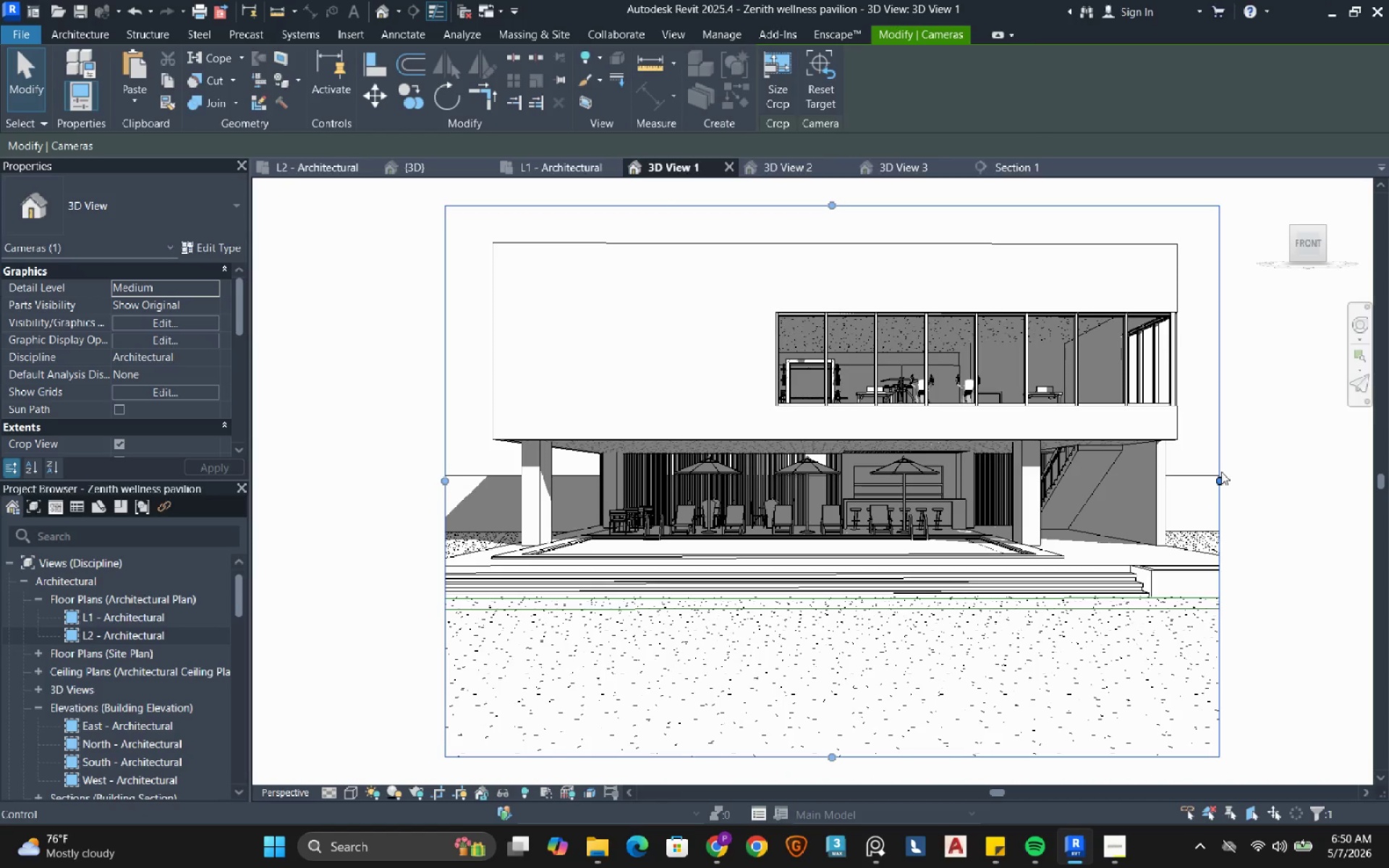 
mouse_move([1190, 459])
 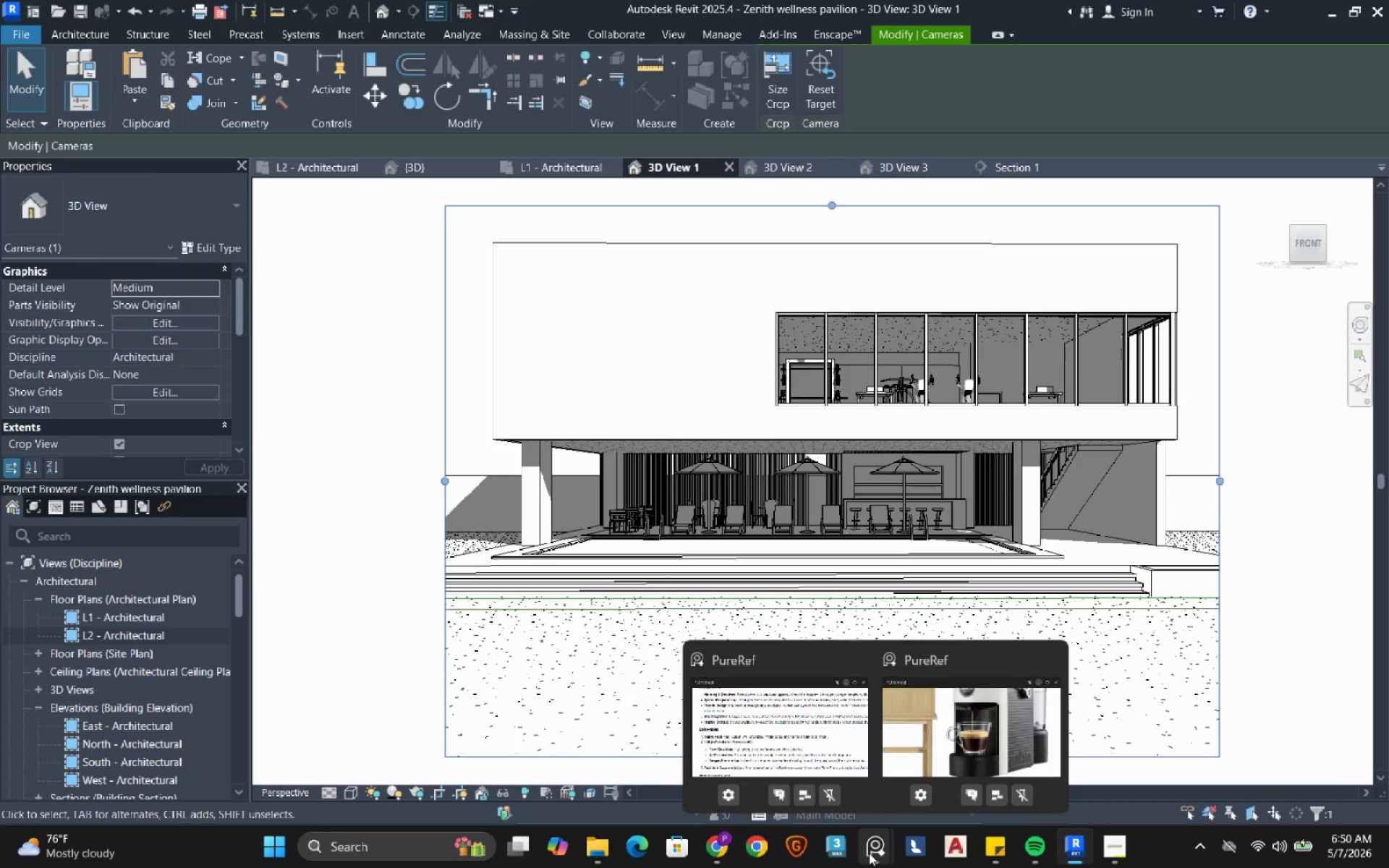 
left_click([764, 715])
 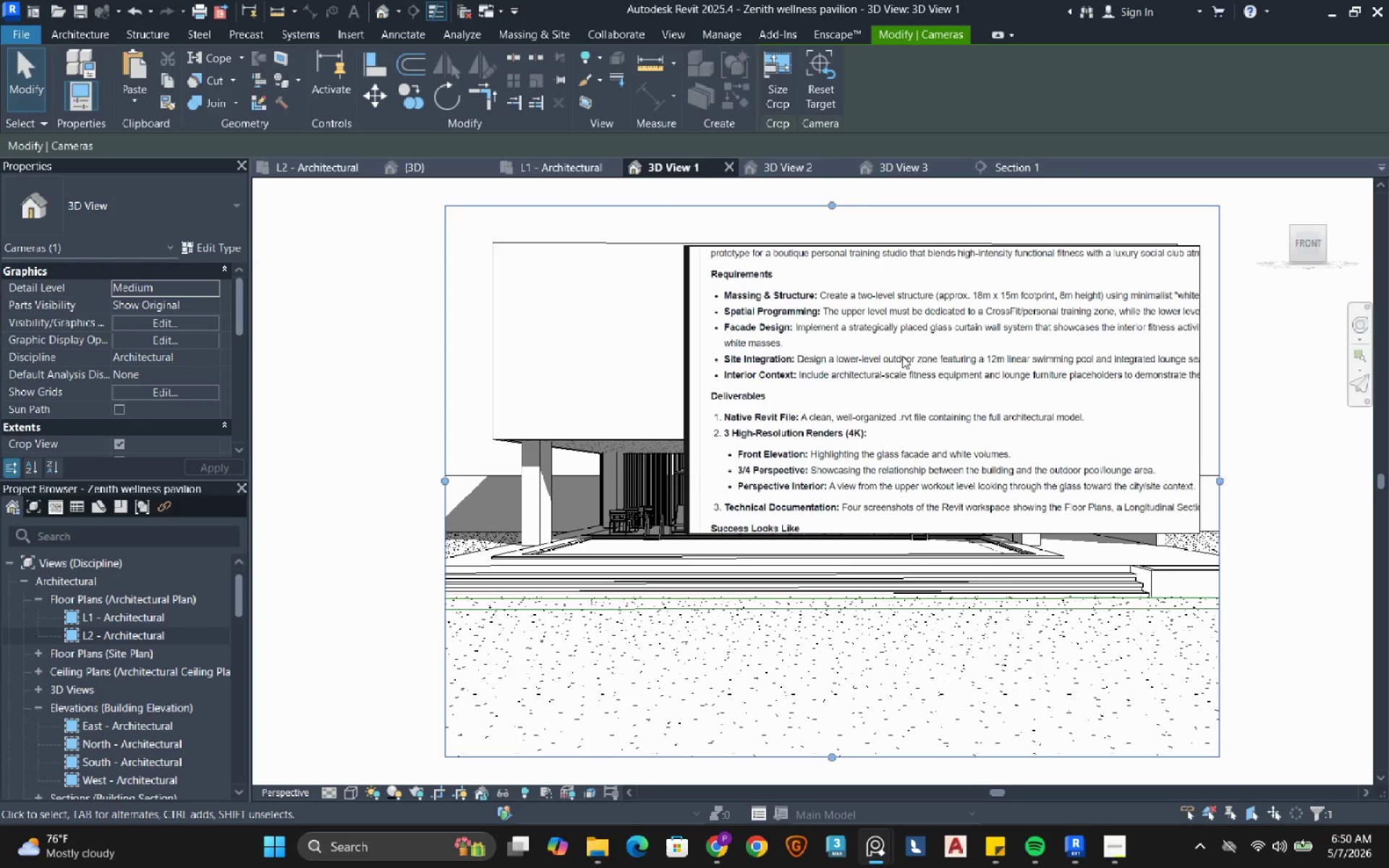 
scroll: coordinate [912, 363], scroll_direction: down, amount: 4.0
 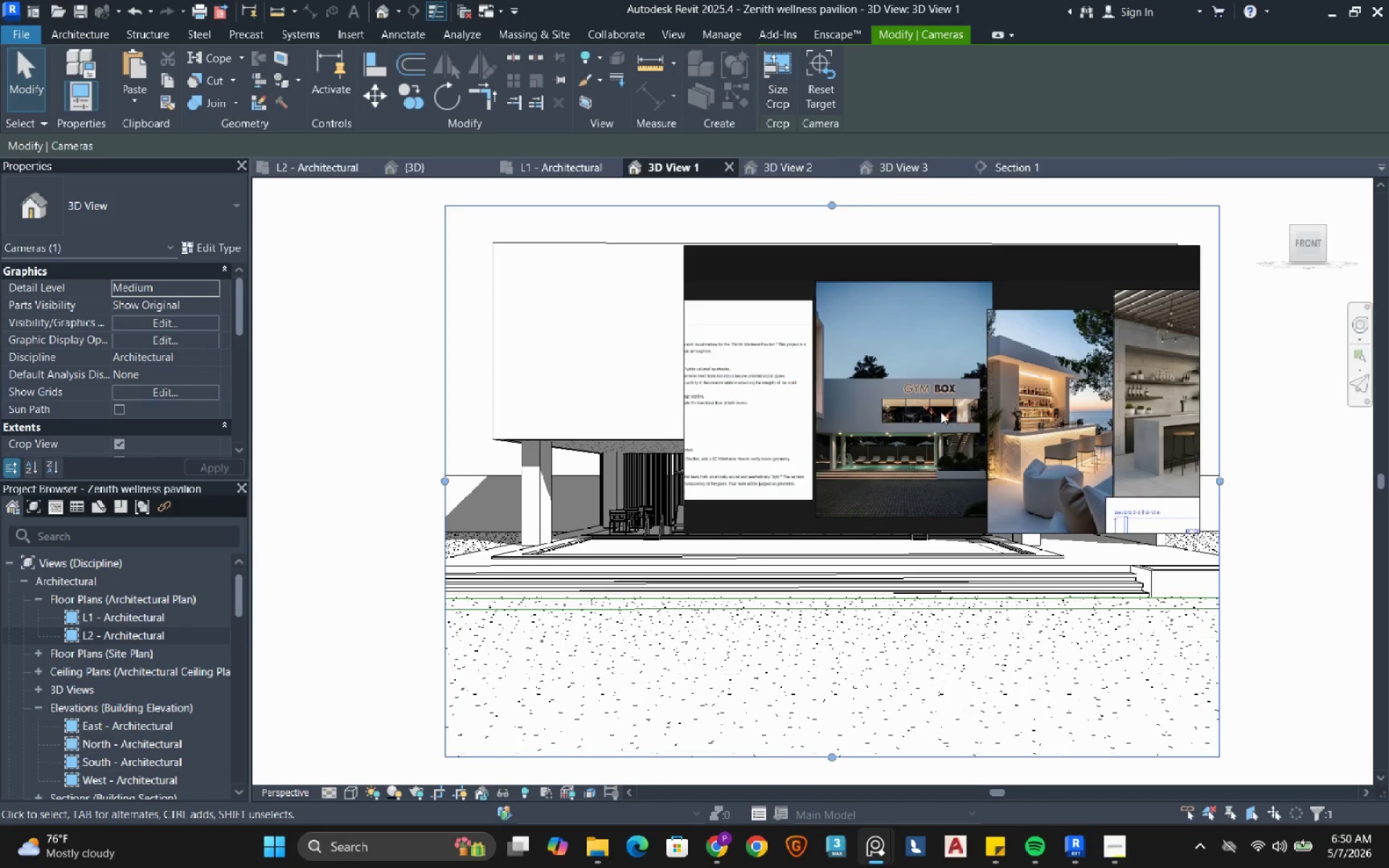 
scroll: coordinate [901, 360], scroll_direction: up, amount: 2.0
 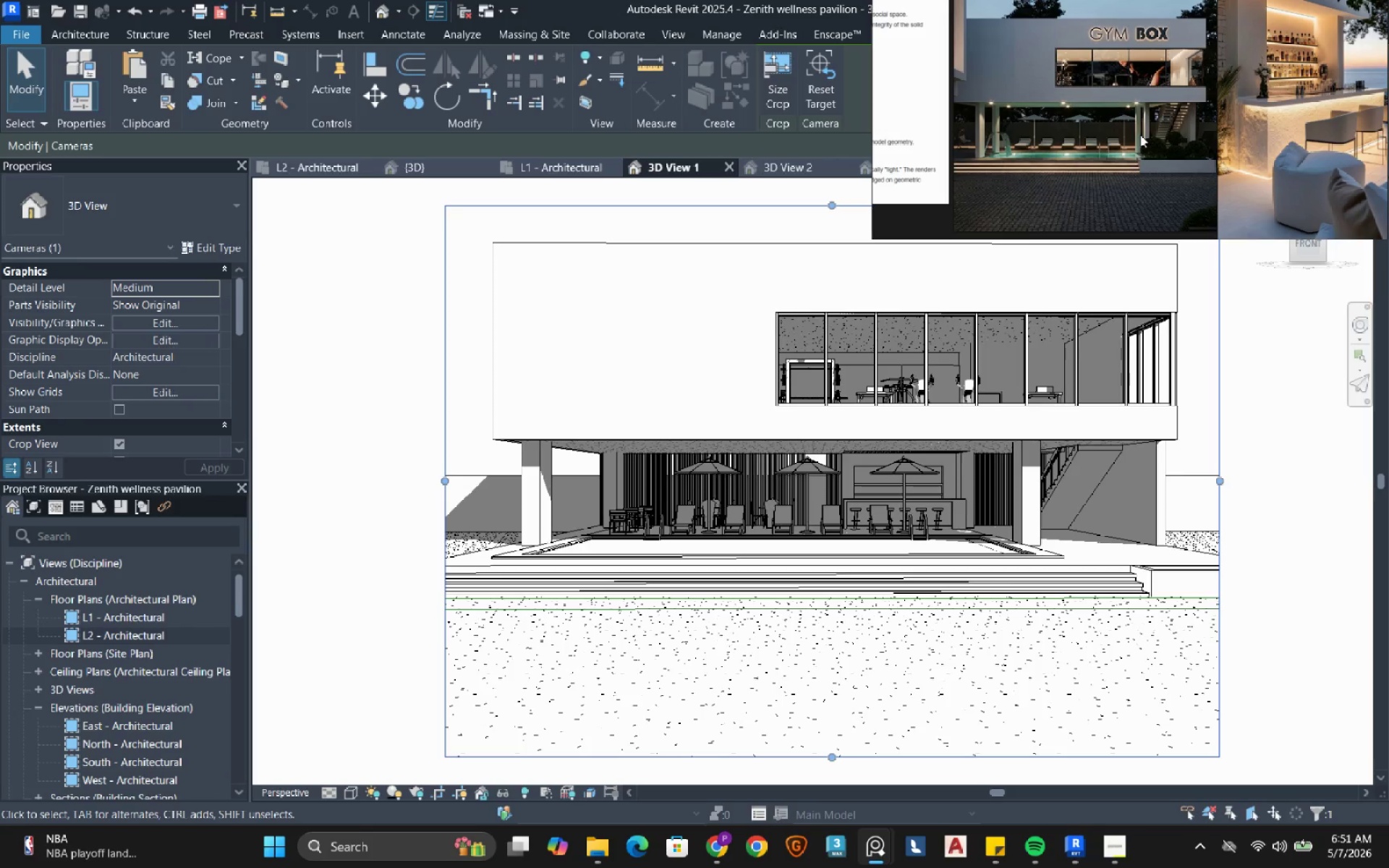 
wait(18.53)
 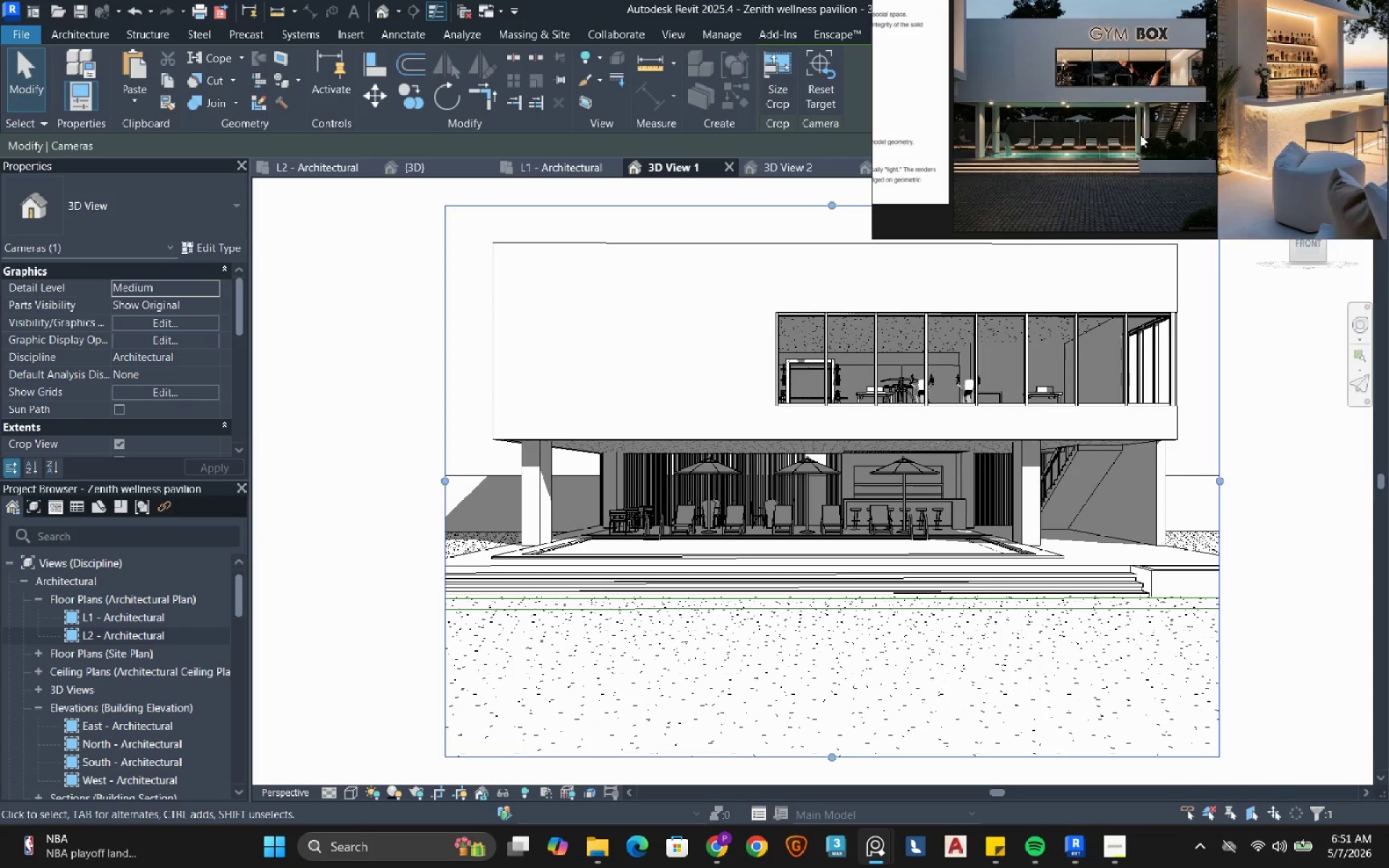 
left_click([412, 158])
 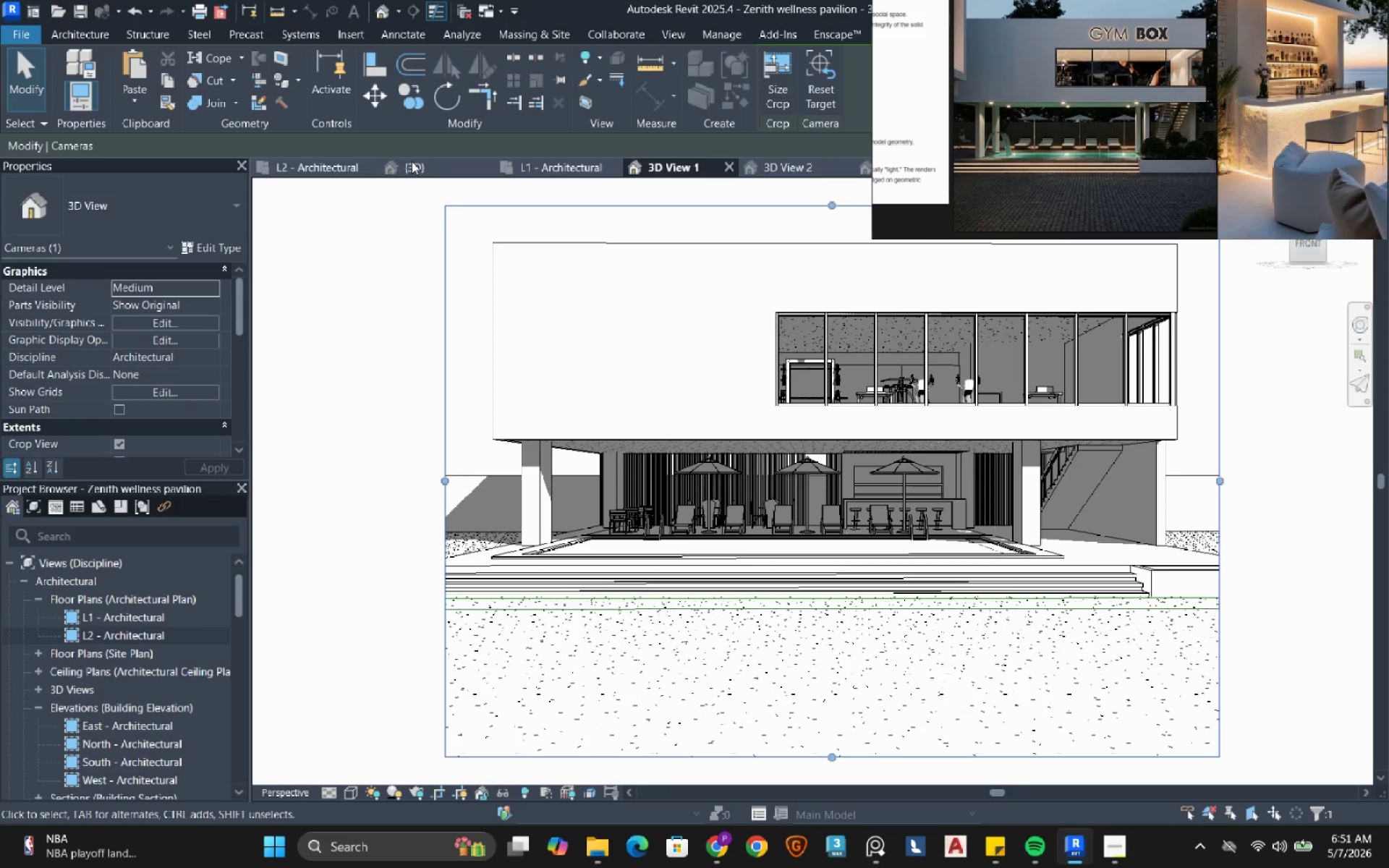 
left_click([413, 169])
 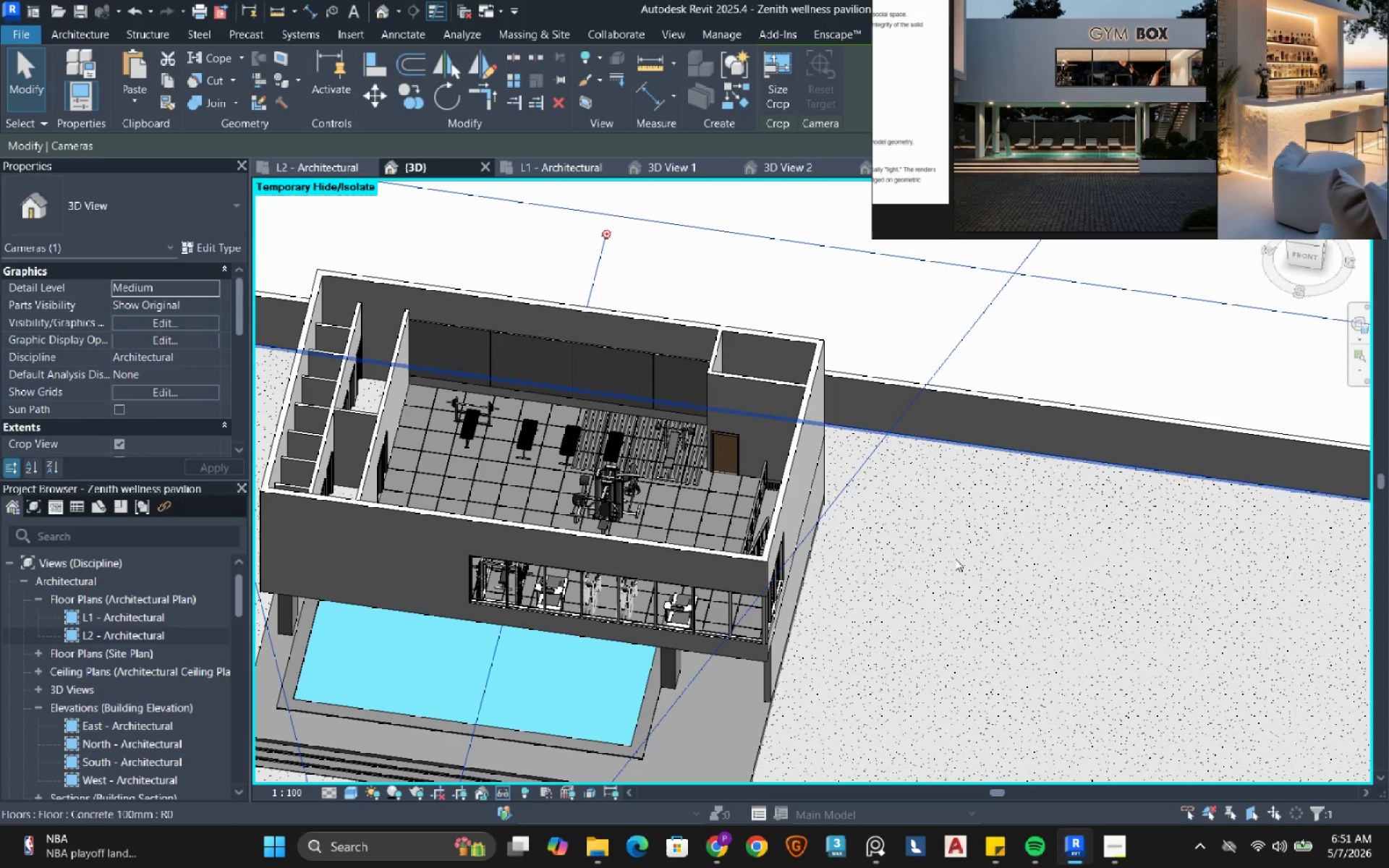 
mouse_move([841, 498])
 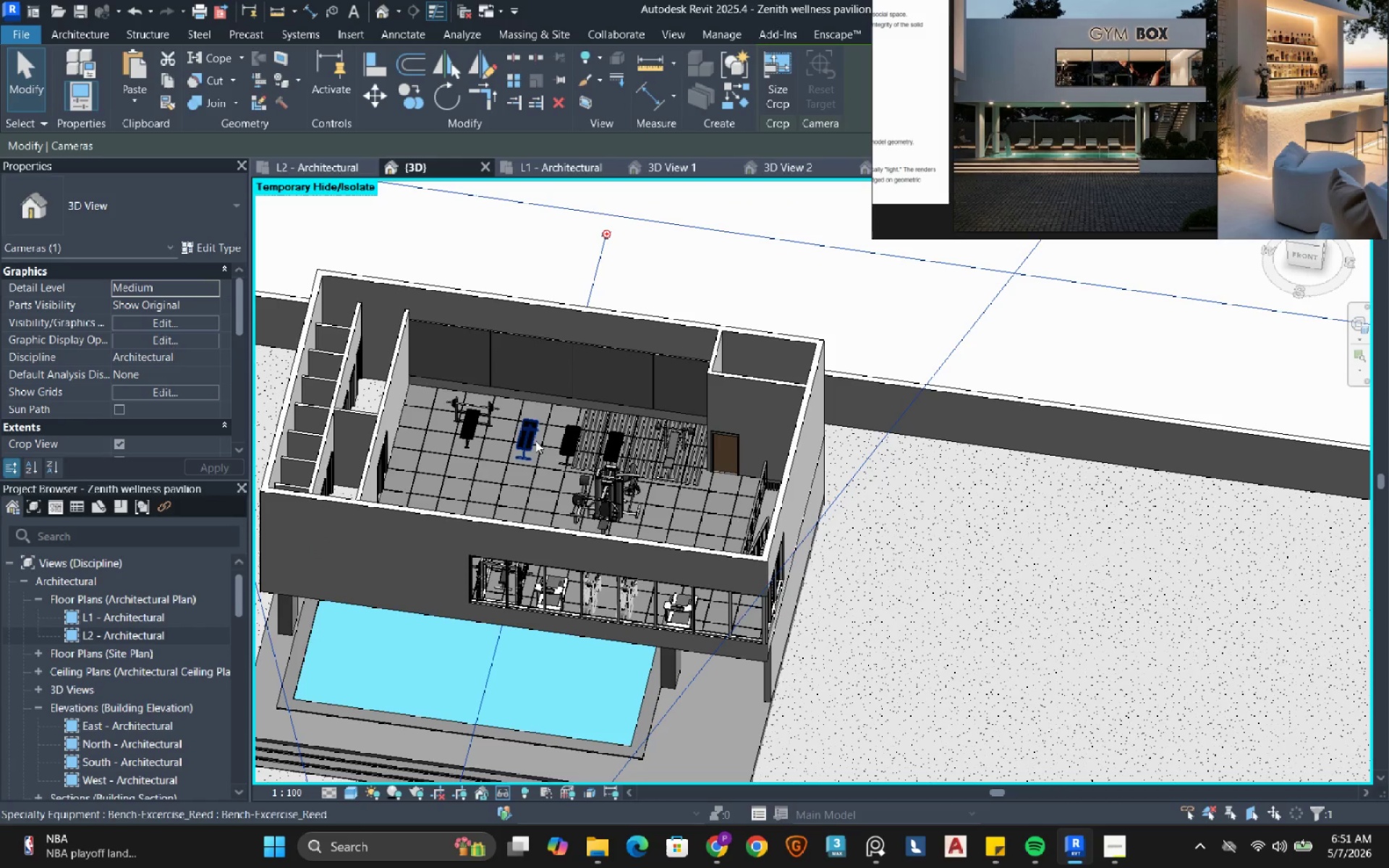 
hold_key(key=ShiftRight, duration=1.11)
 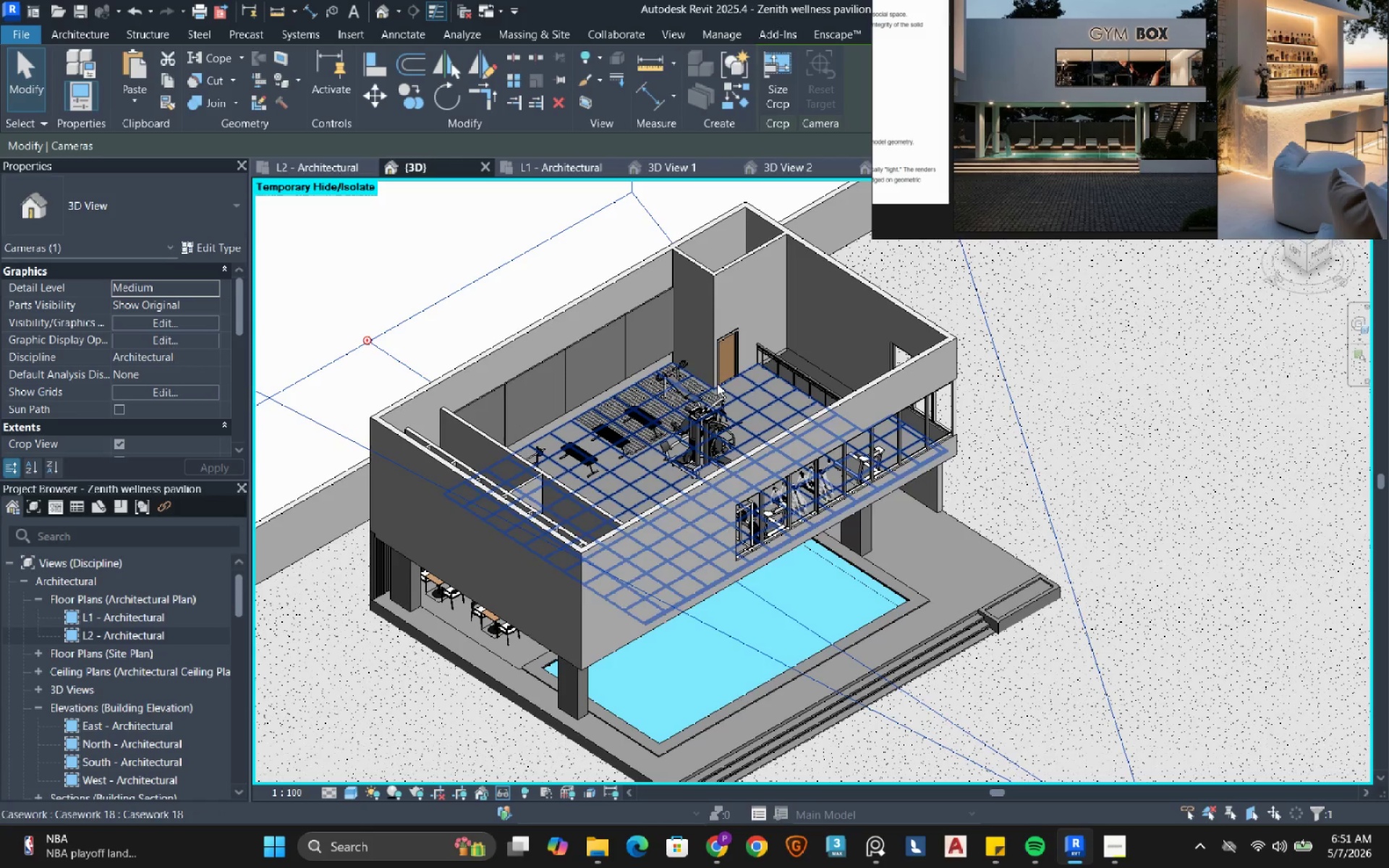 
scroll: coordinate [631, 413], scroll_direction: up, amount: 4.0
 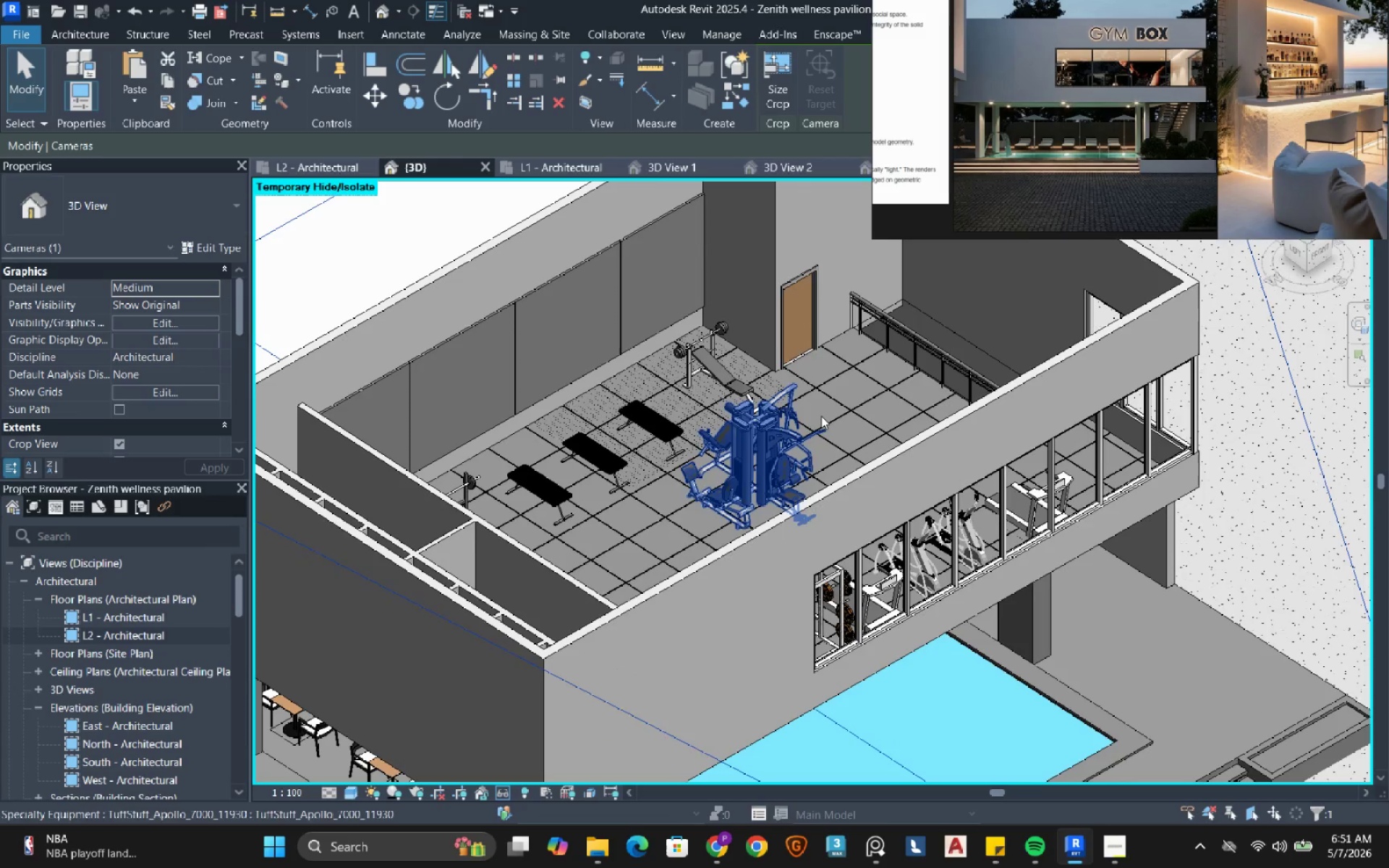 
hold_key(key=ShiftRight, duration=1.0)
 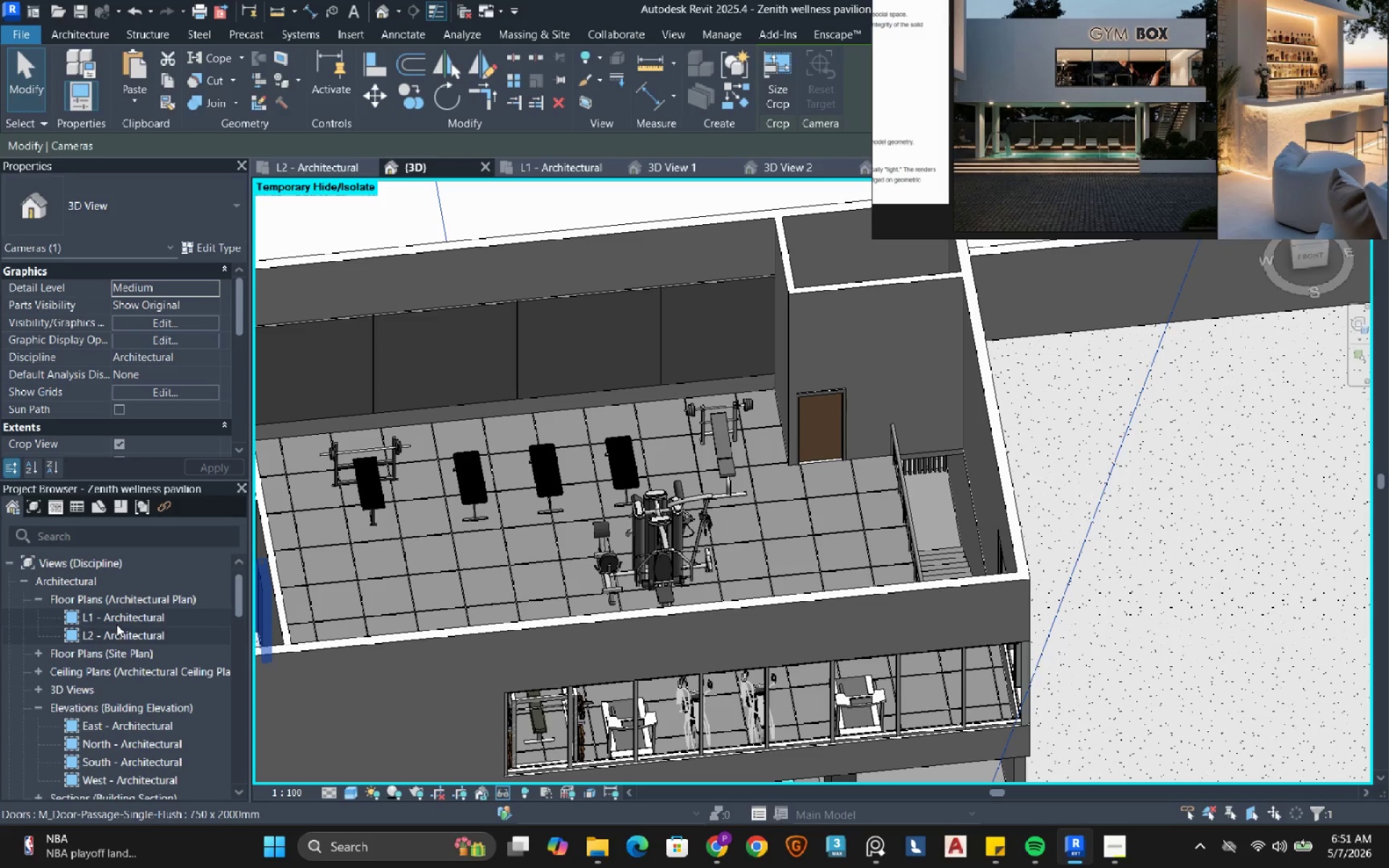 
wait(9.12)
 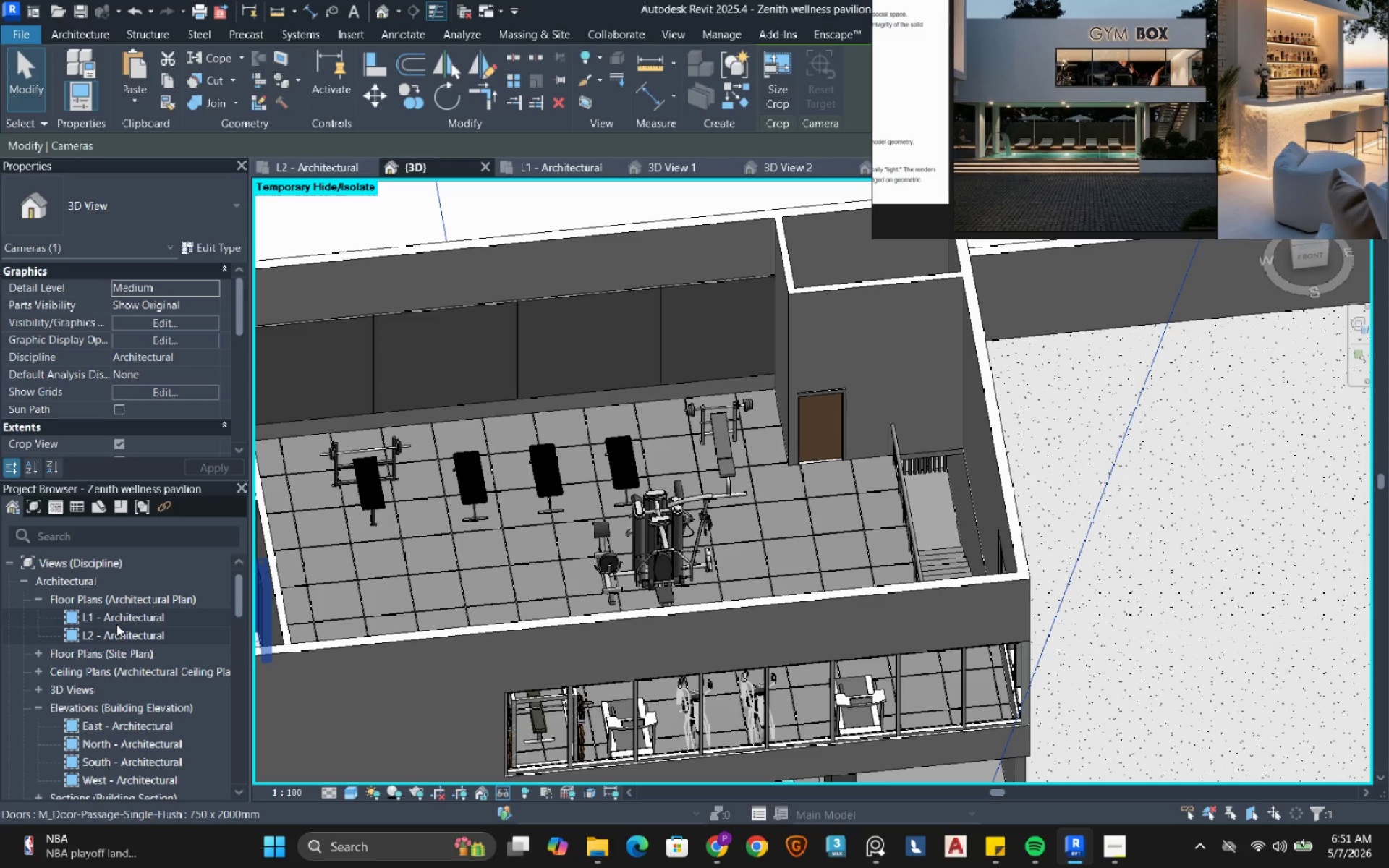 
double_click([107, 760])
 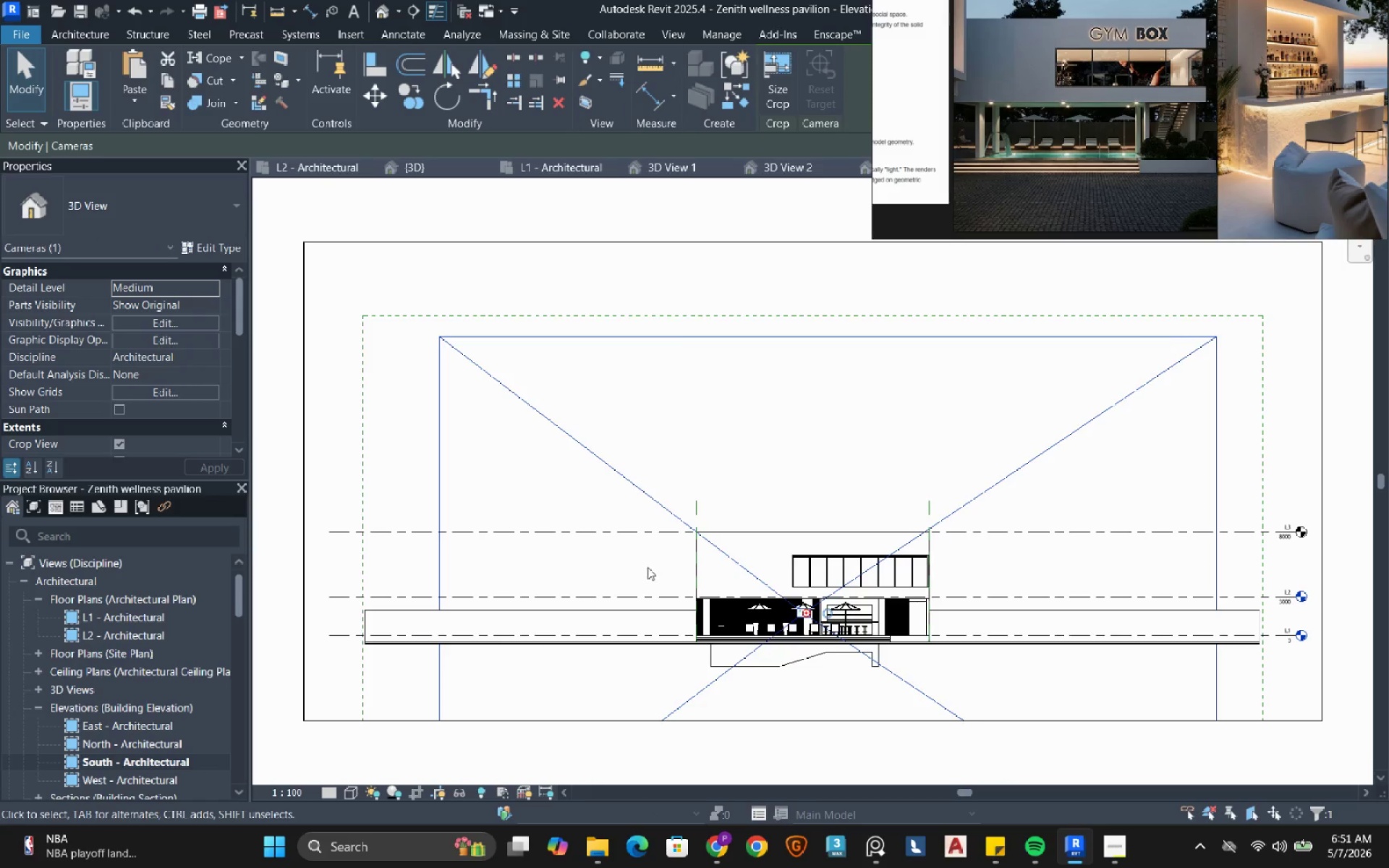 
scroll: coordinate [969, 610], scroll_direction: up, amount: 3.0
 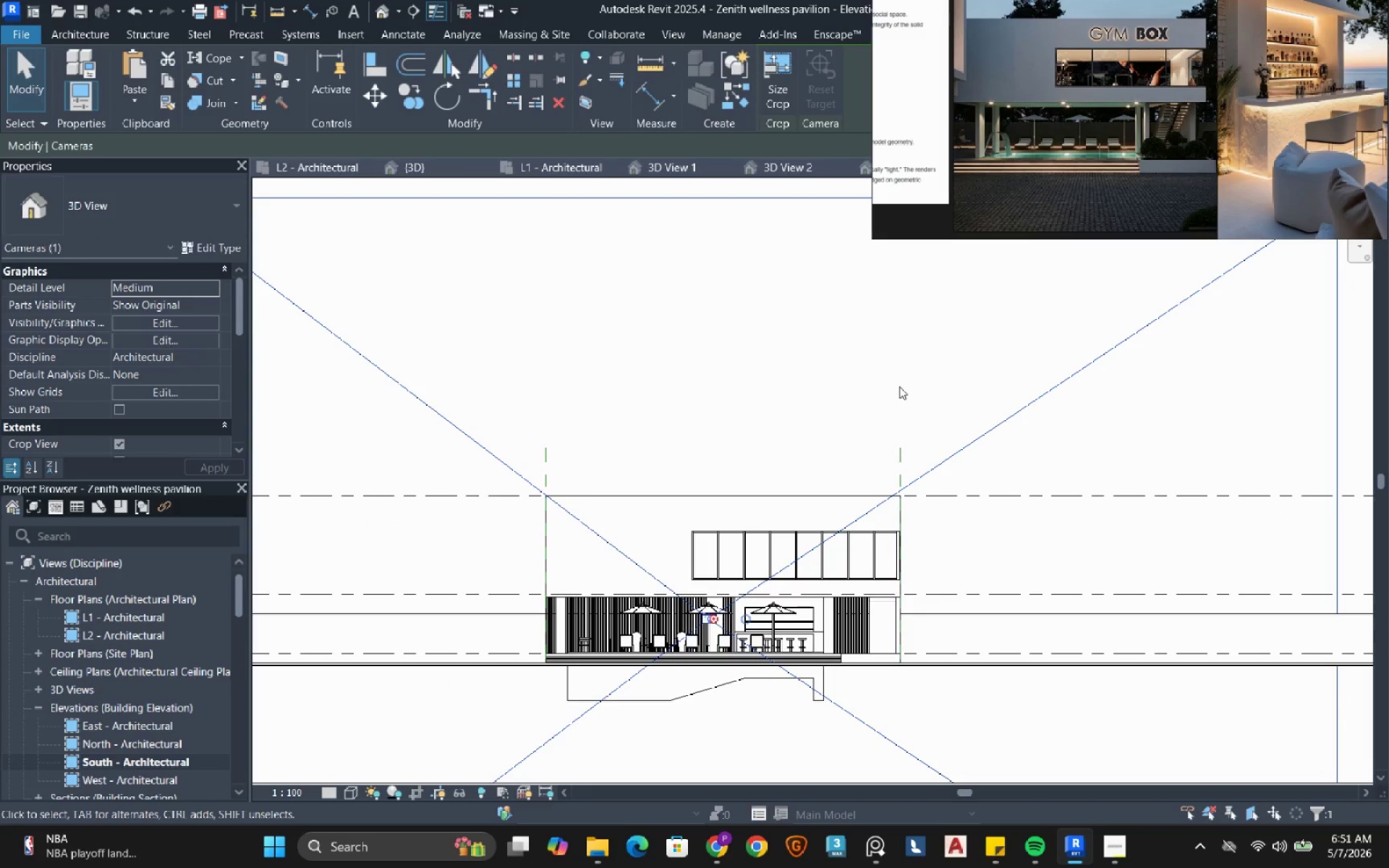 
left_click([909, 370])
 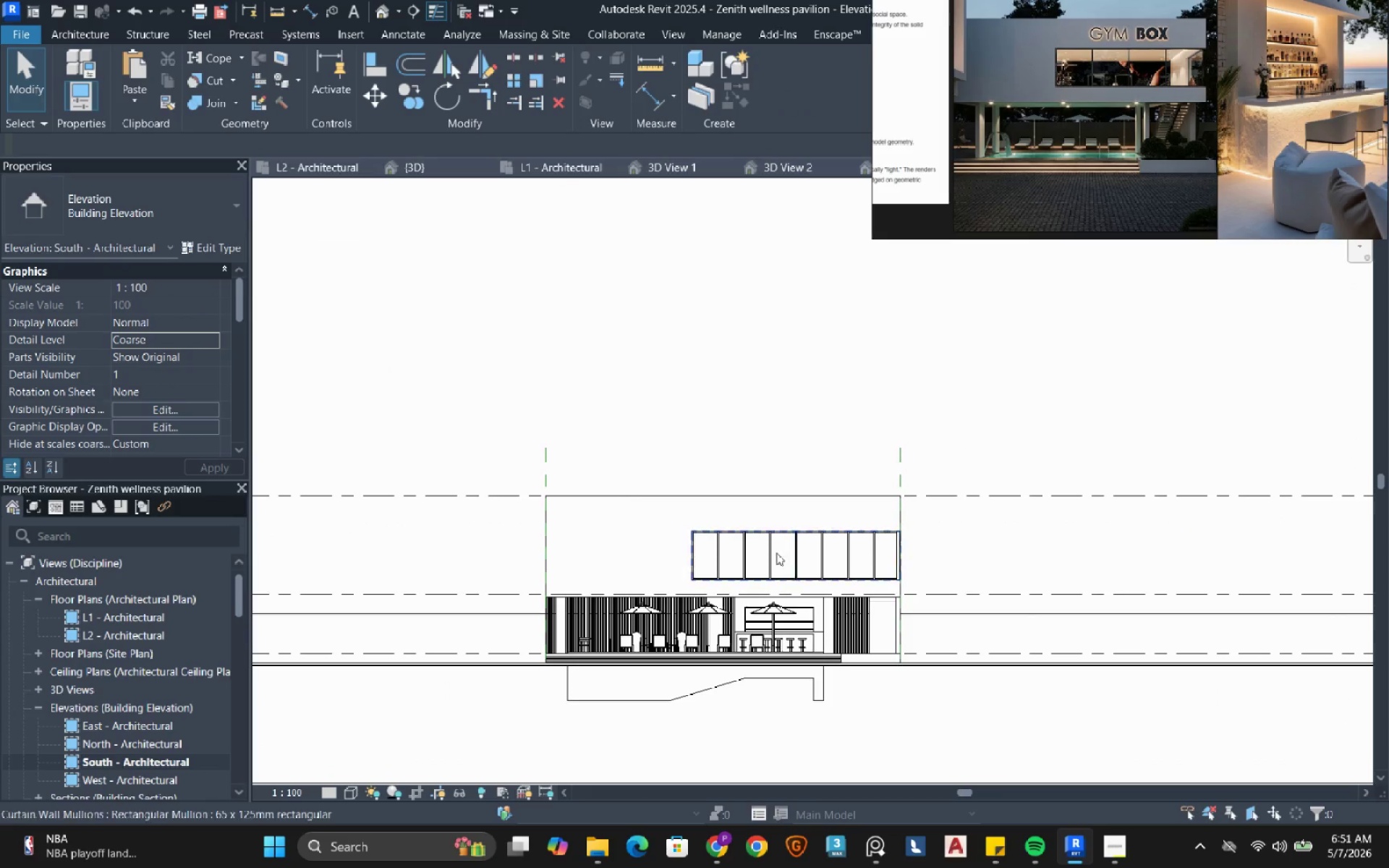 
scroll: coordinate [761, 567], scroll_direction: up, amount: 4.0
 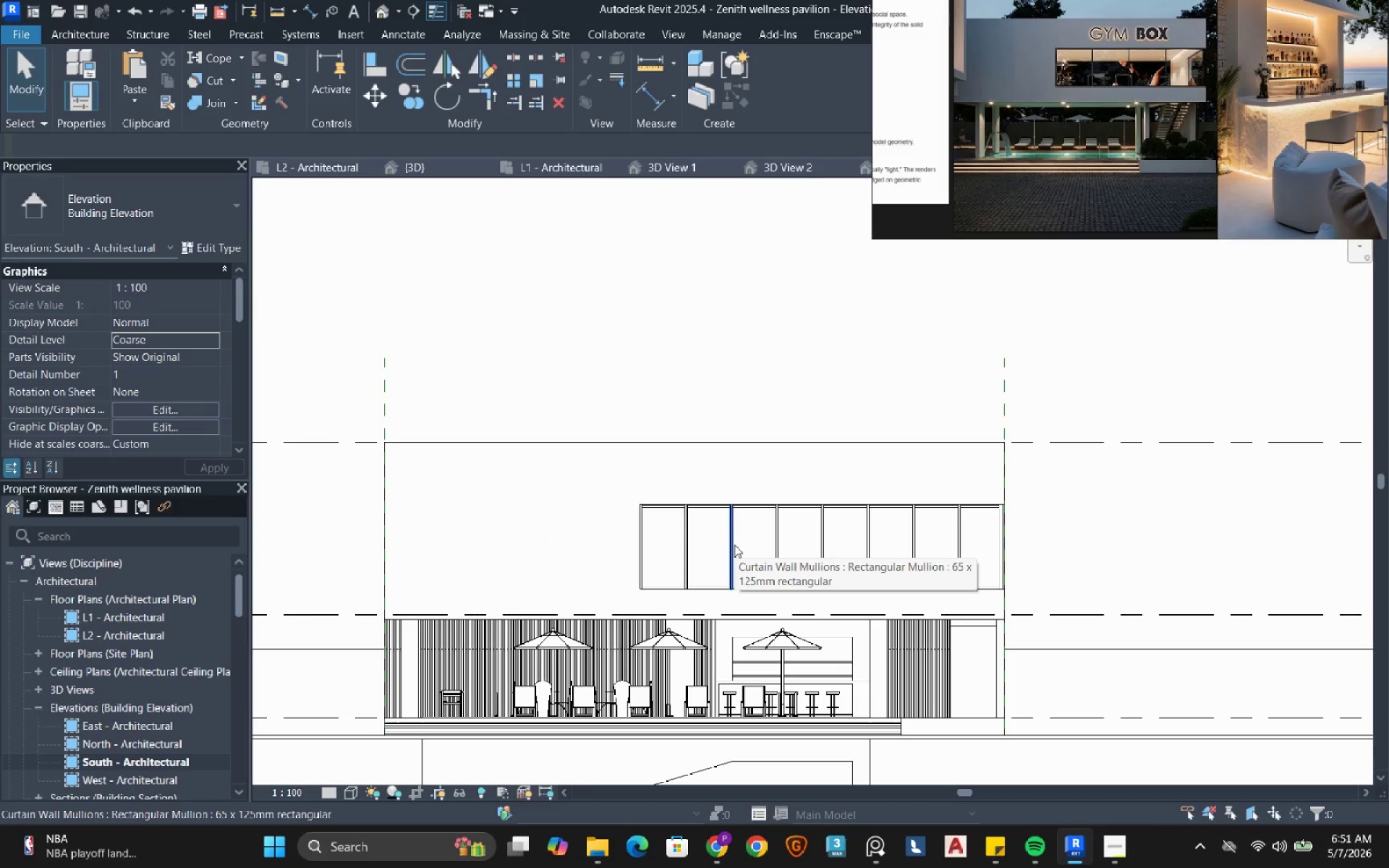 
key(Tab)
 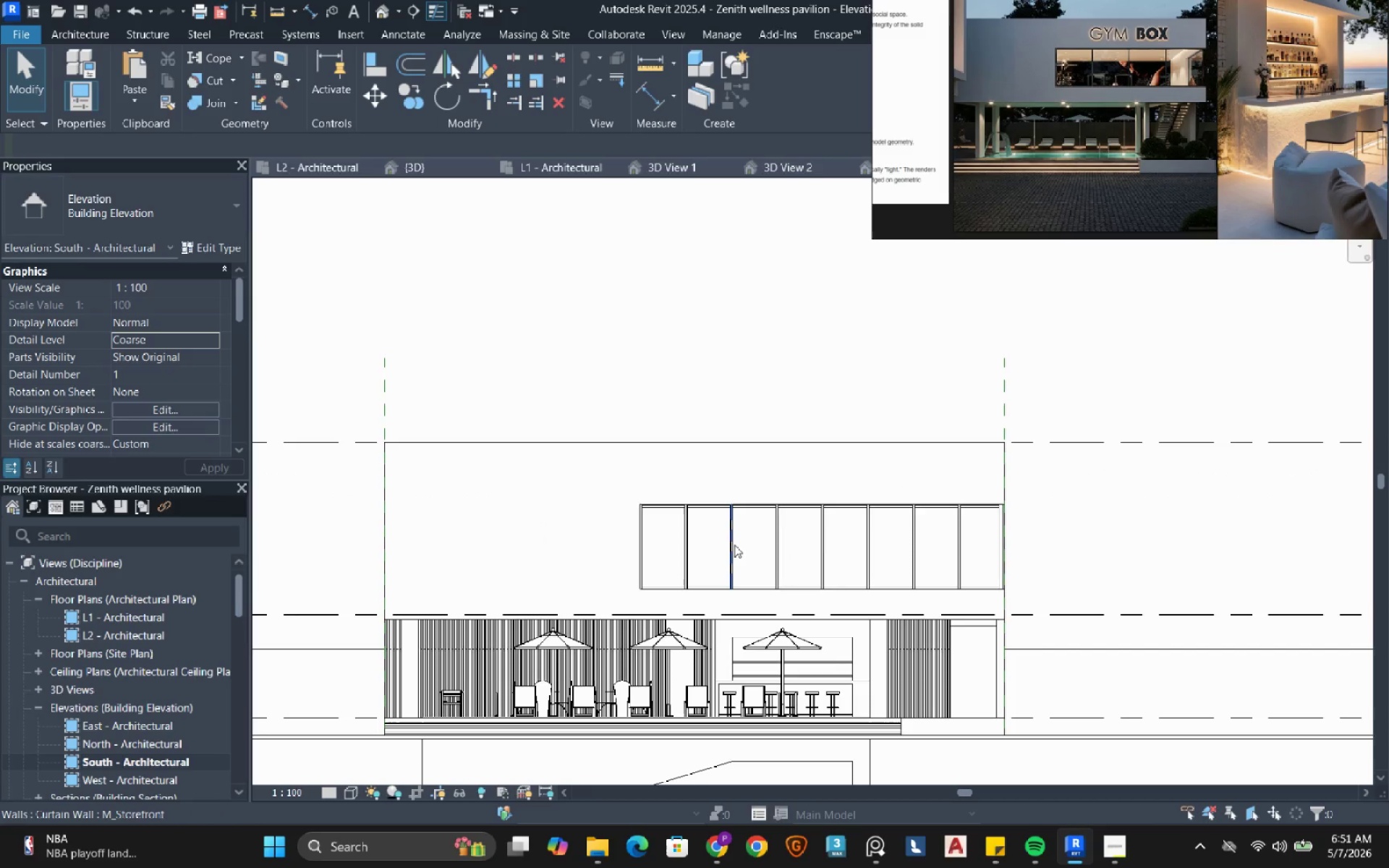 
key(Tab)
 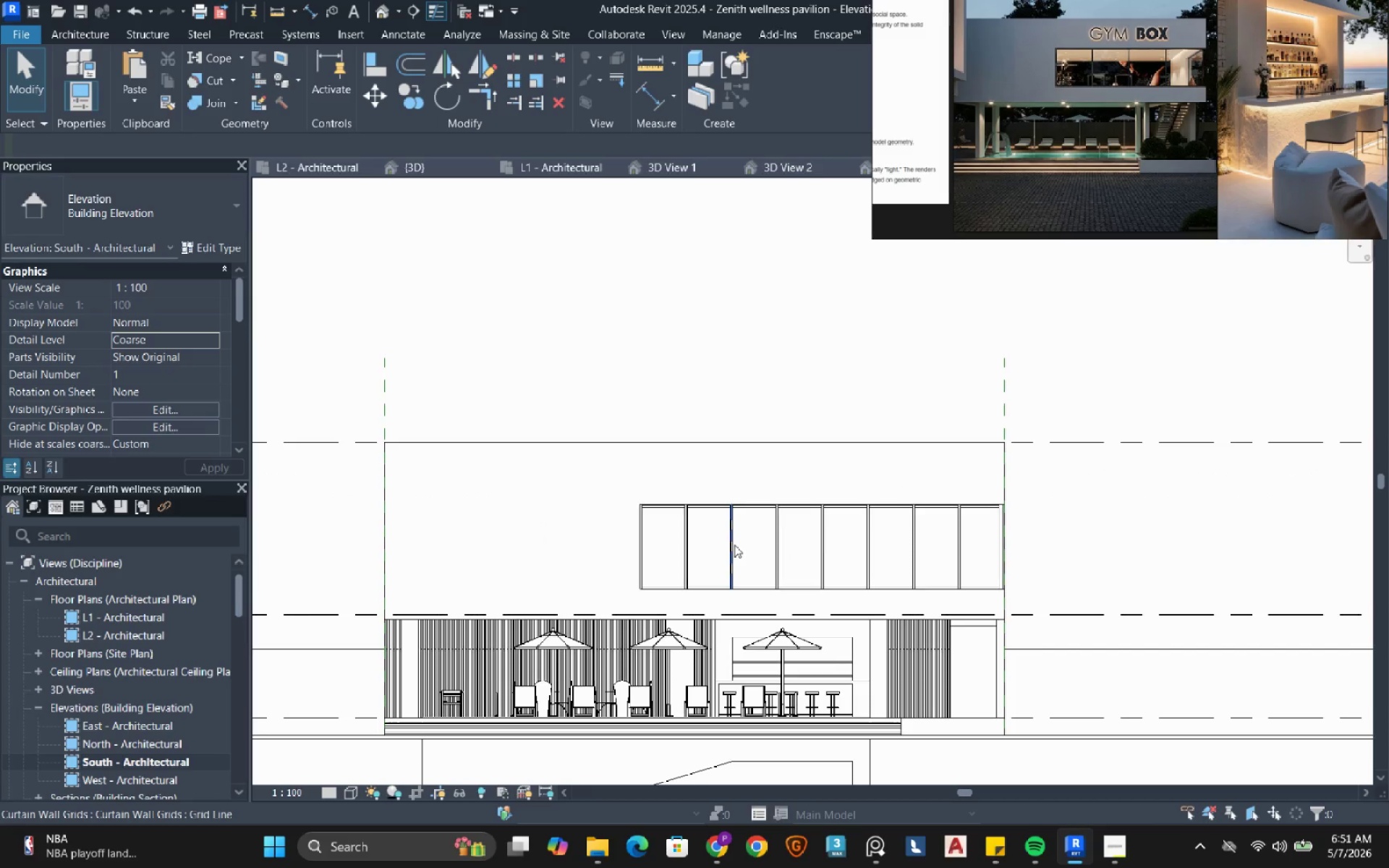 
left_click([734, 545])
 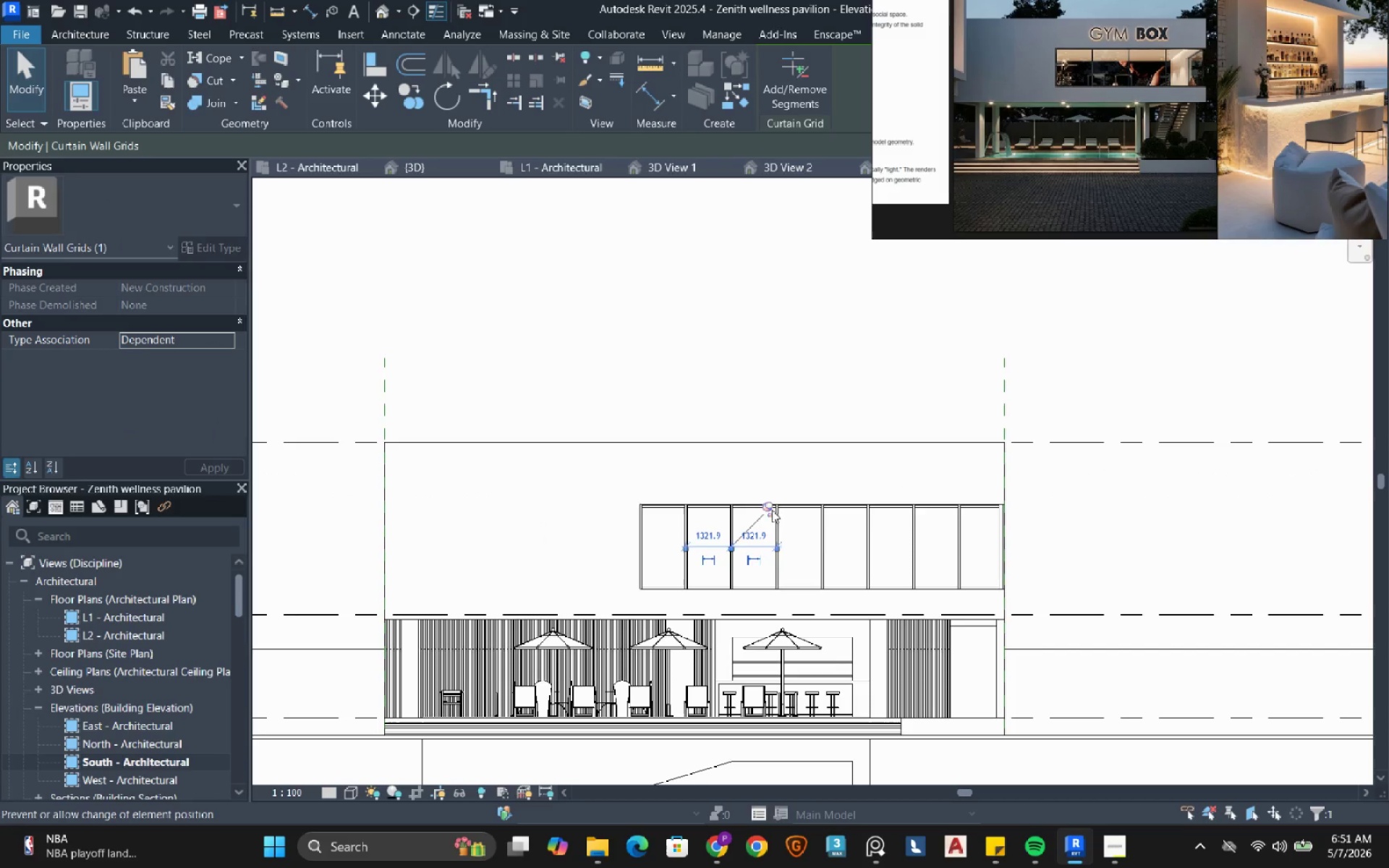 
left_click([770, 509])
 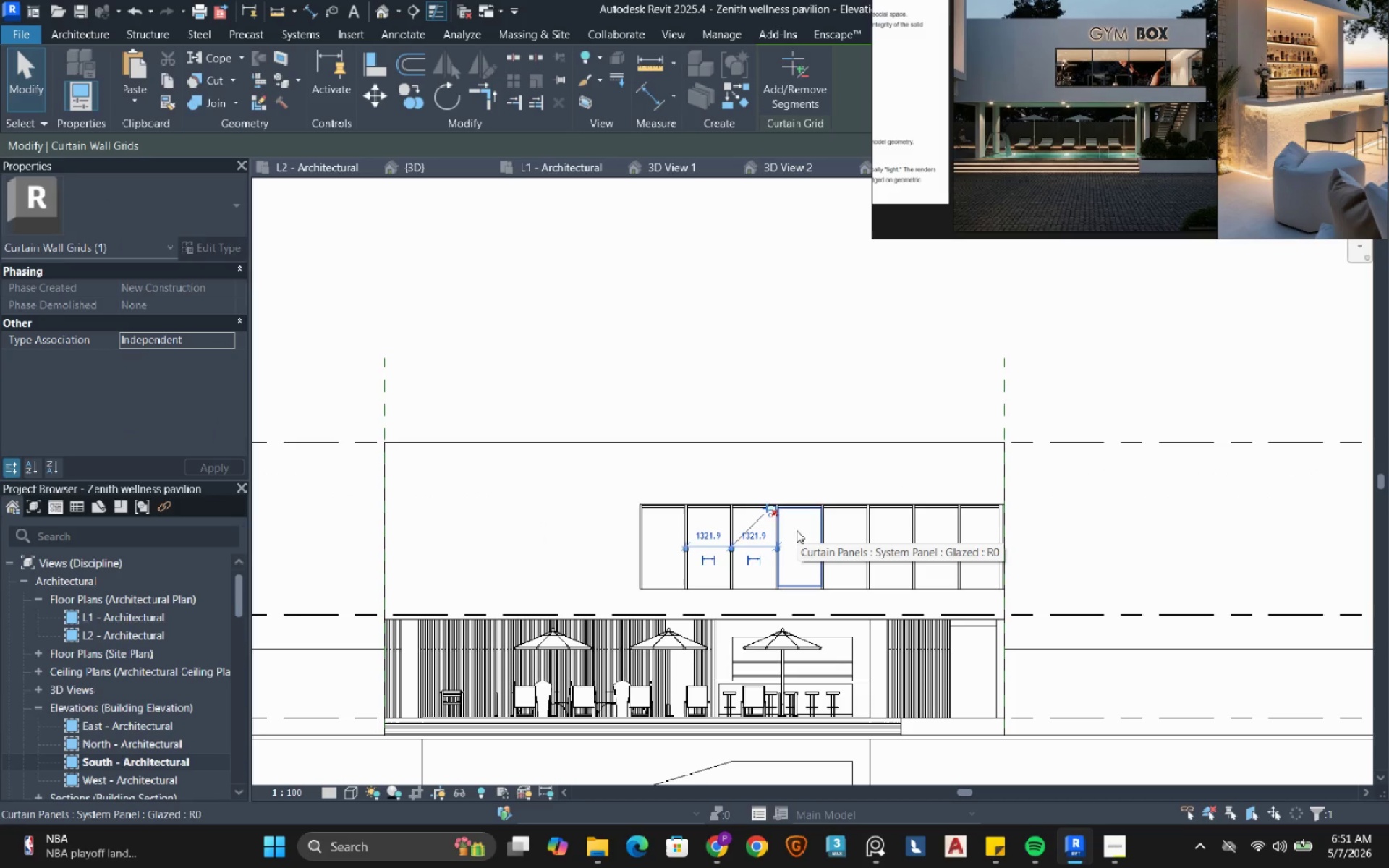 
key(Delete)
 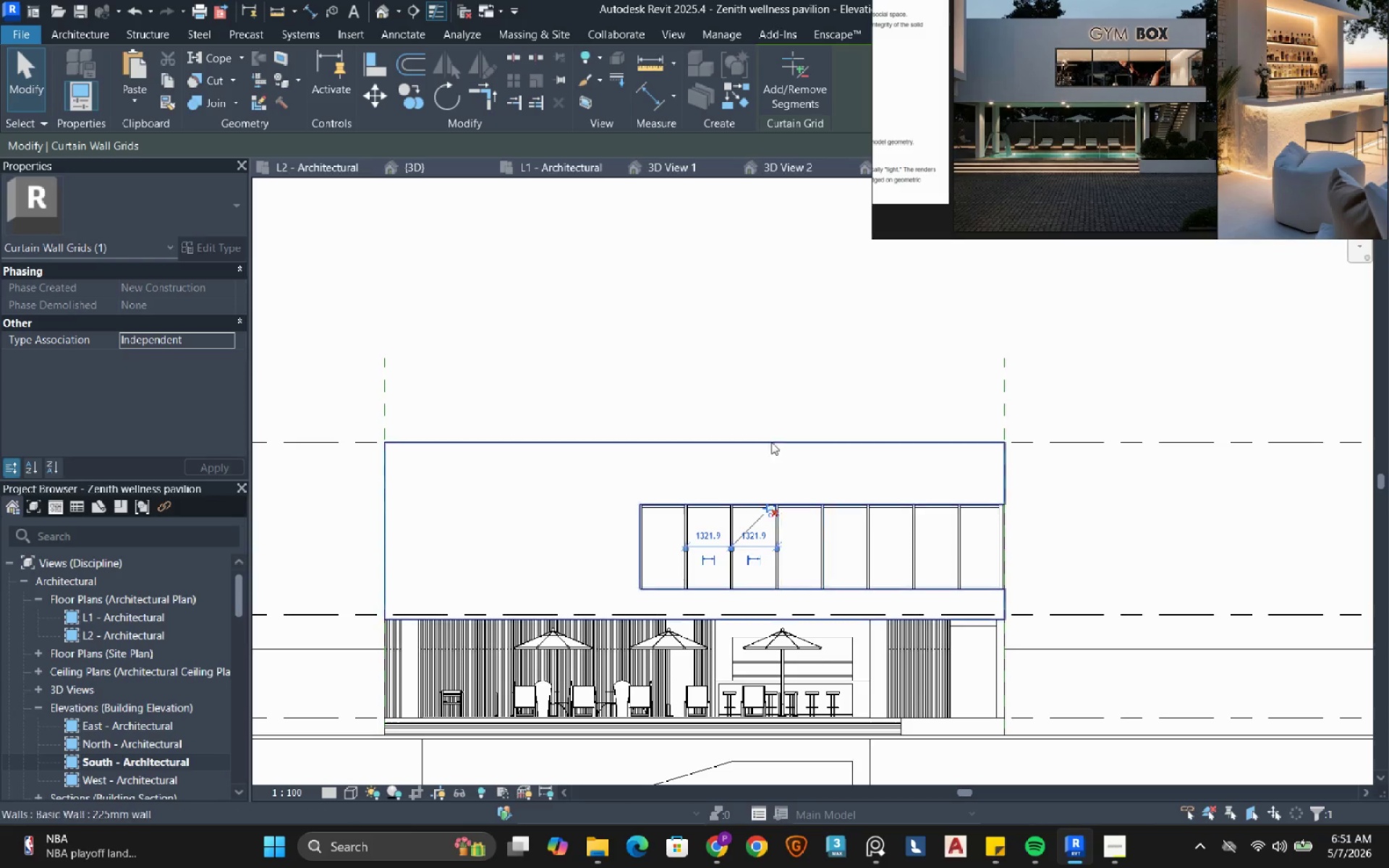 
scroll: coordinate [763, 422], scroll_direction: up, amount: 1.0
 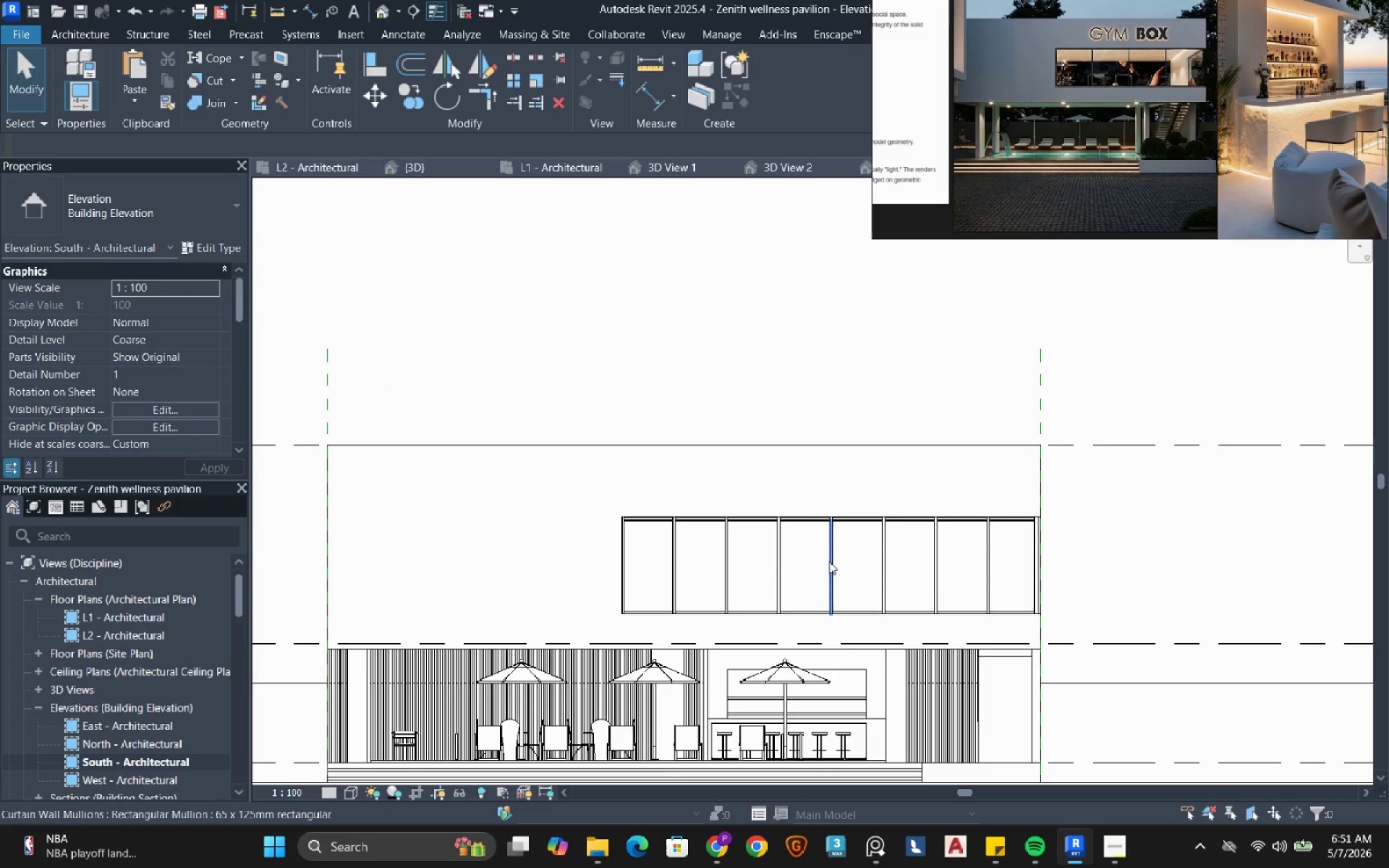 
key(Tab)
 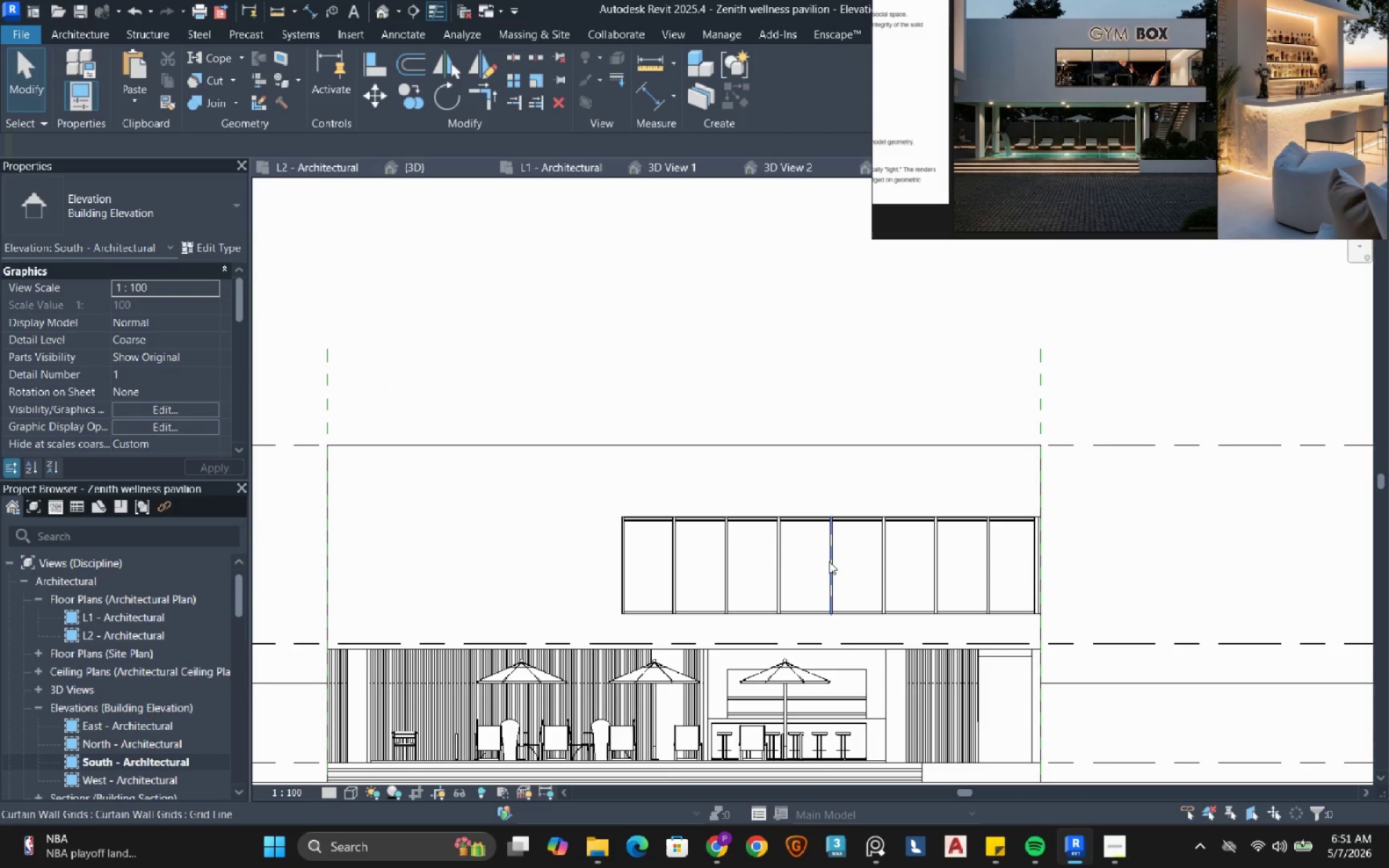 
key(Tab)
 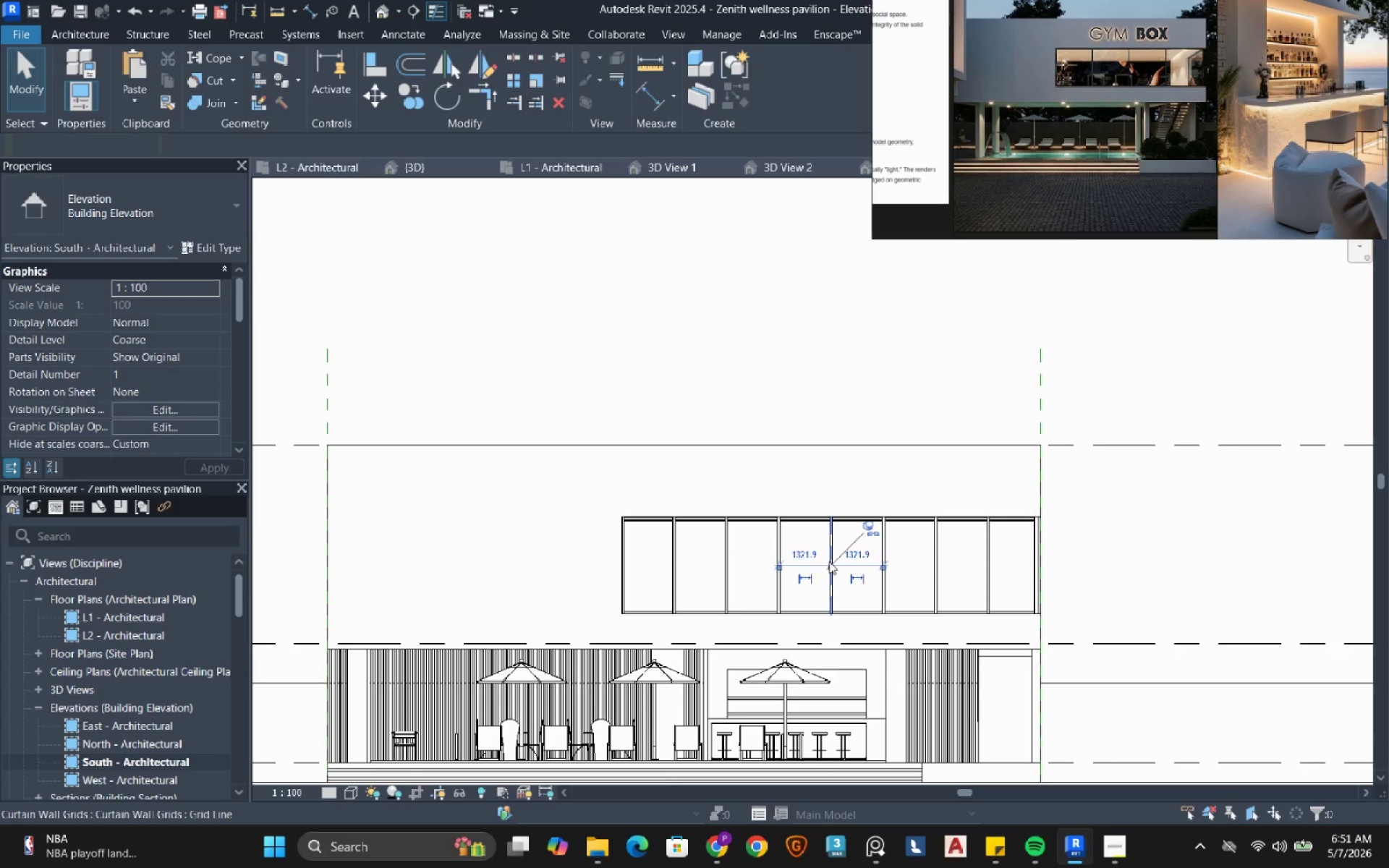 
left_click([829, 561])
 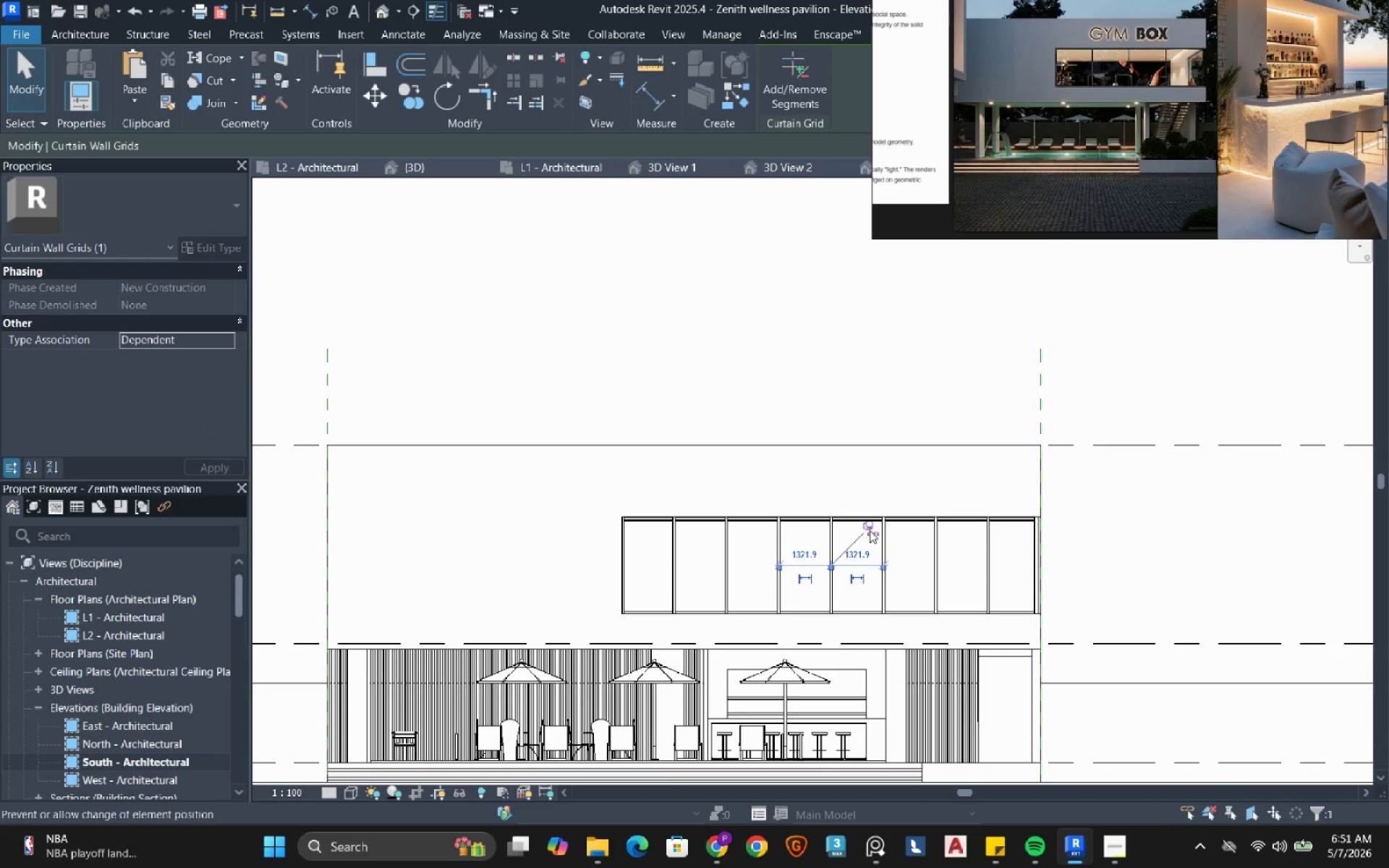 
left_click([869, 530])
 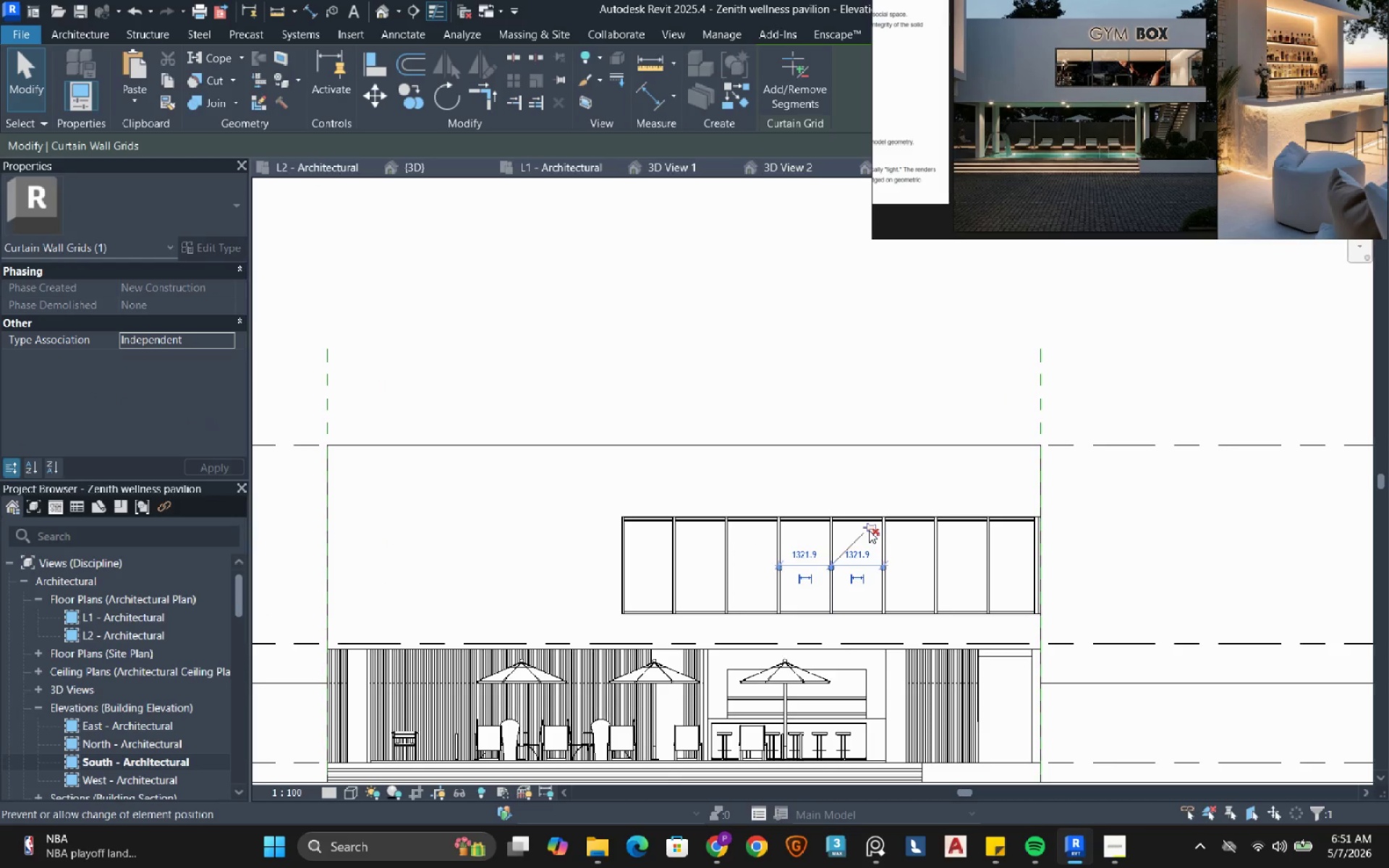 
type(de)
 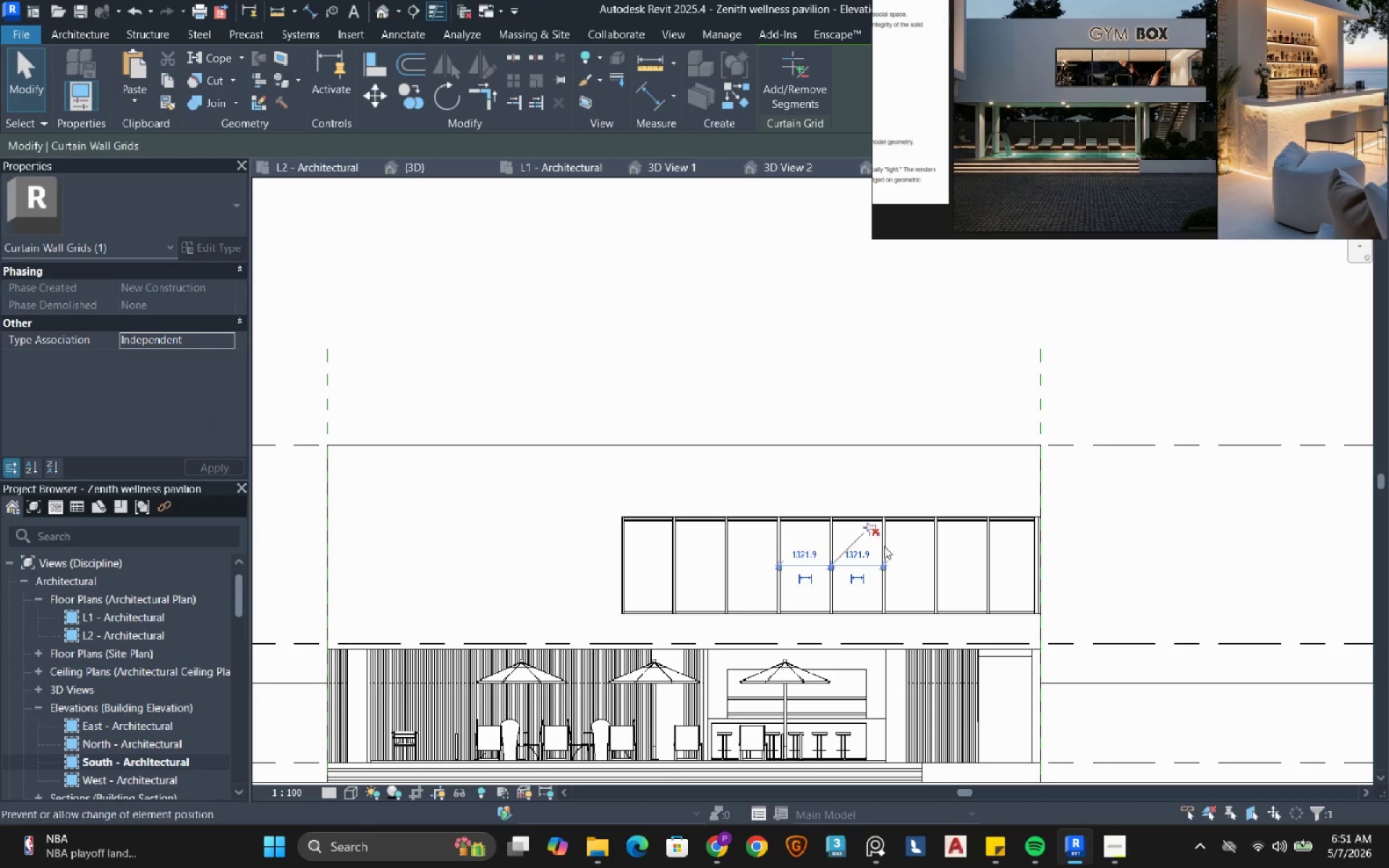 
mouse_move([872, 548])
 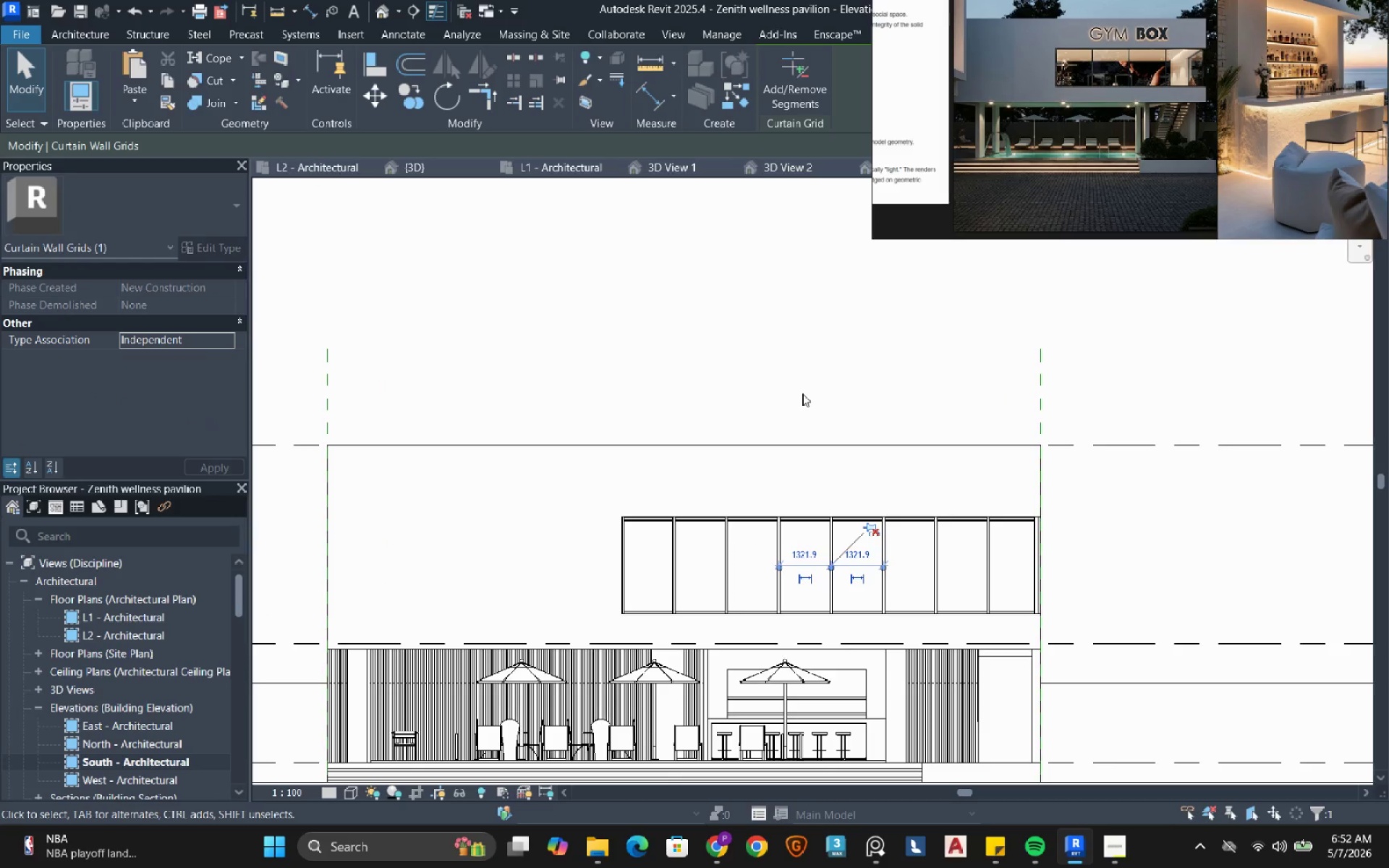 
left_click([802, 393])
 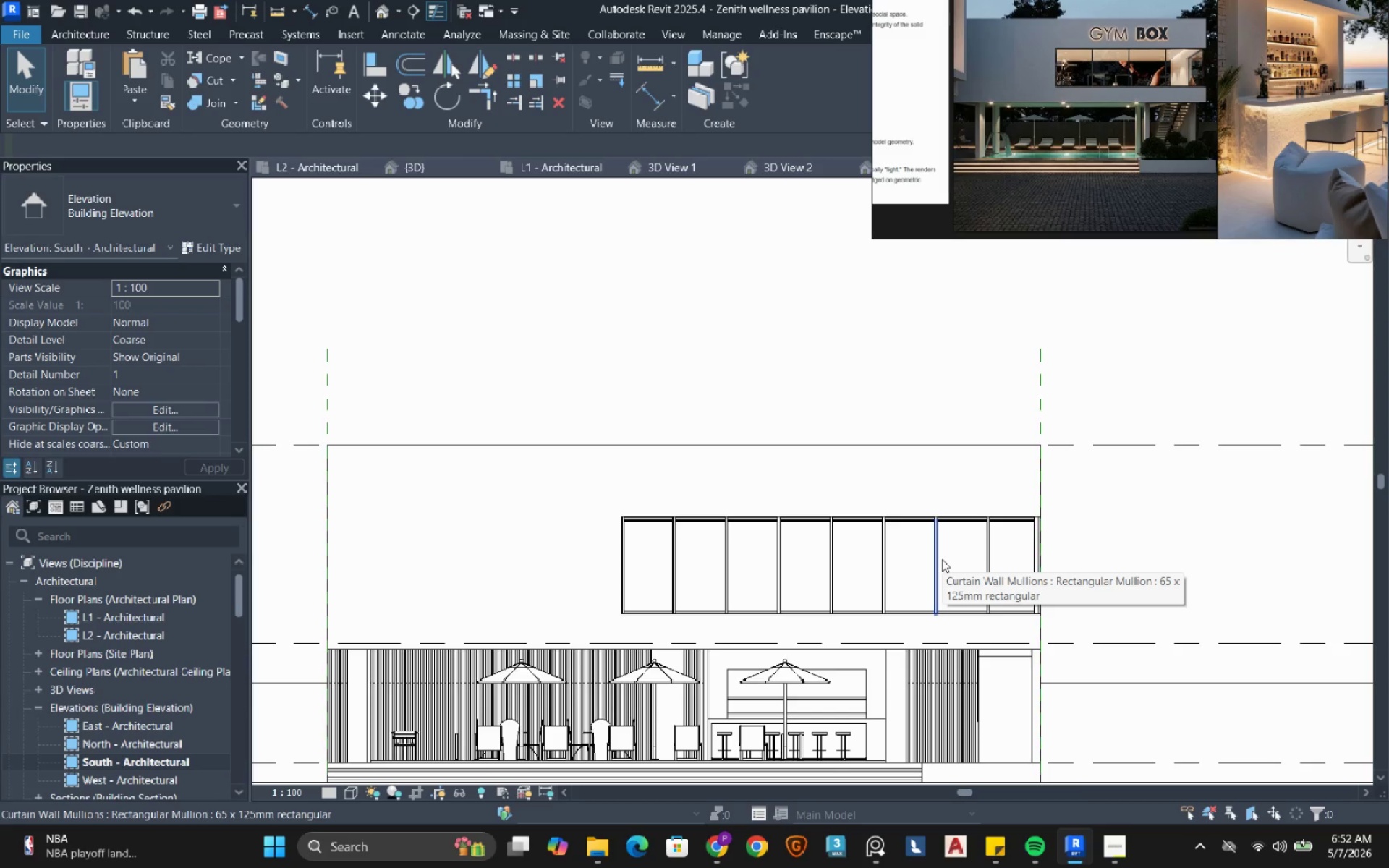 
key(Tab)
 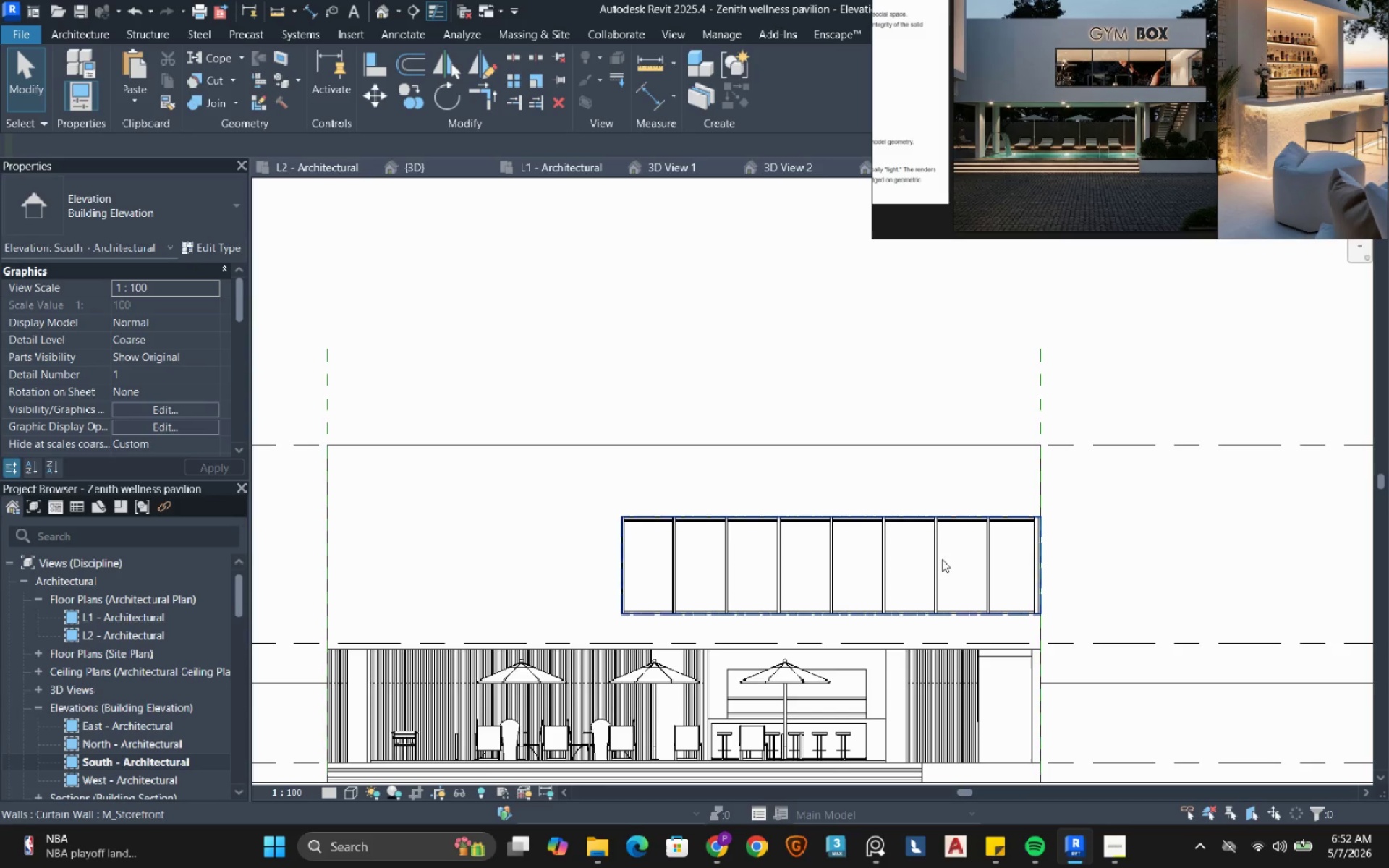 
key(Tab)
 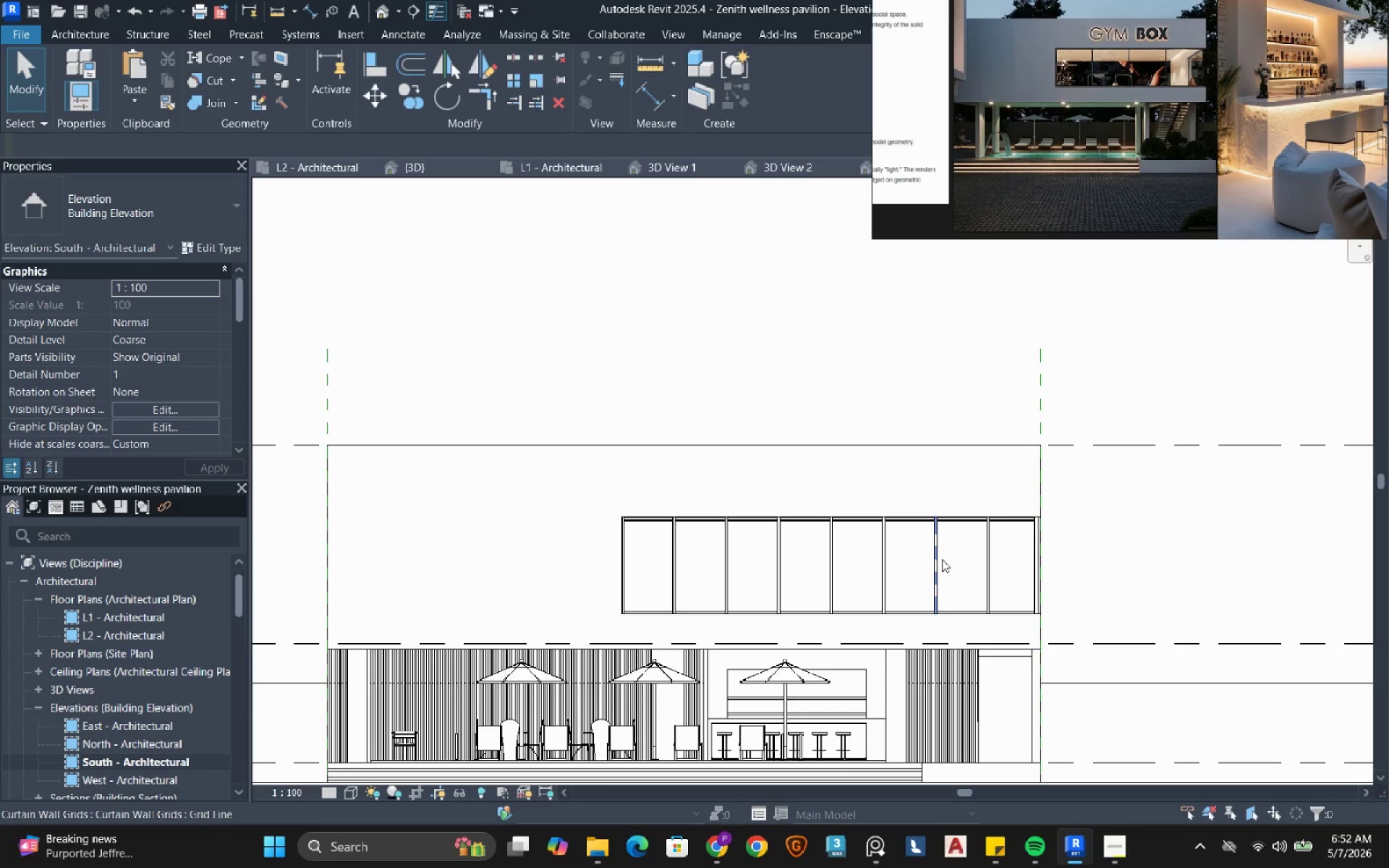 
left_click([942, 559])
 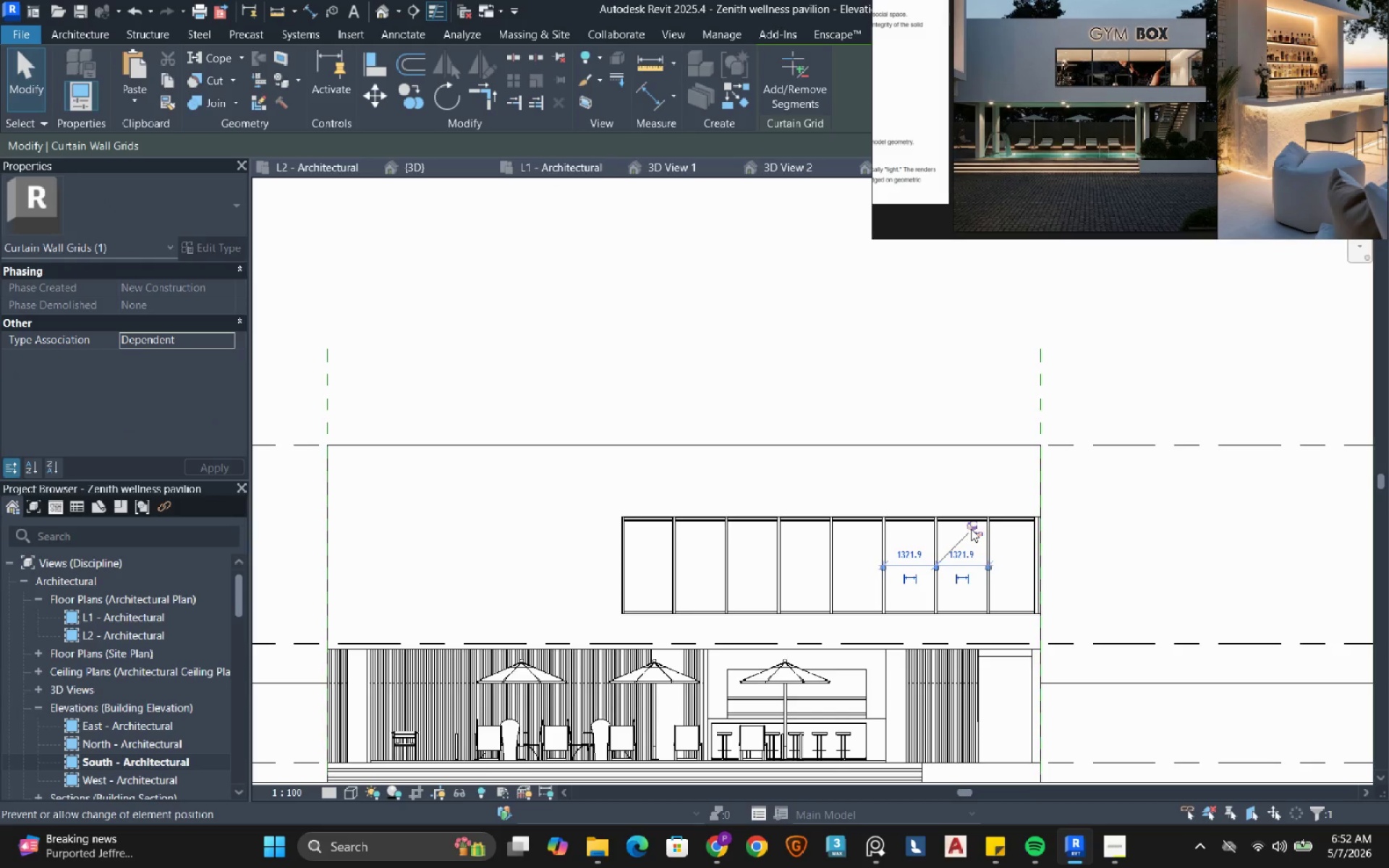 
left_click([971, 528])
 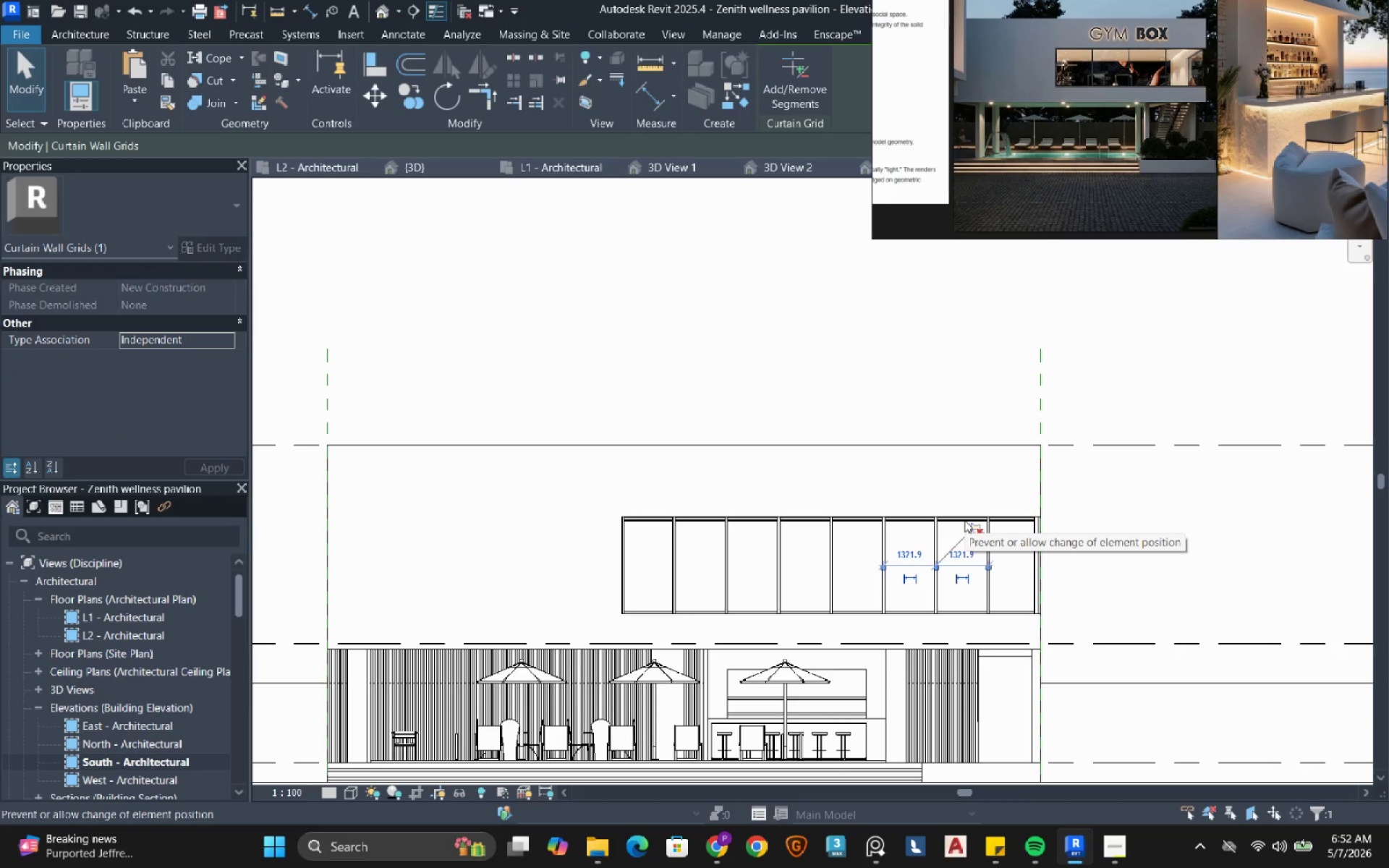 
wait(9.41)
 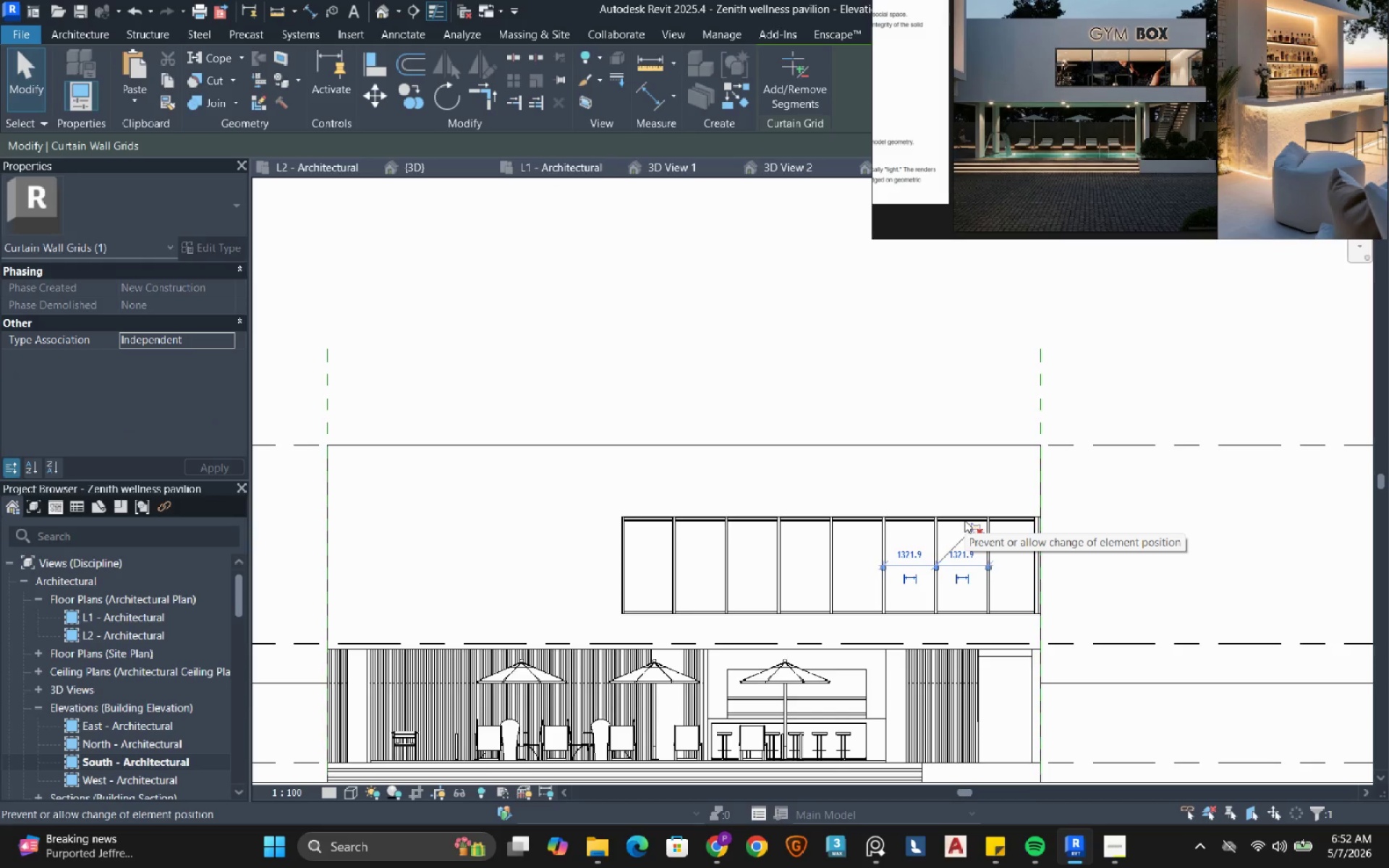 
left_click([1047, 574])
 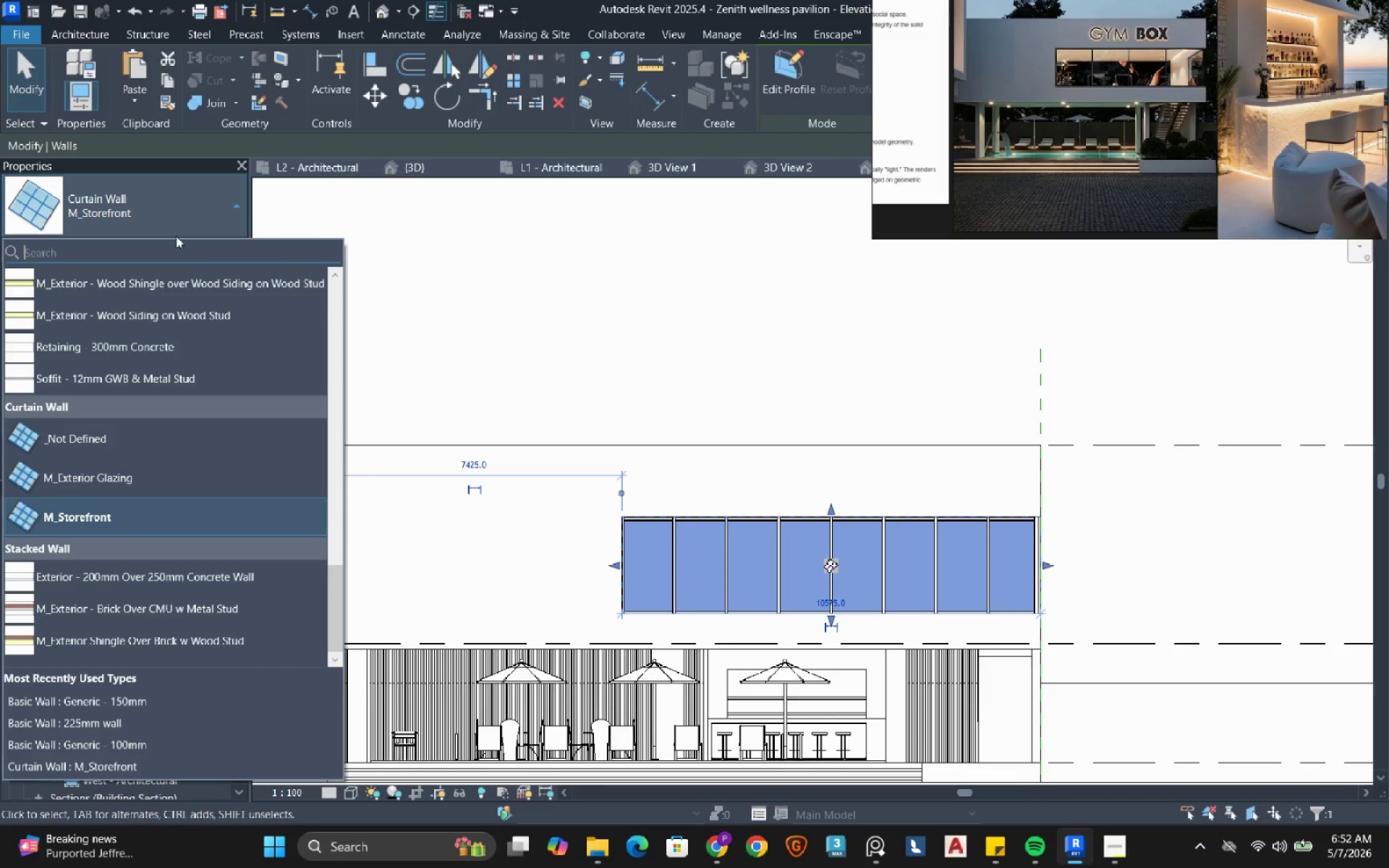 
left_click([148, 469])
 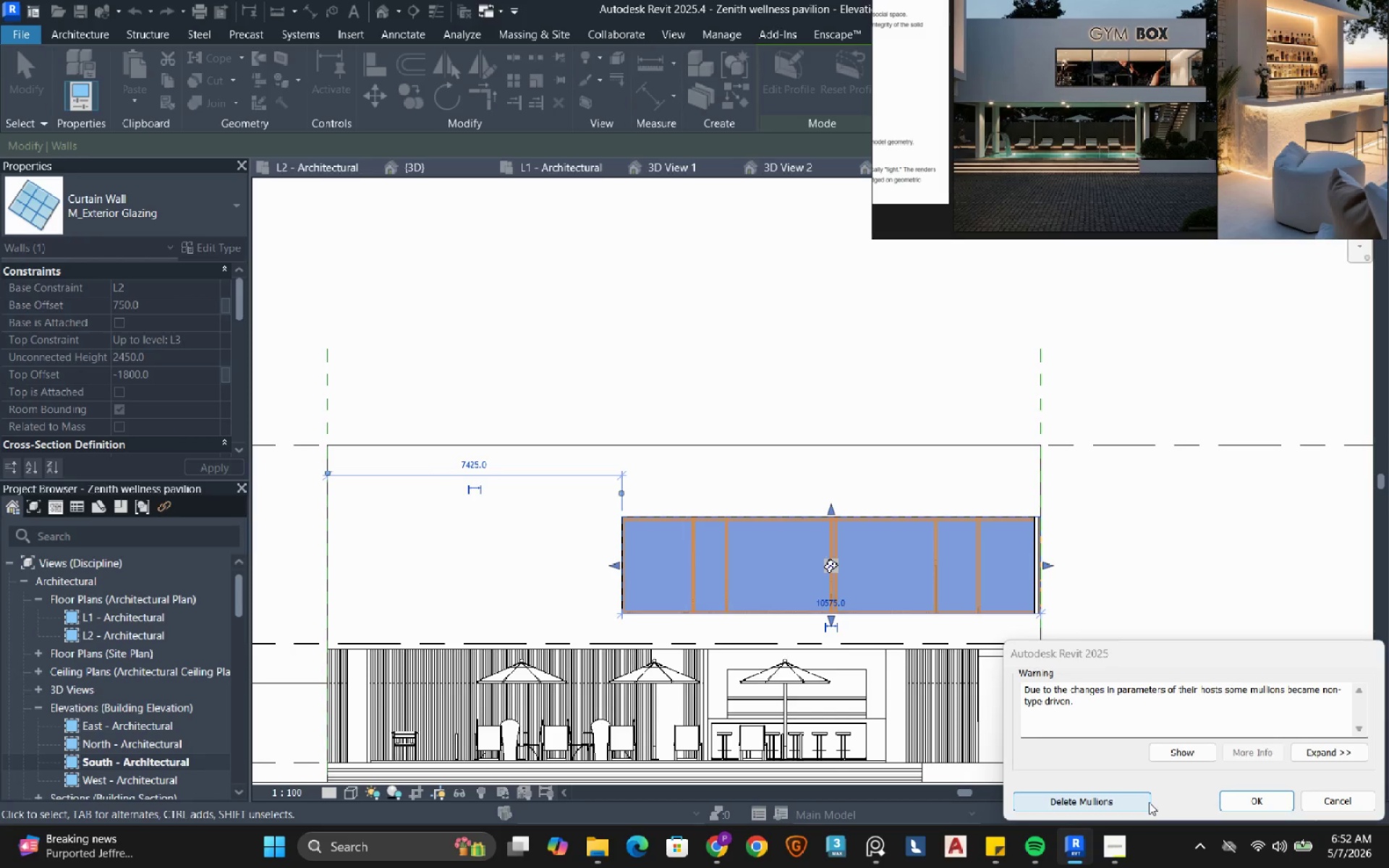 
left_click([1148, 802])
 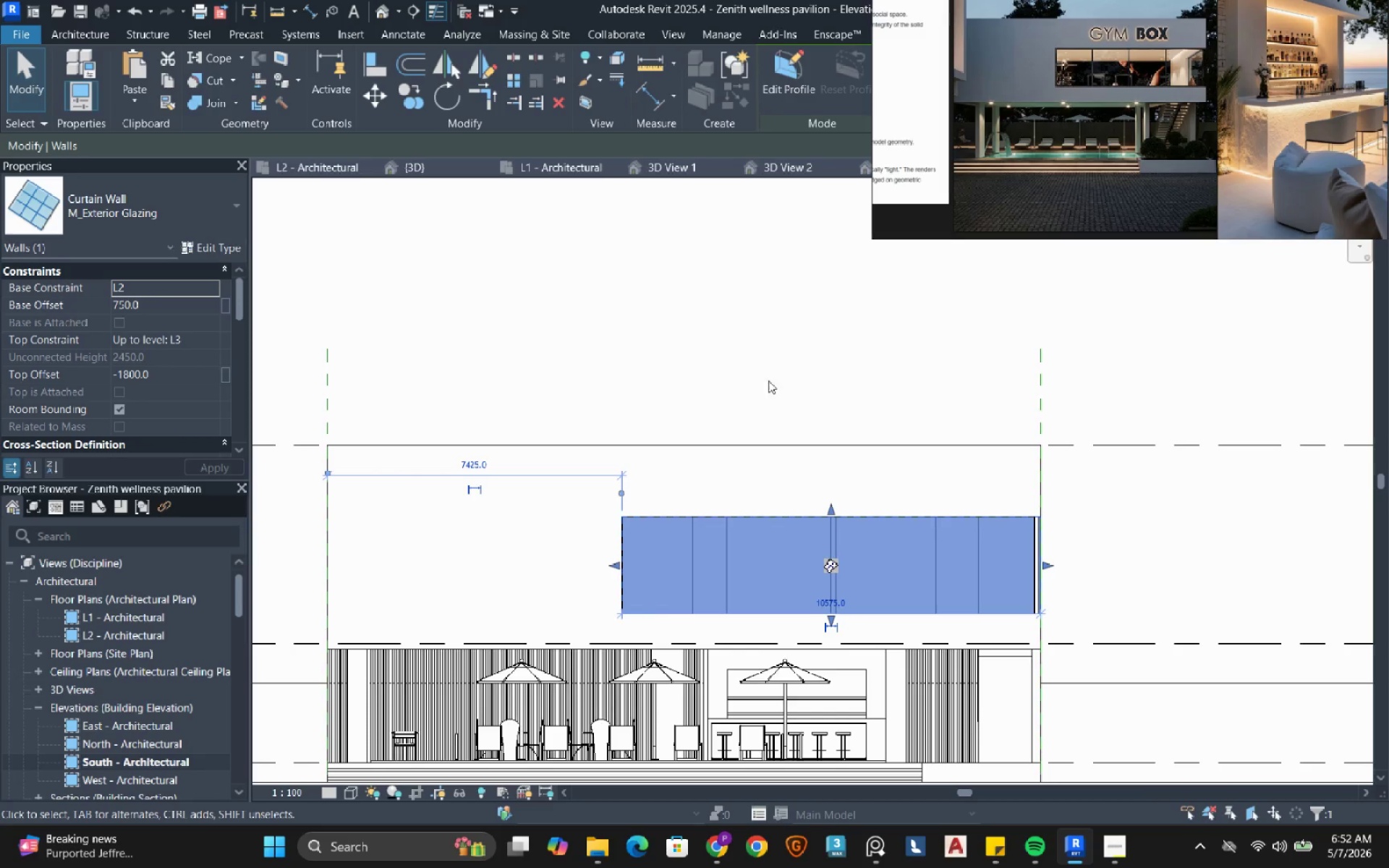 
left_click([777, 364])
 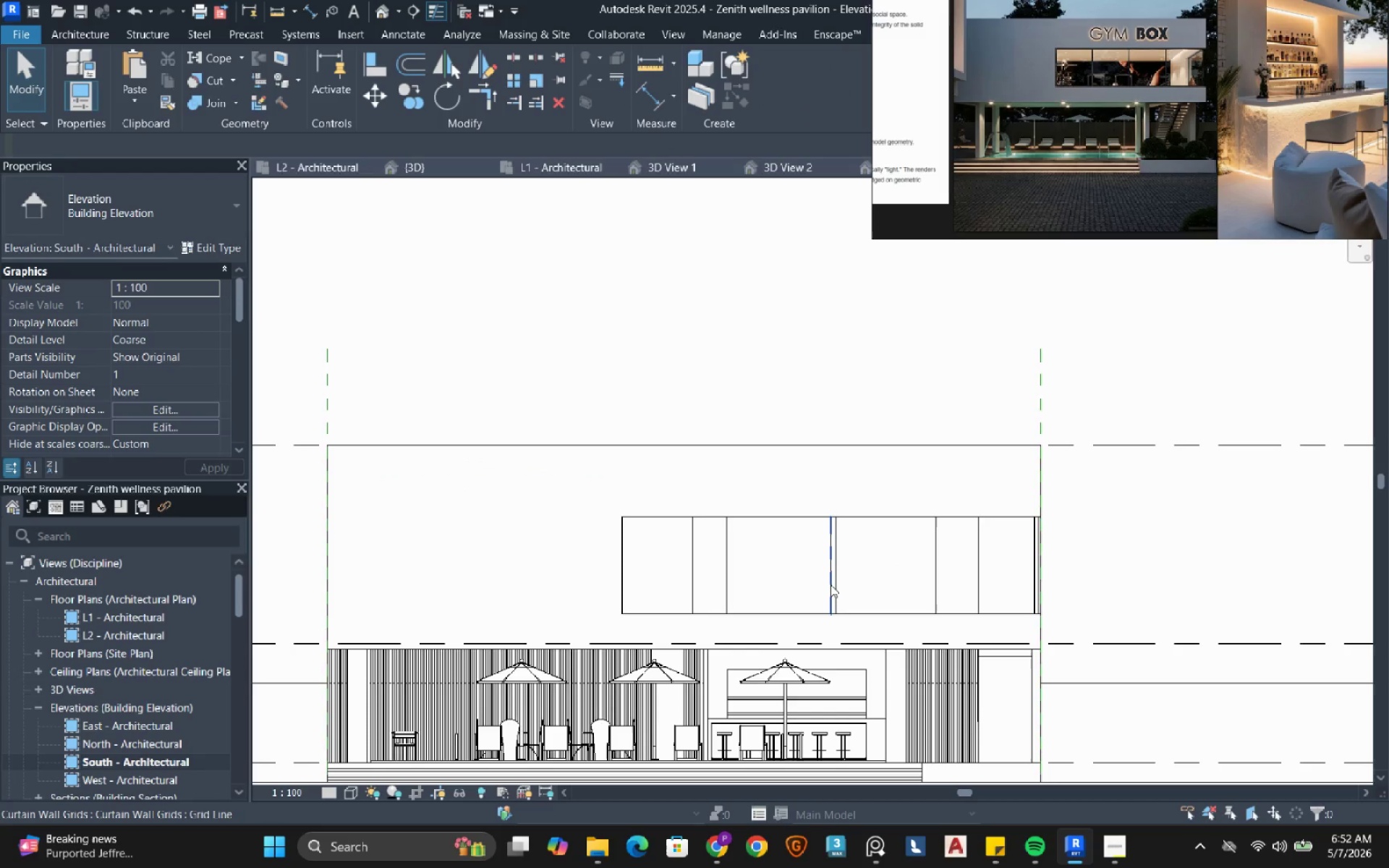 
left_click([831, 584])
 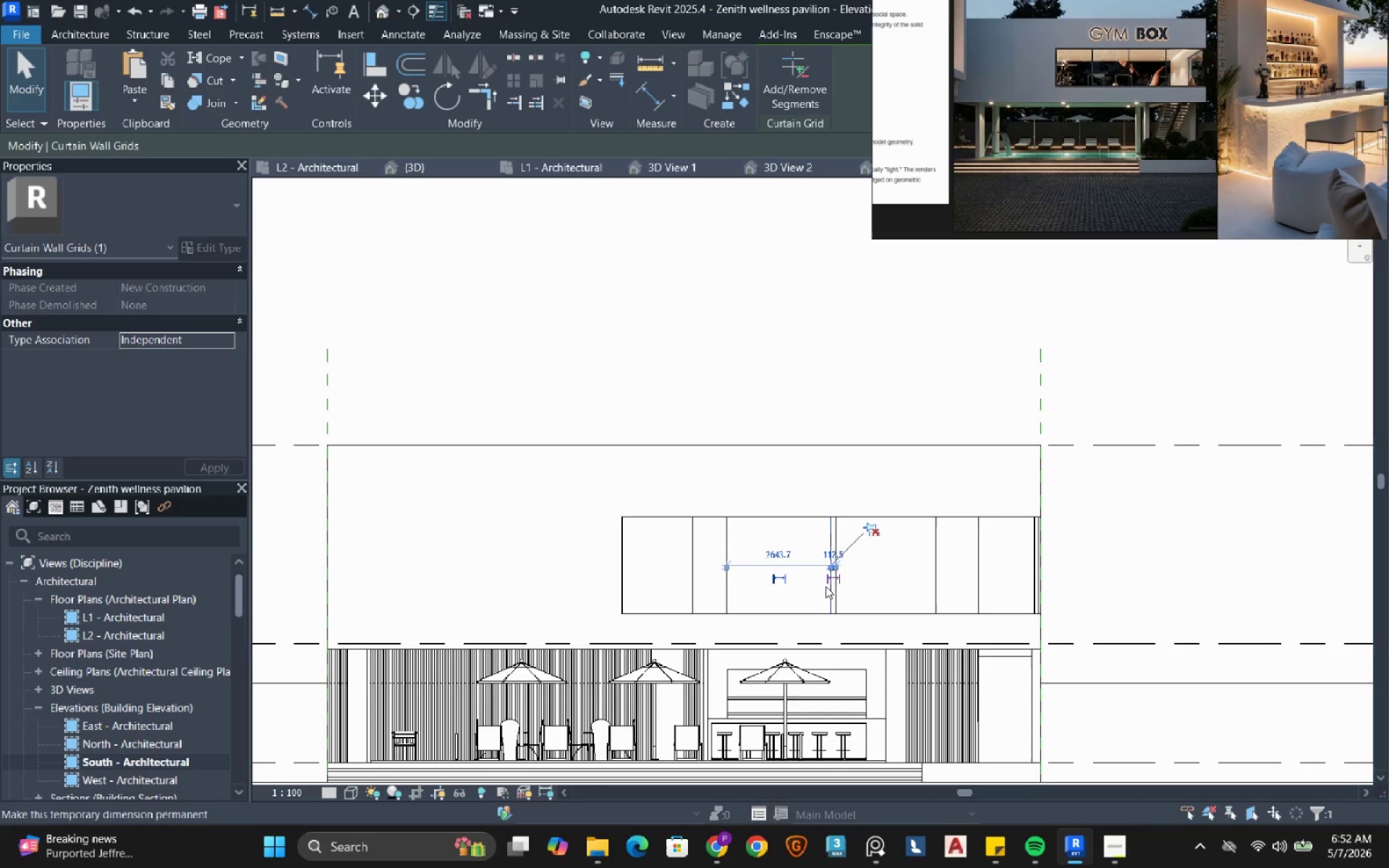 
type(de)
 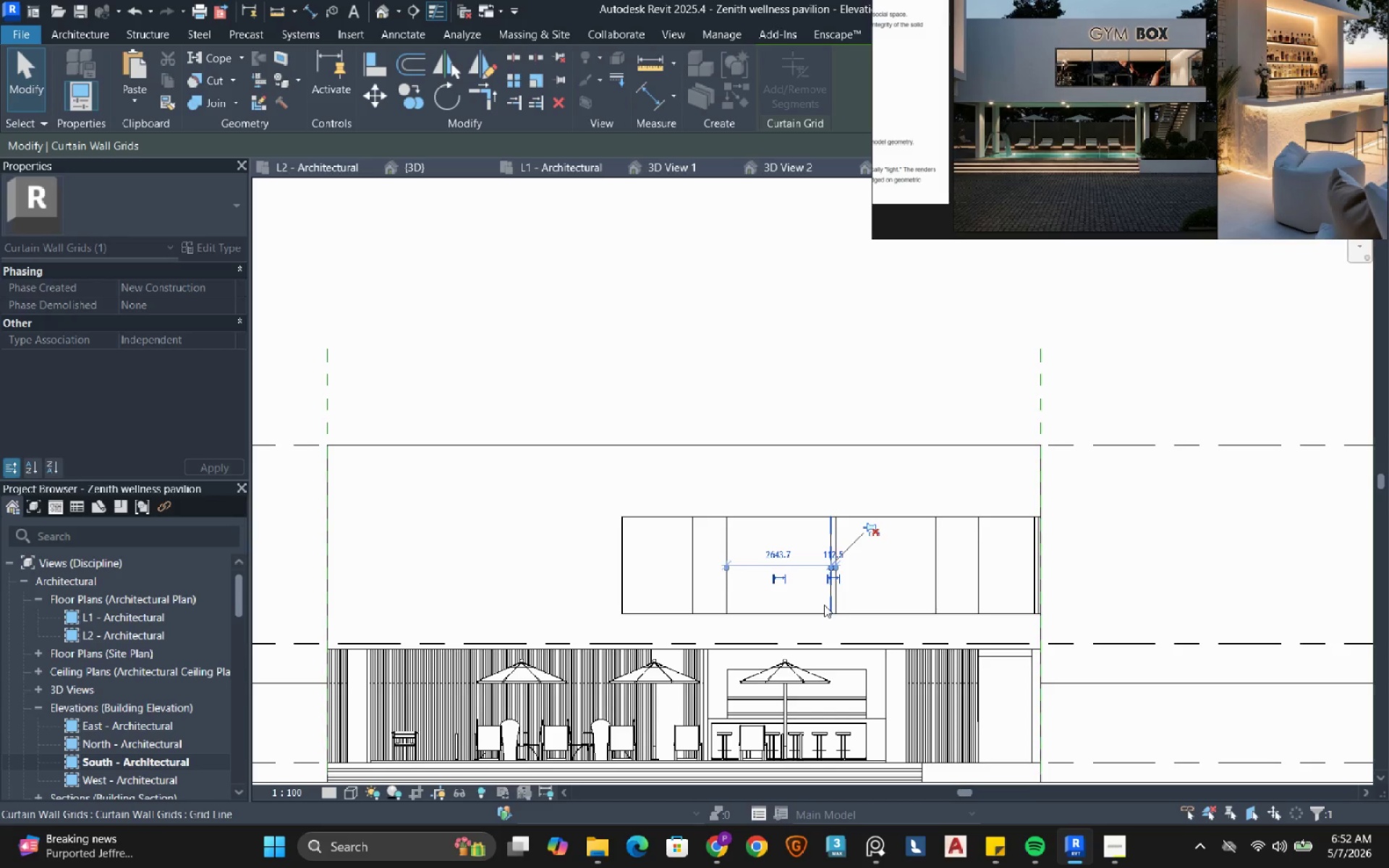 
left_click([829, 603])
 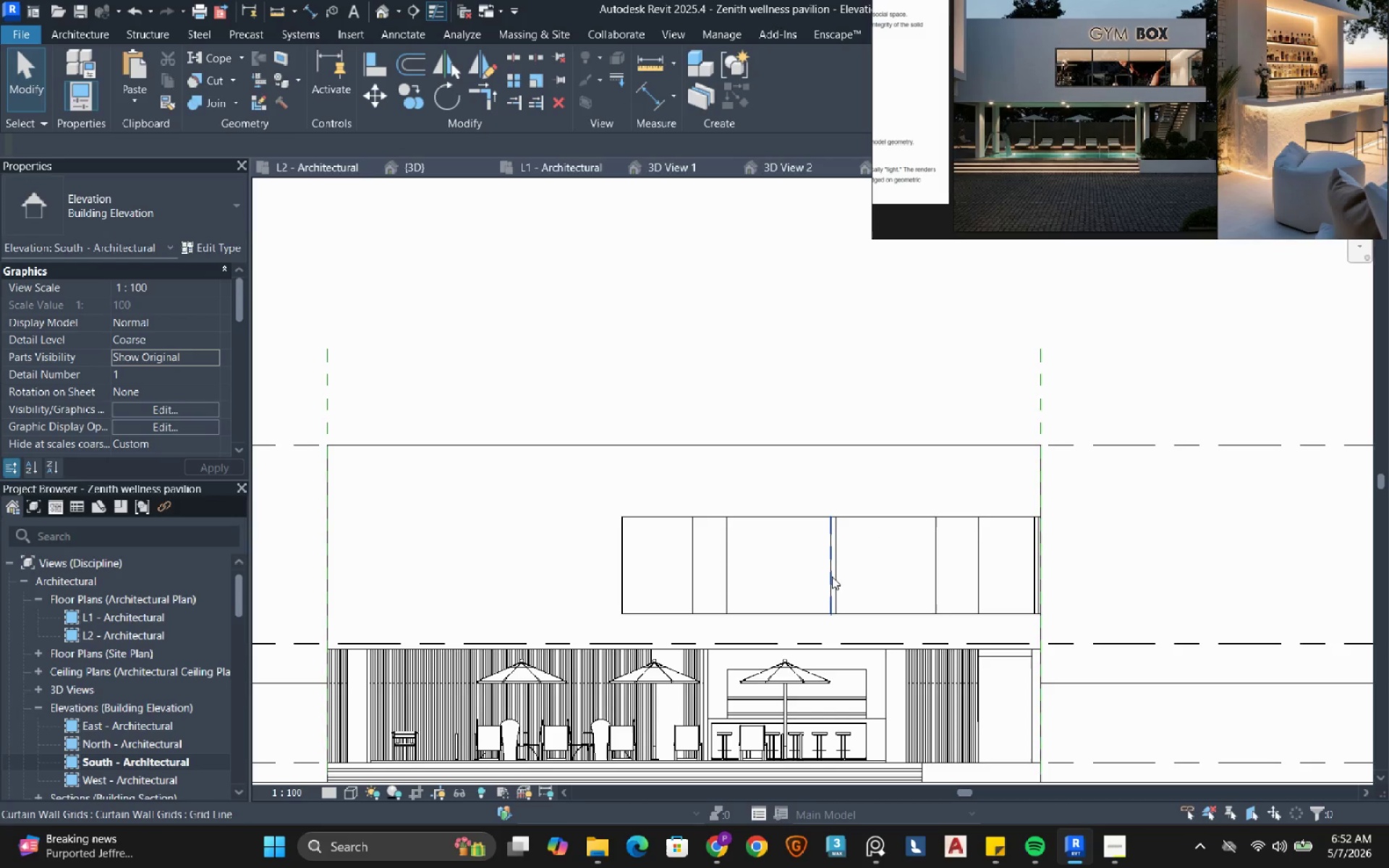 
left_click([839, 579])
 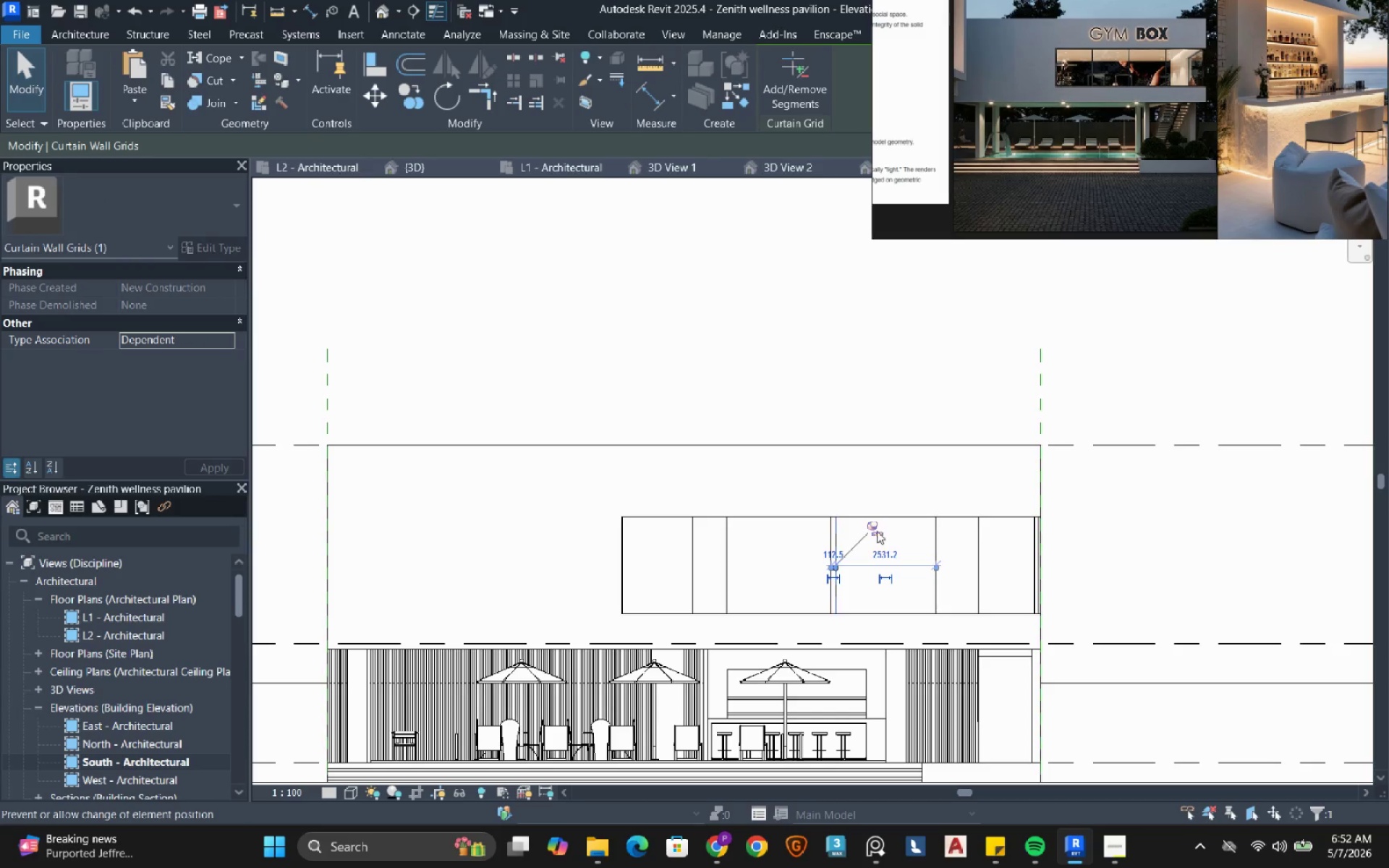 
left_click([877, 527])
 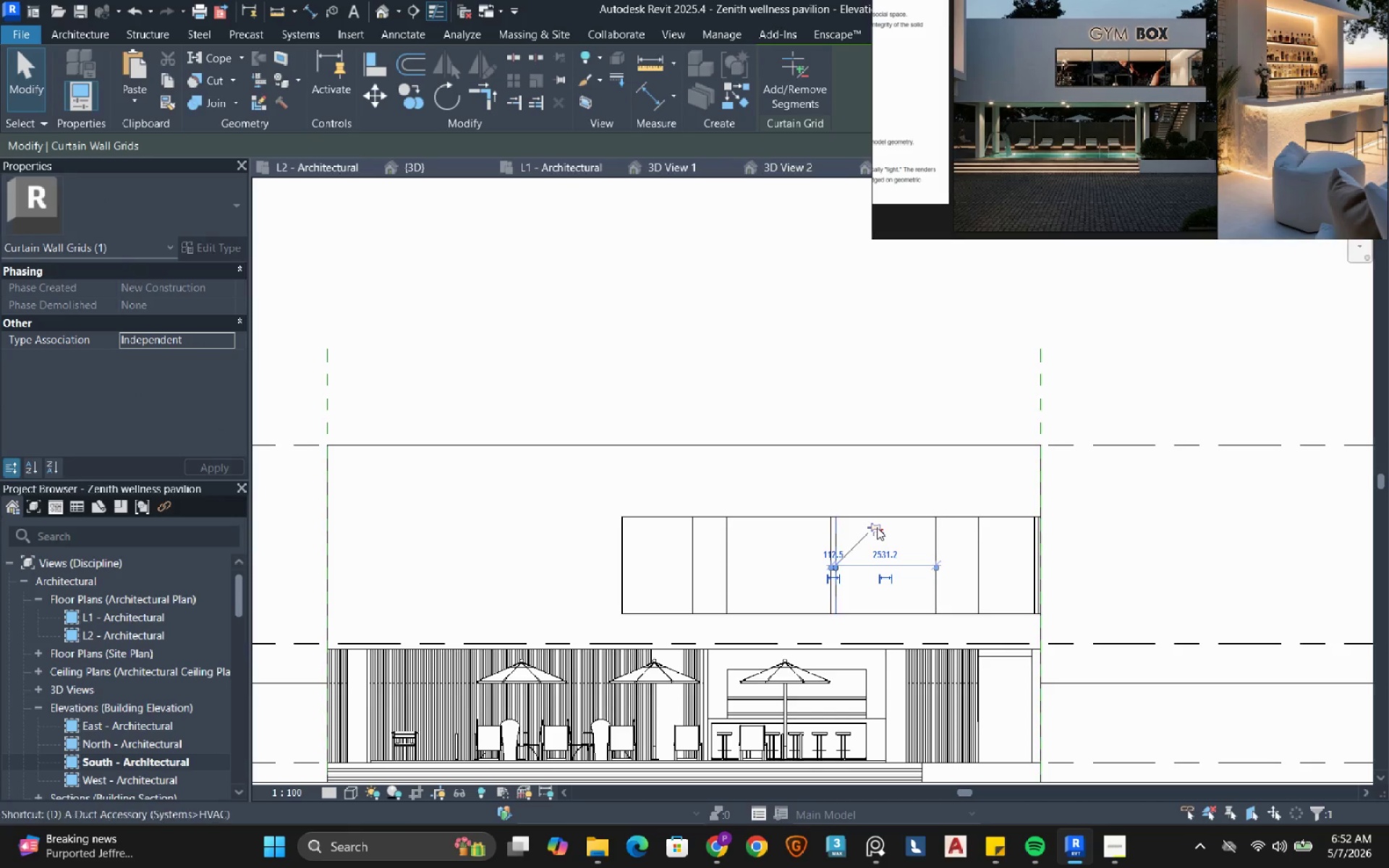 
type(de)
 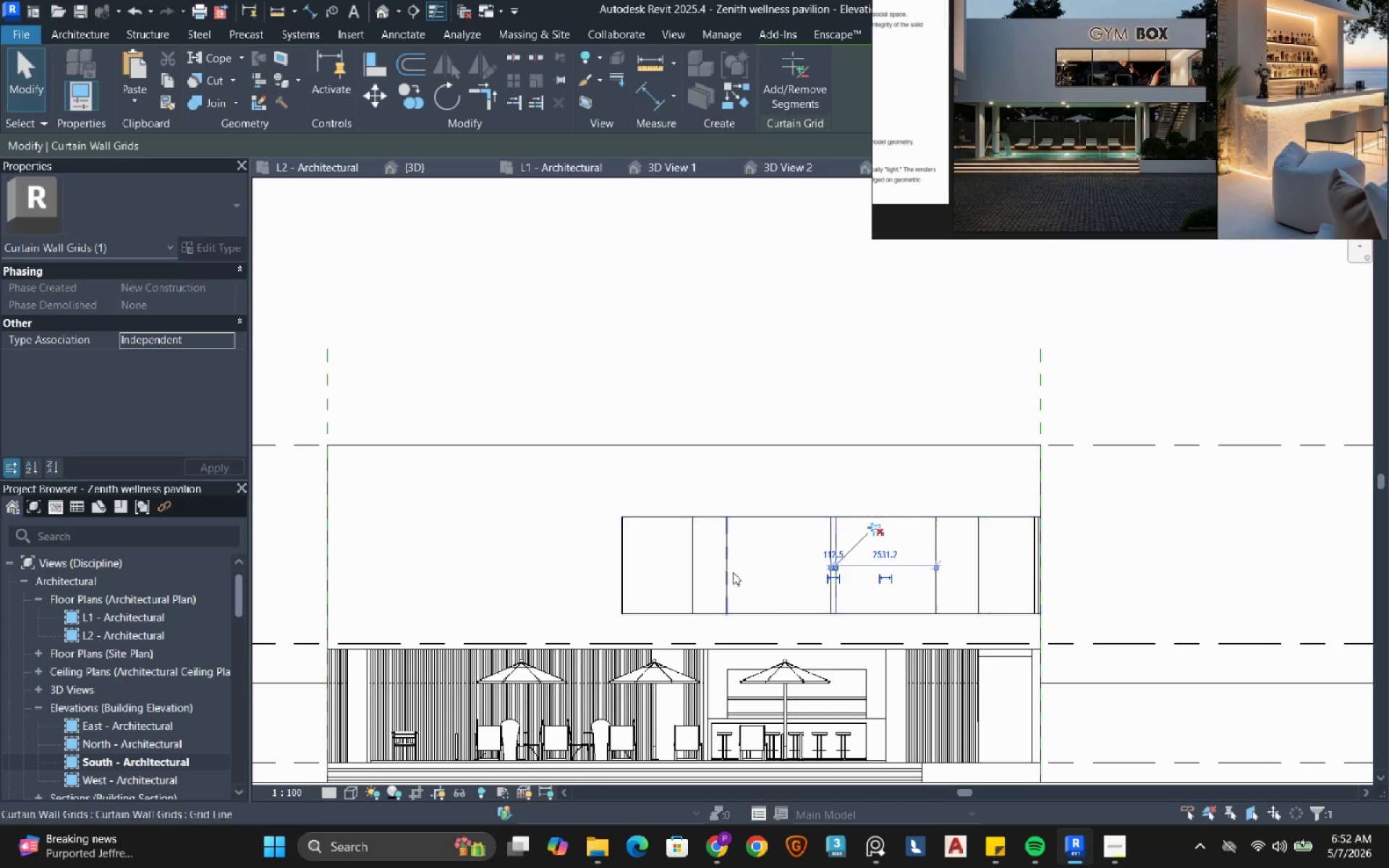 
left_click([733, 572])
 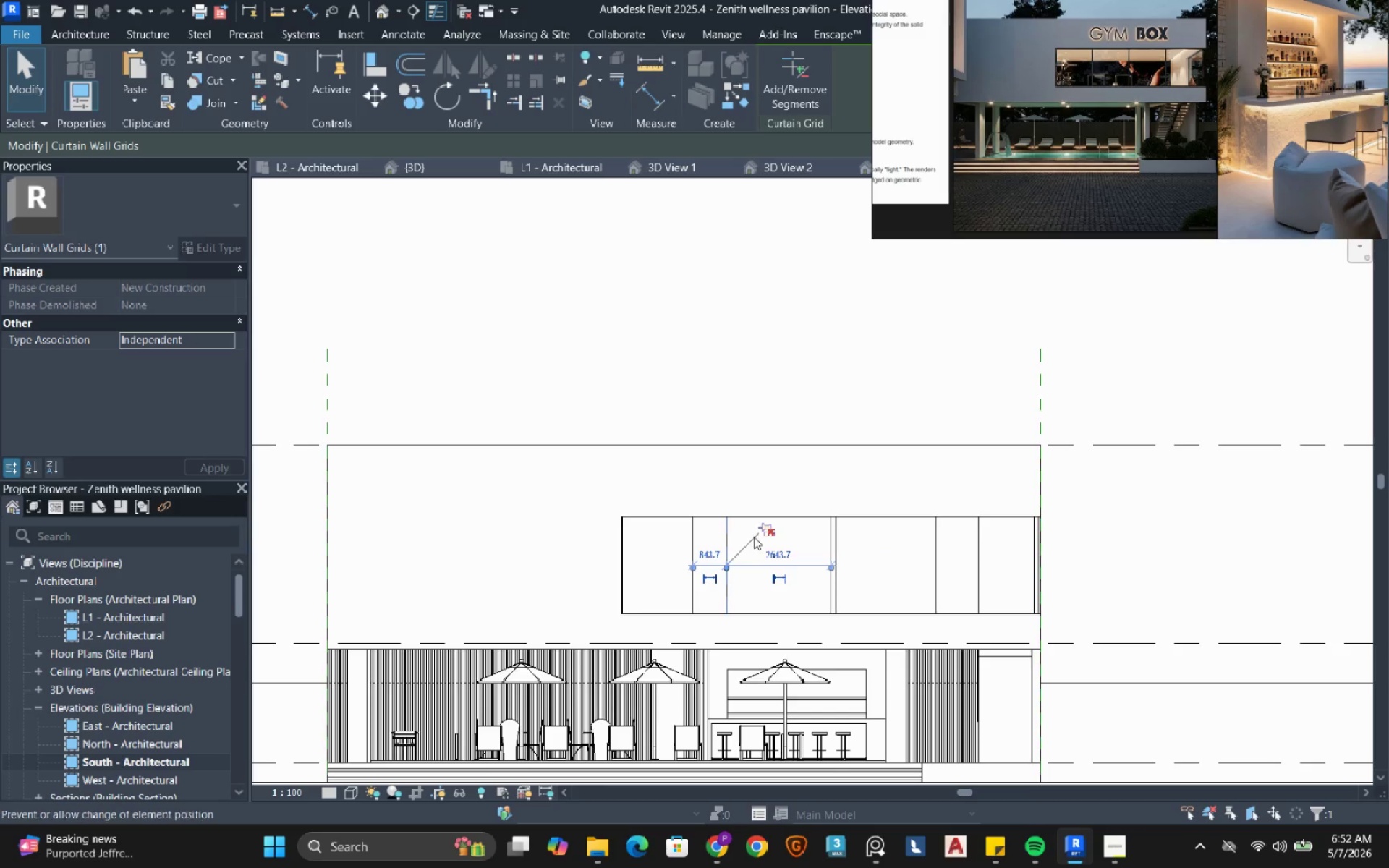 
type(de)
 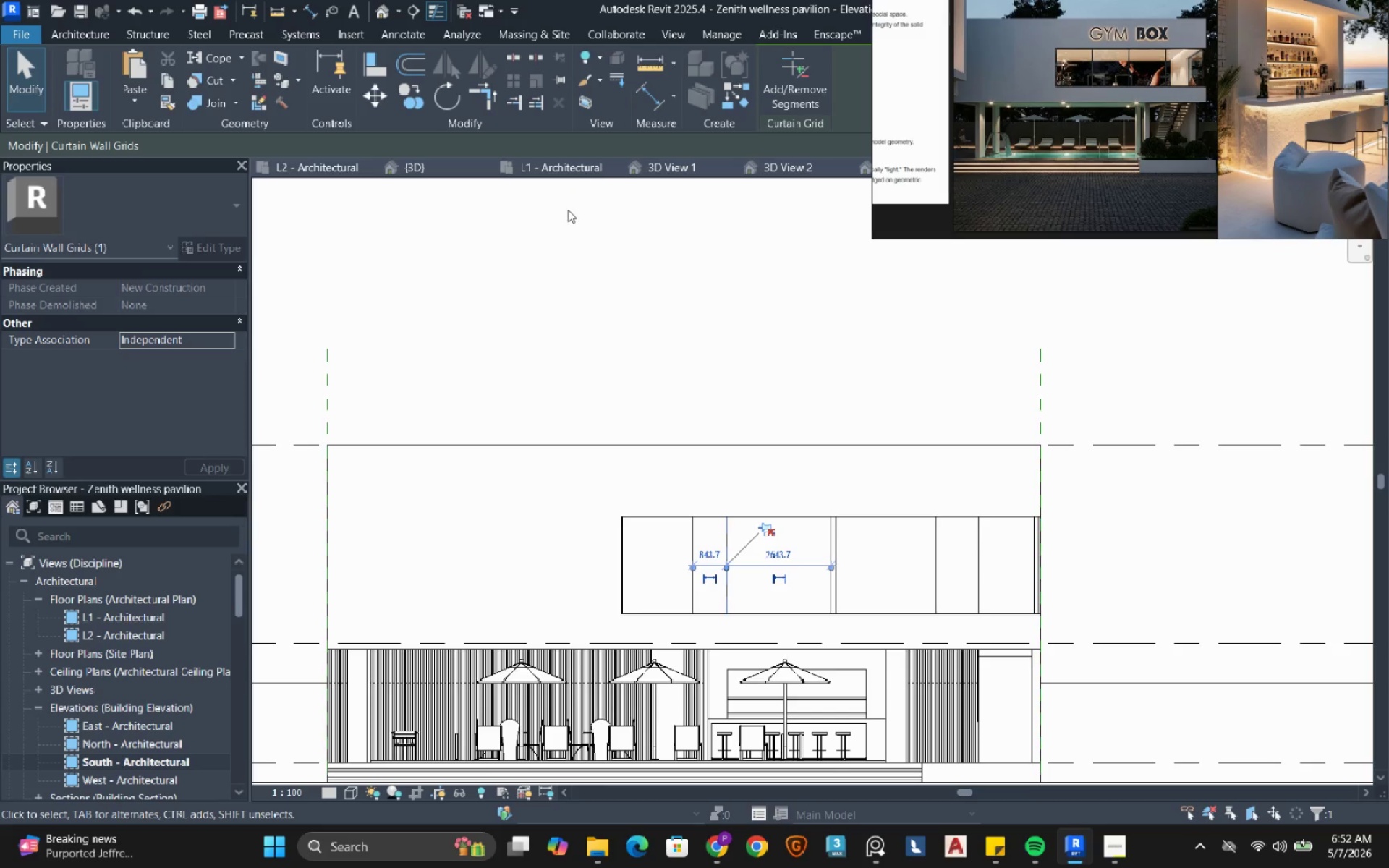 
left_click([690, 359])
 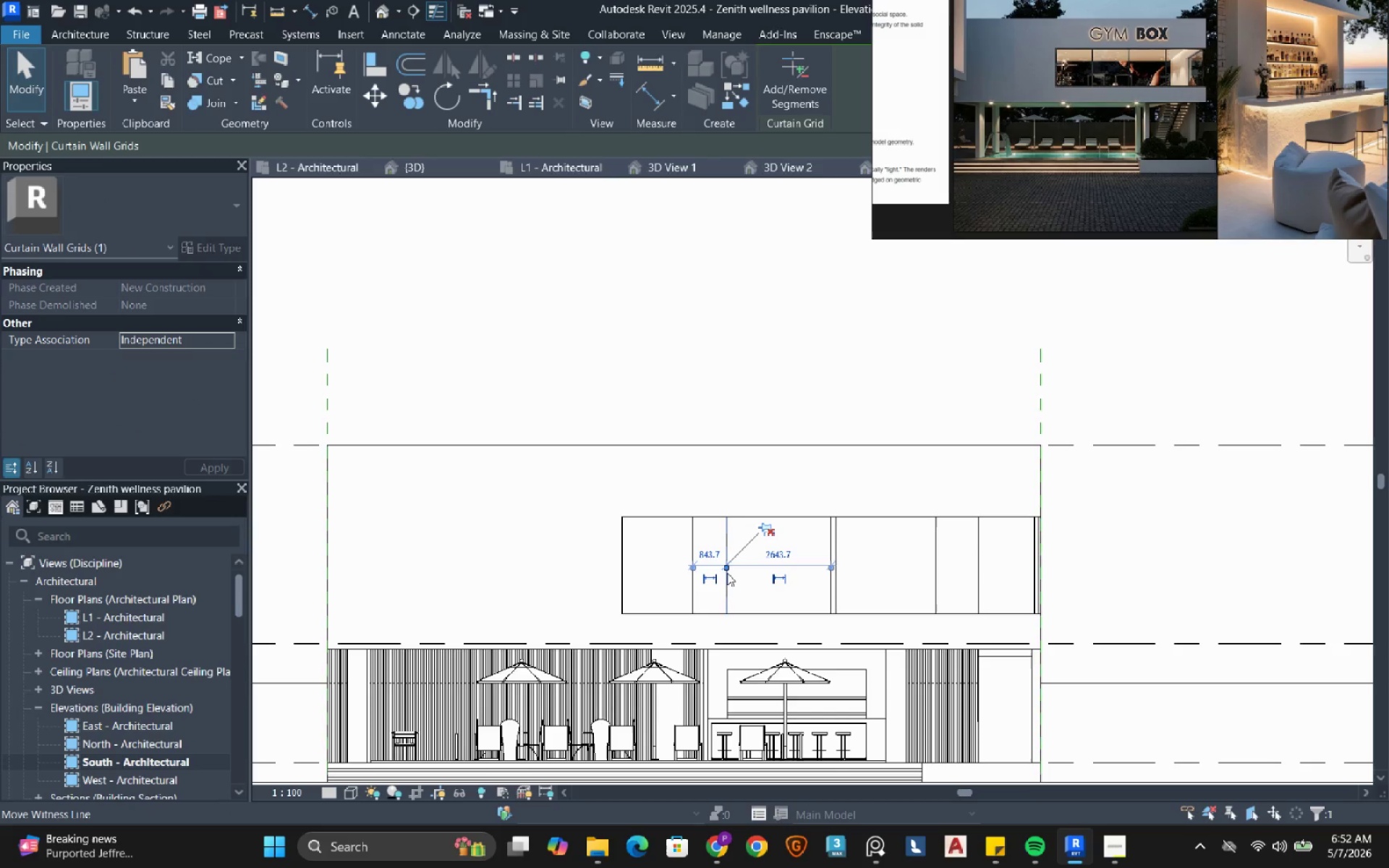 
type(de)
 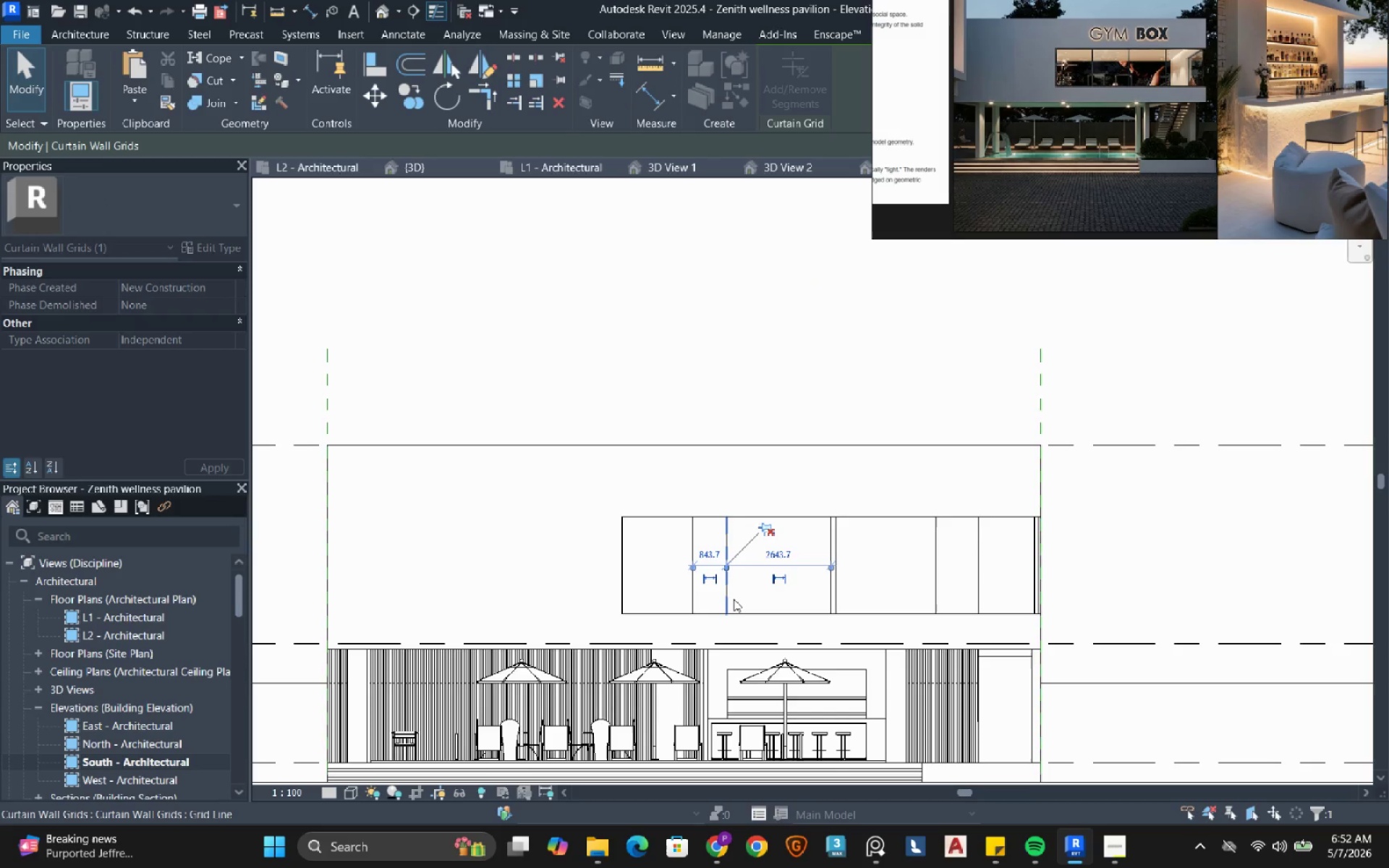 
left_click([730, 601])
 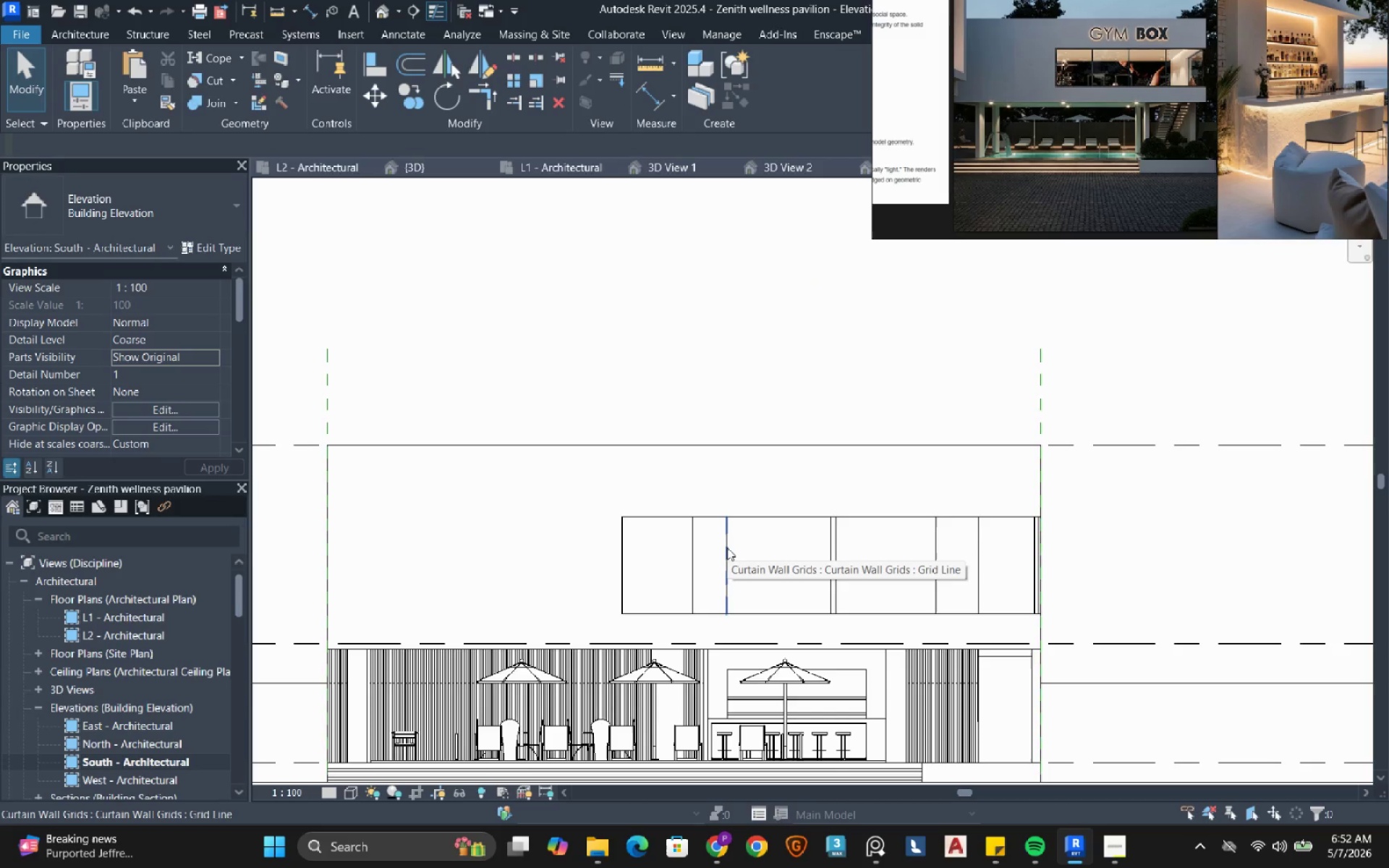 
left_click([727, 548])
 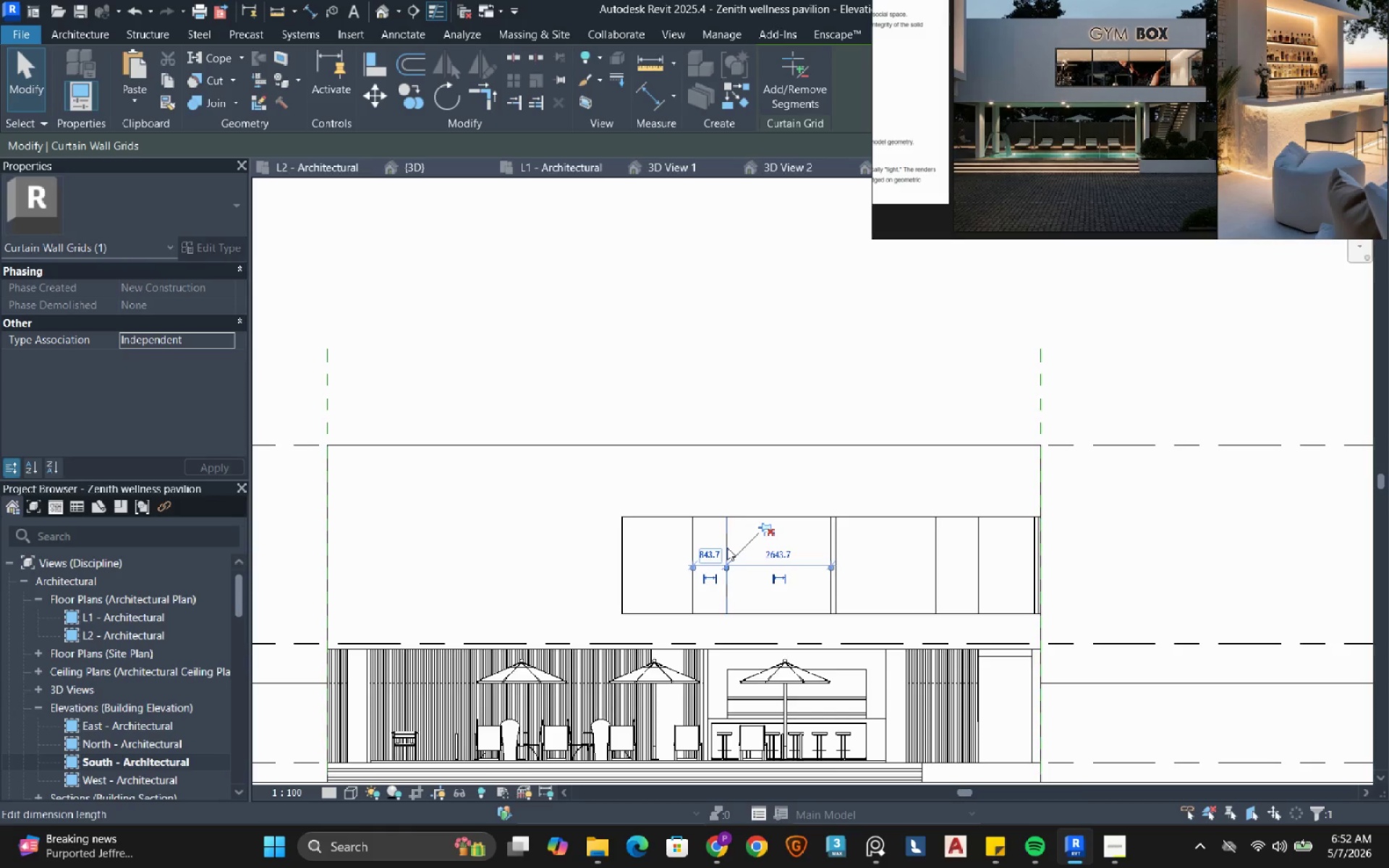 
type(de)
 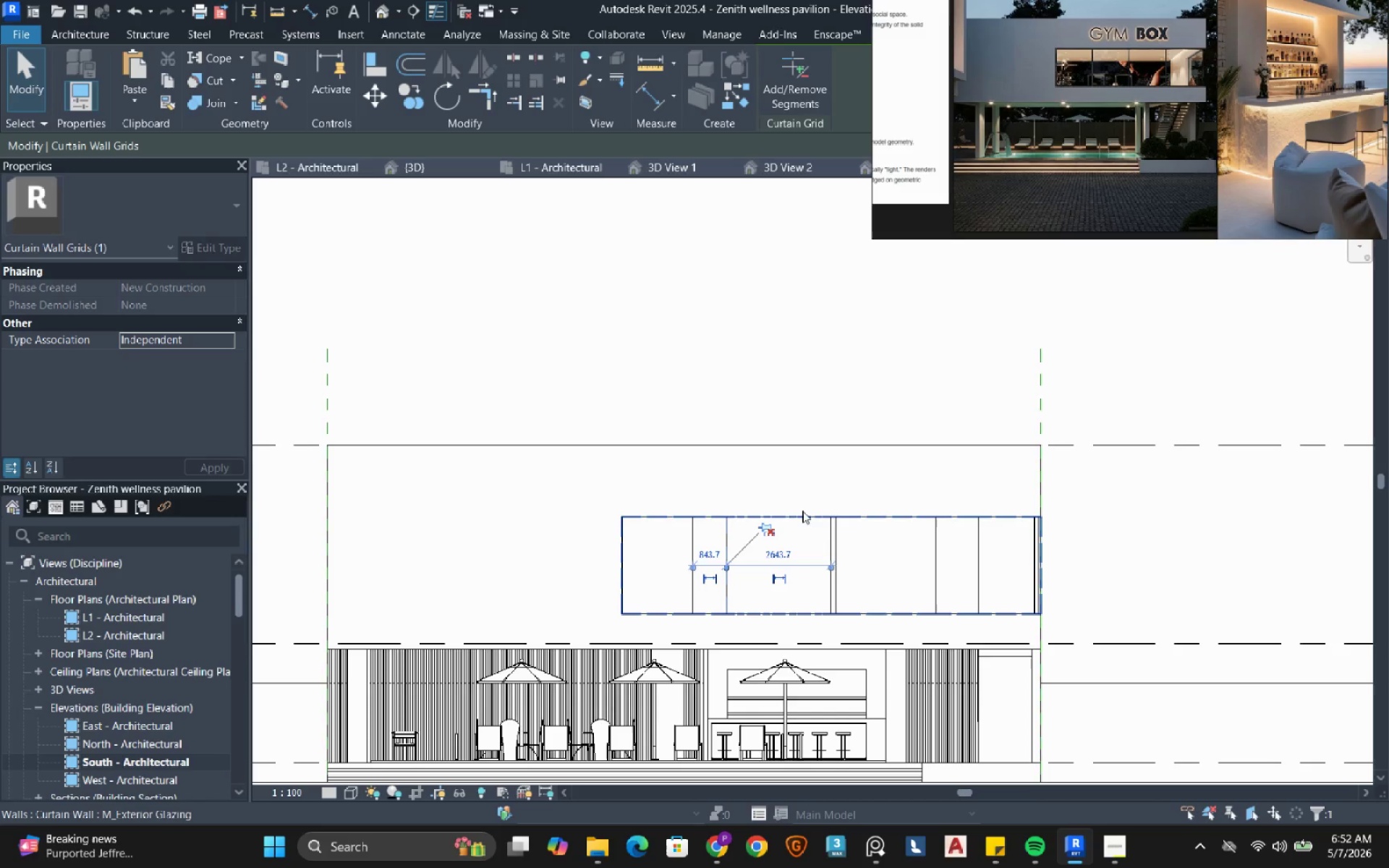 
left_click([804, 511])
 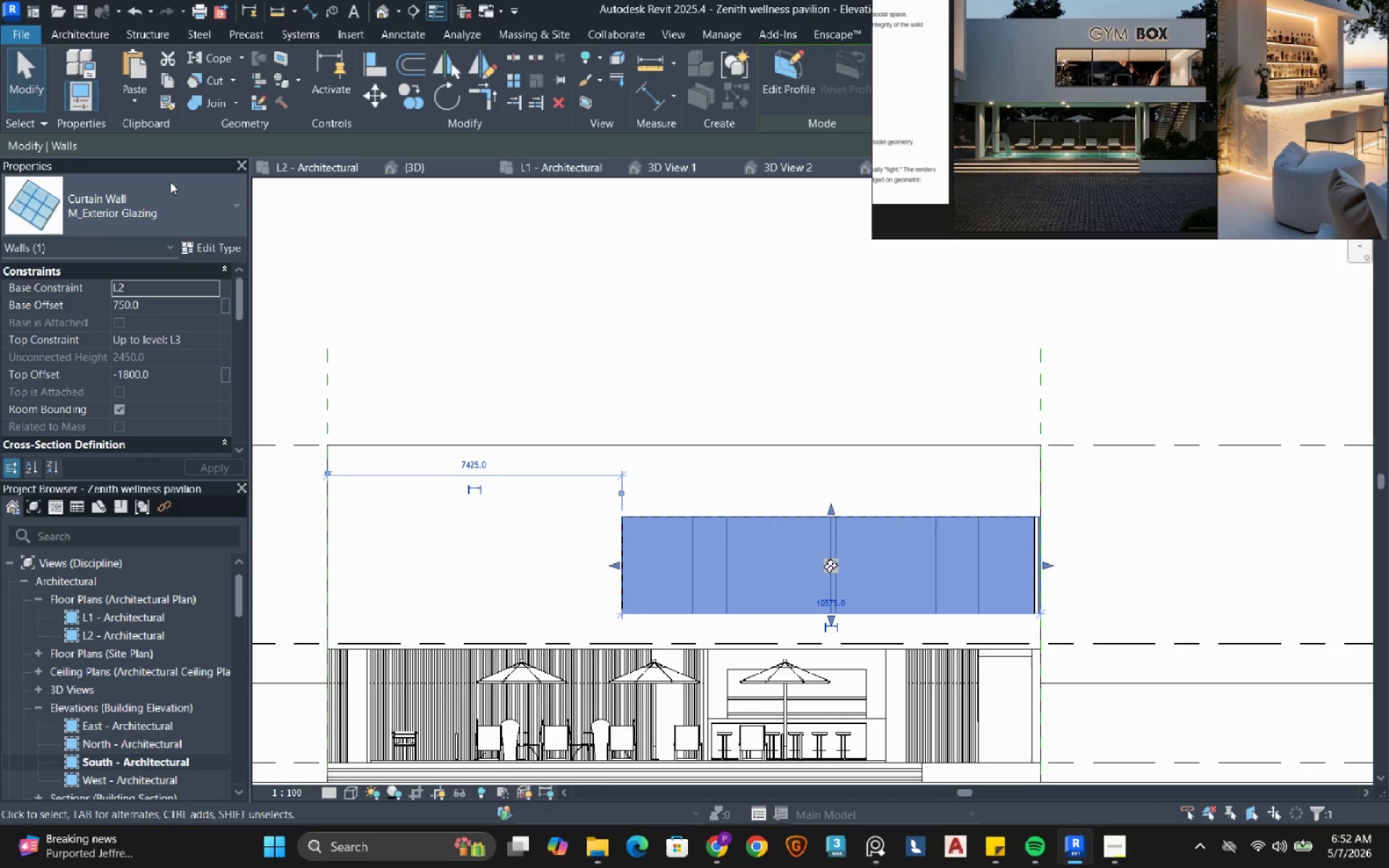 
left_click([170, 182])
 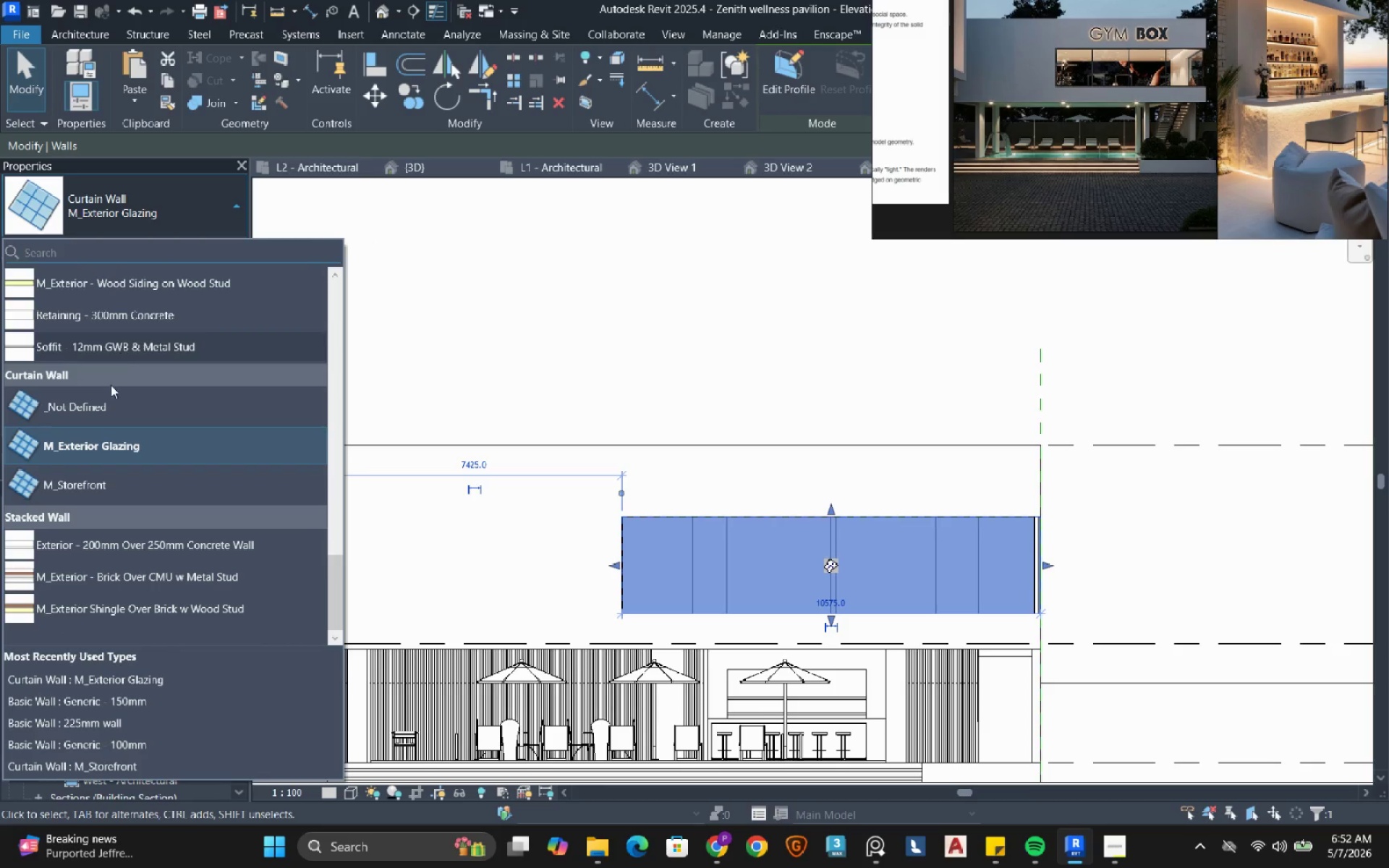 
left_click([109, 403])
 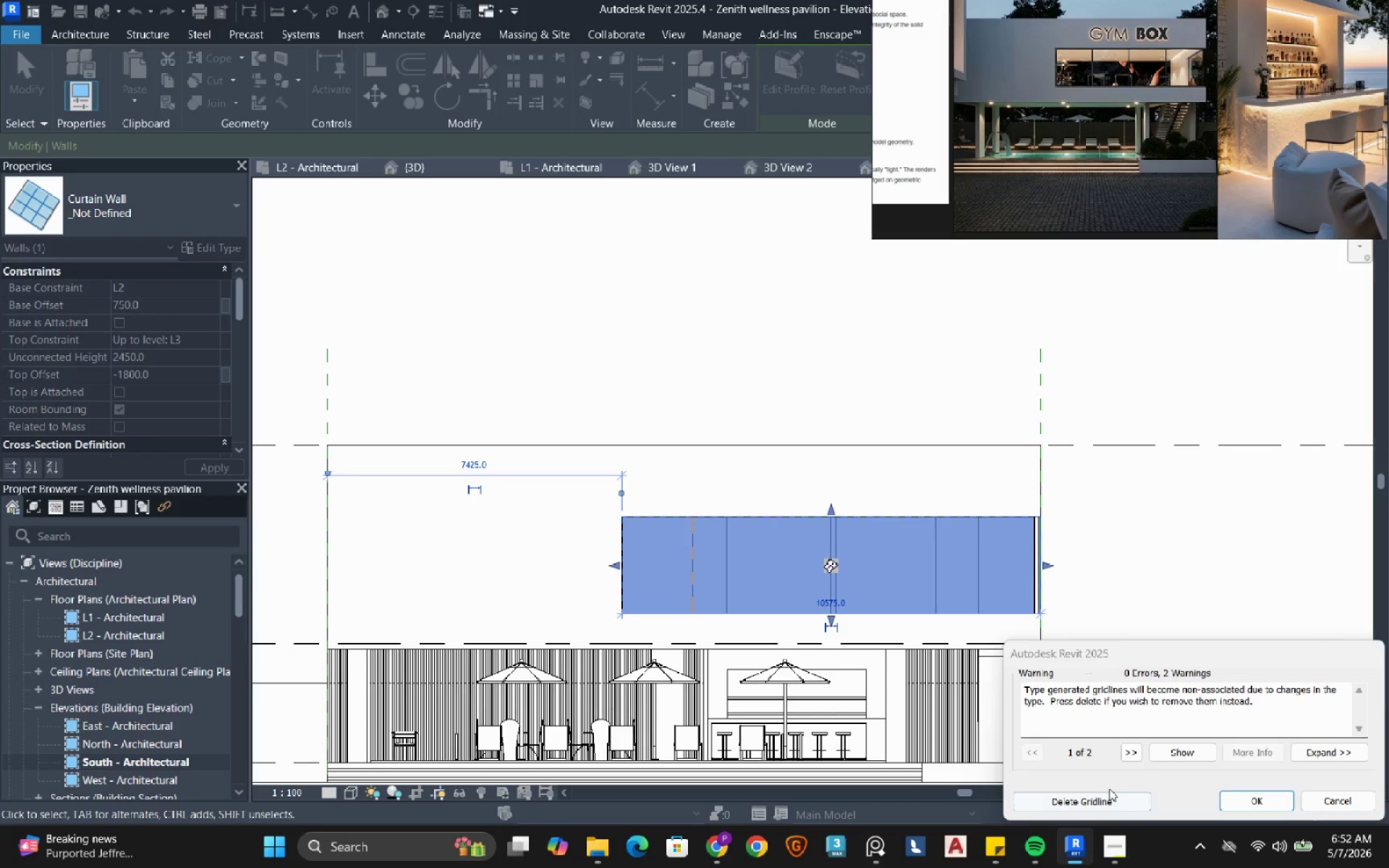 
double_click([1109, 804])
 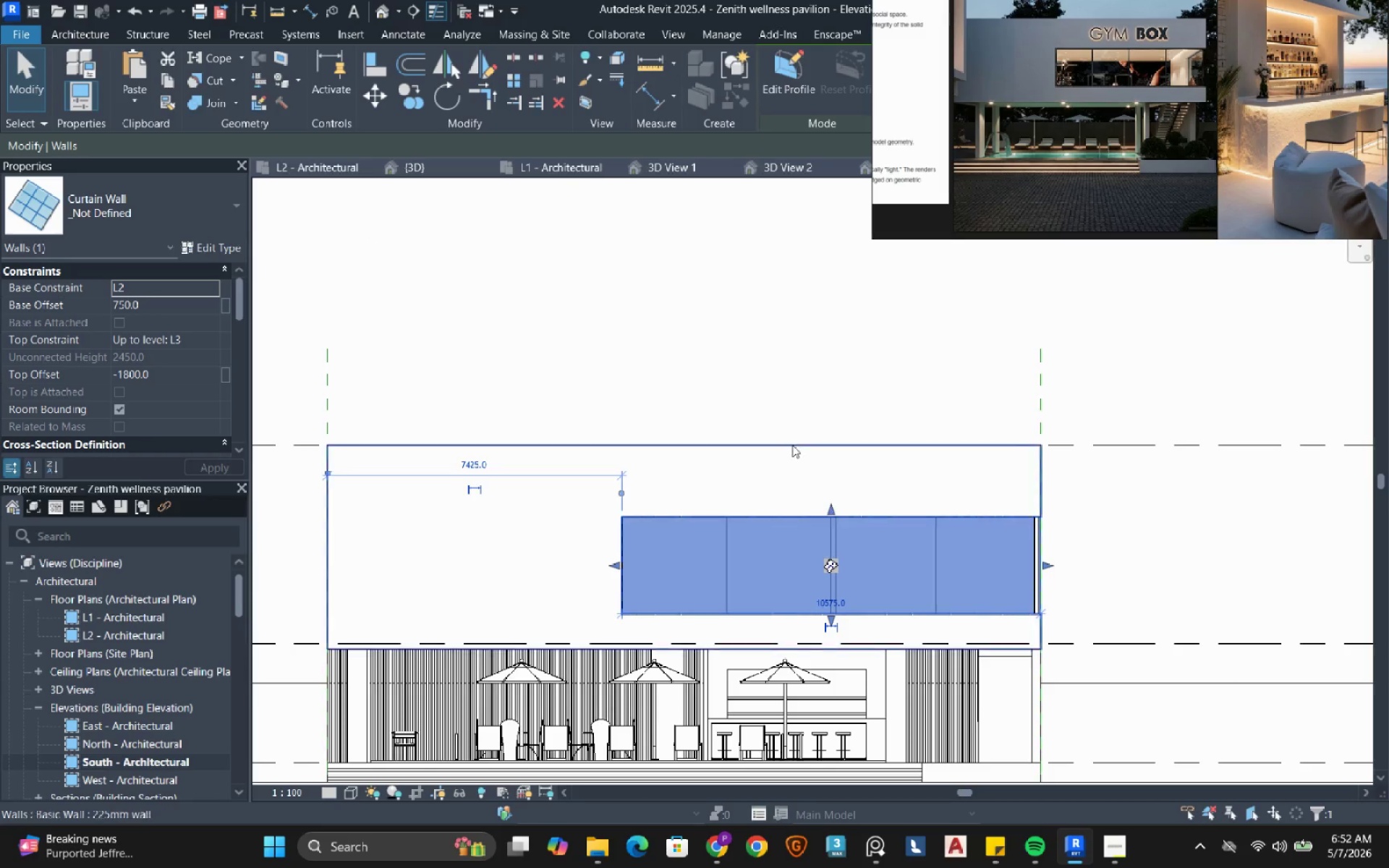 
left_click([799, 343])
 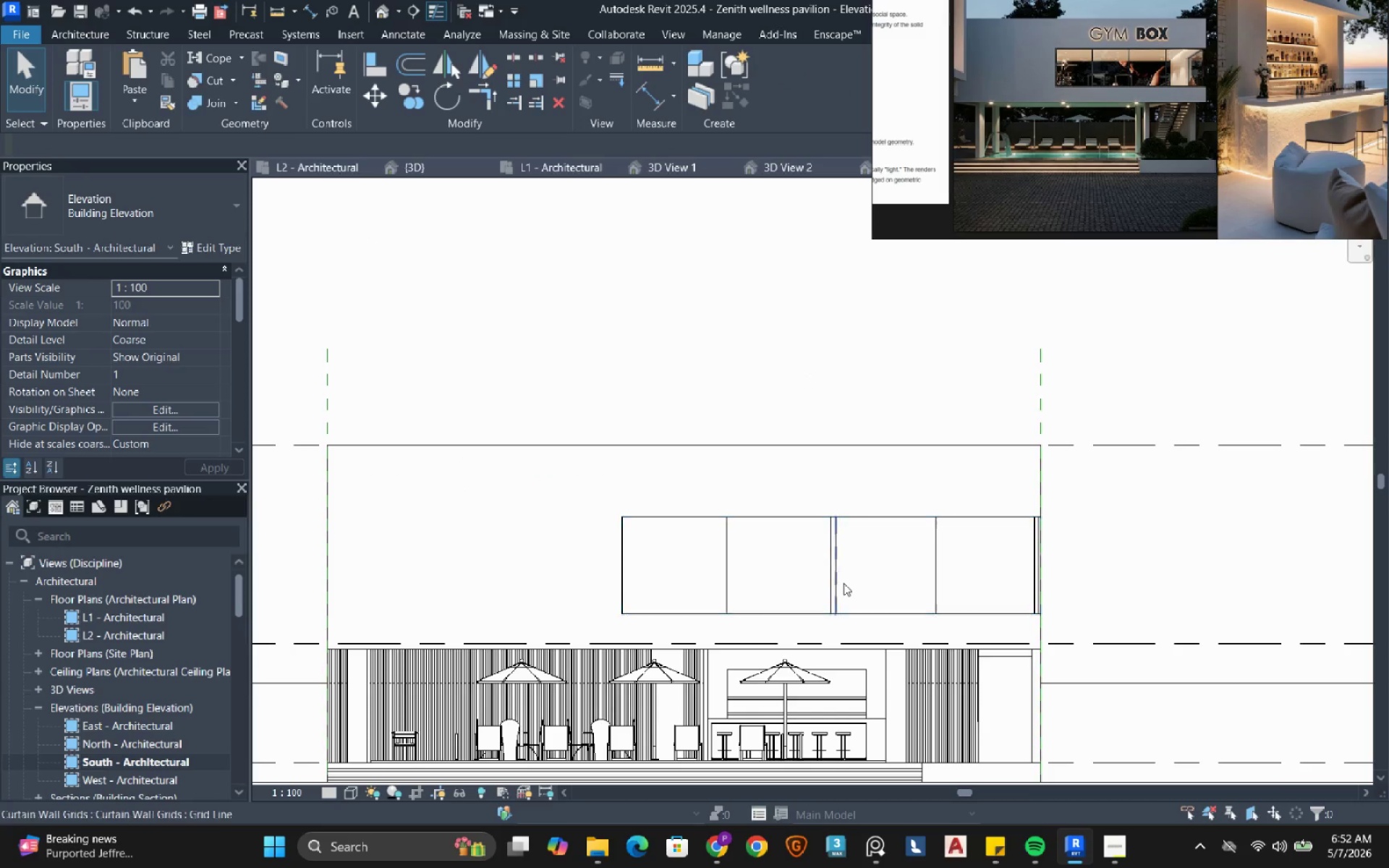 
left_click([844, 581])
 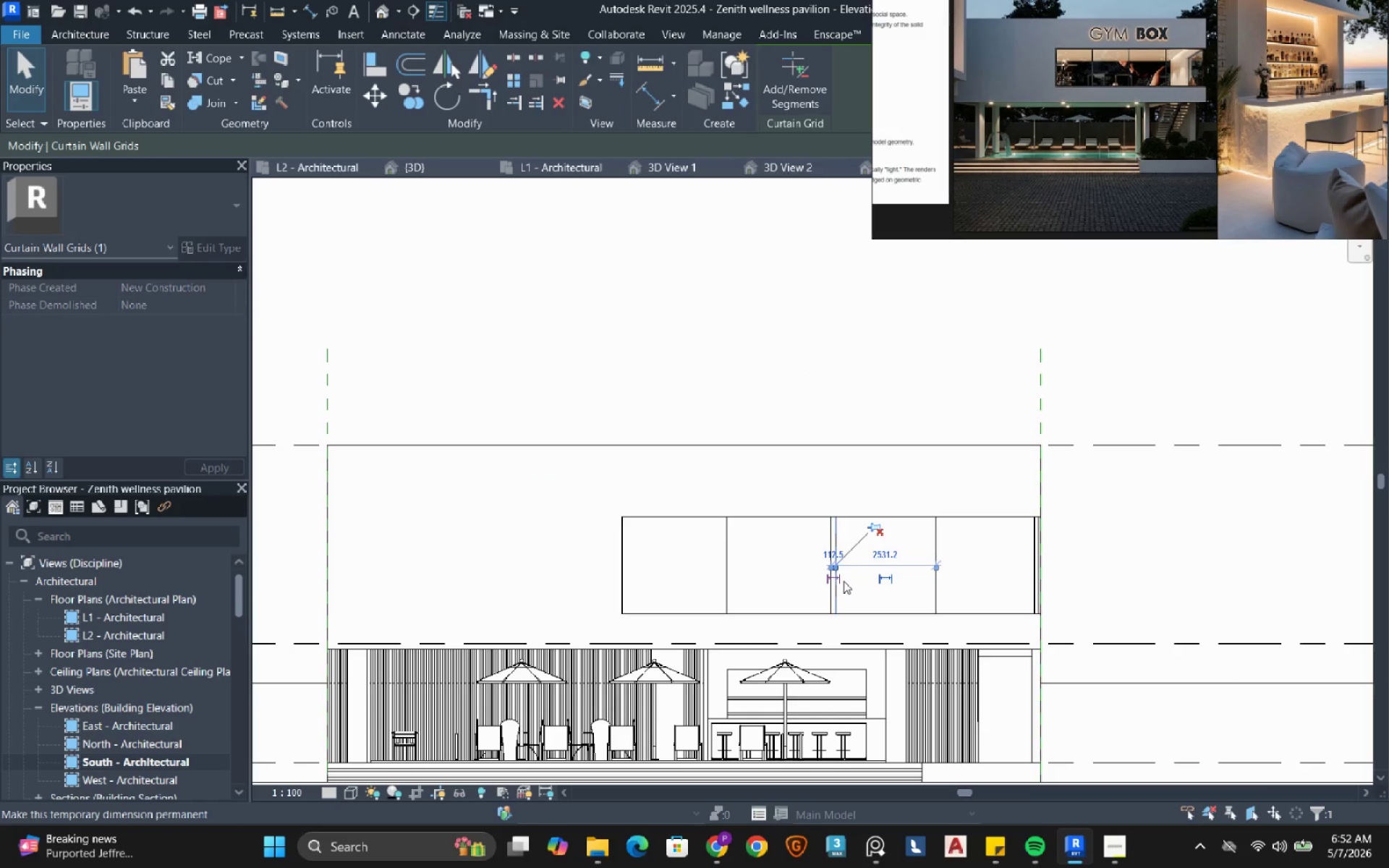 
type(de)
 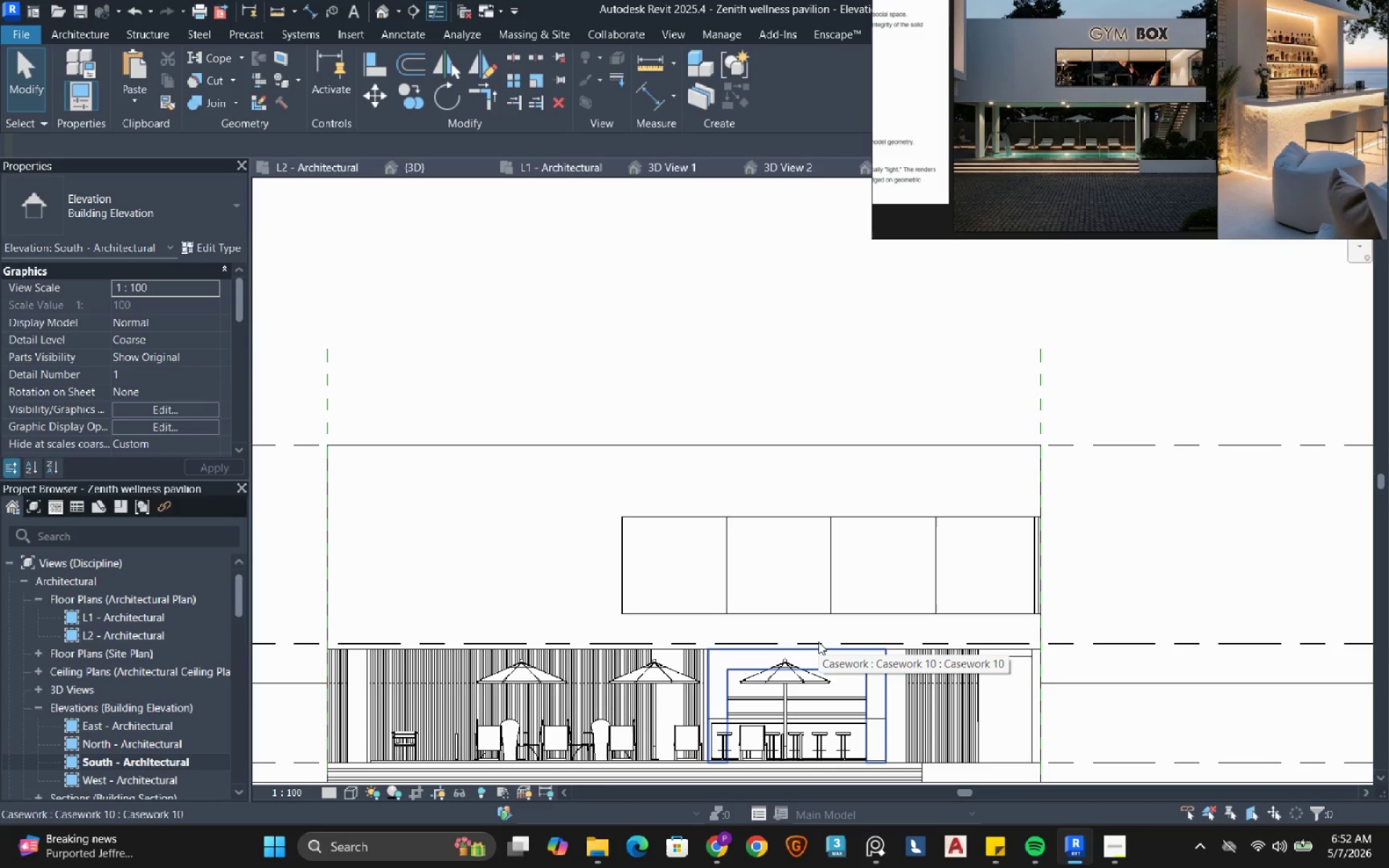 
wait(7.42)
 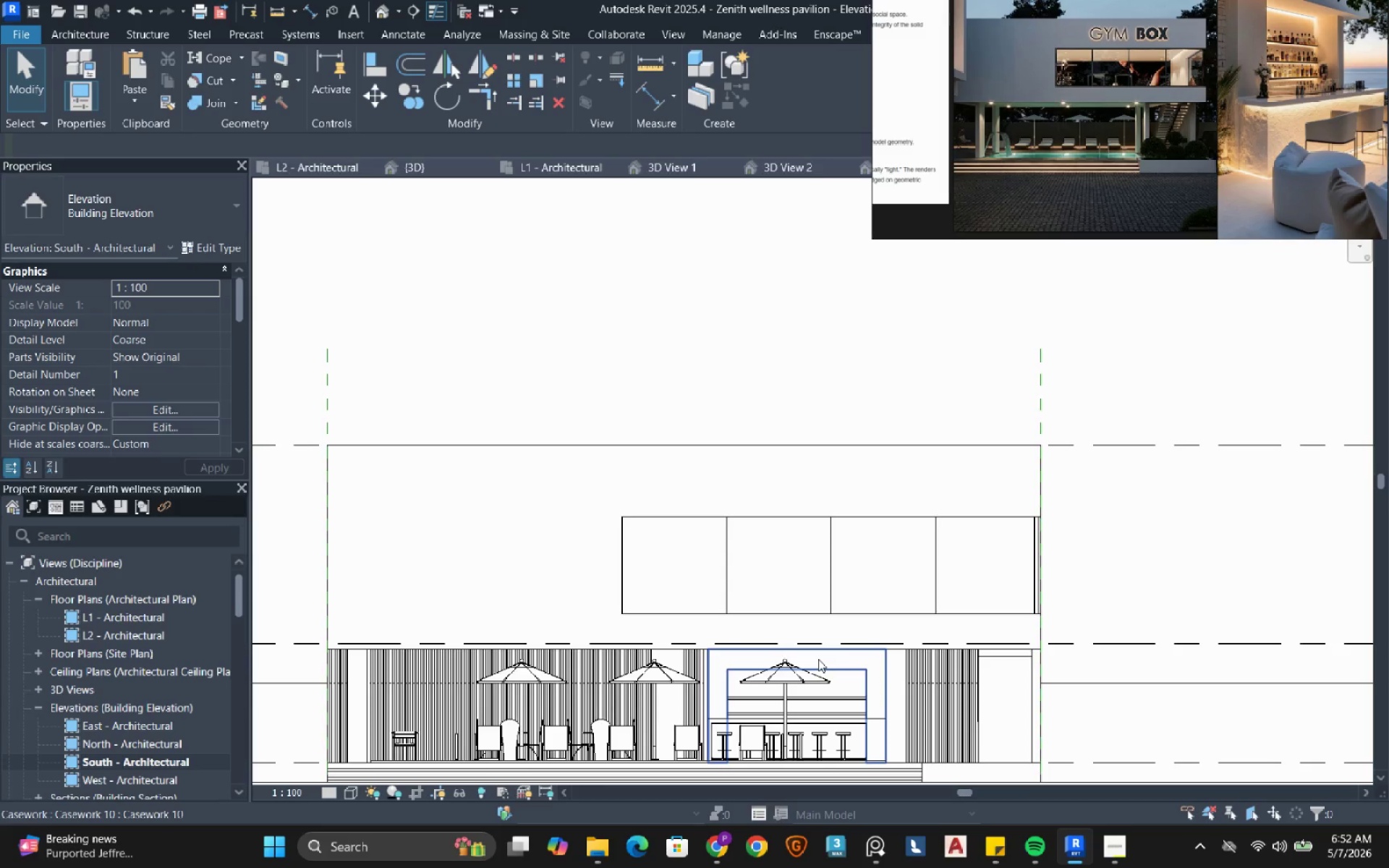 
left_click([74, 39])
 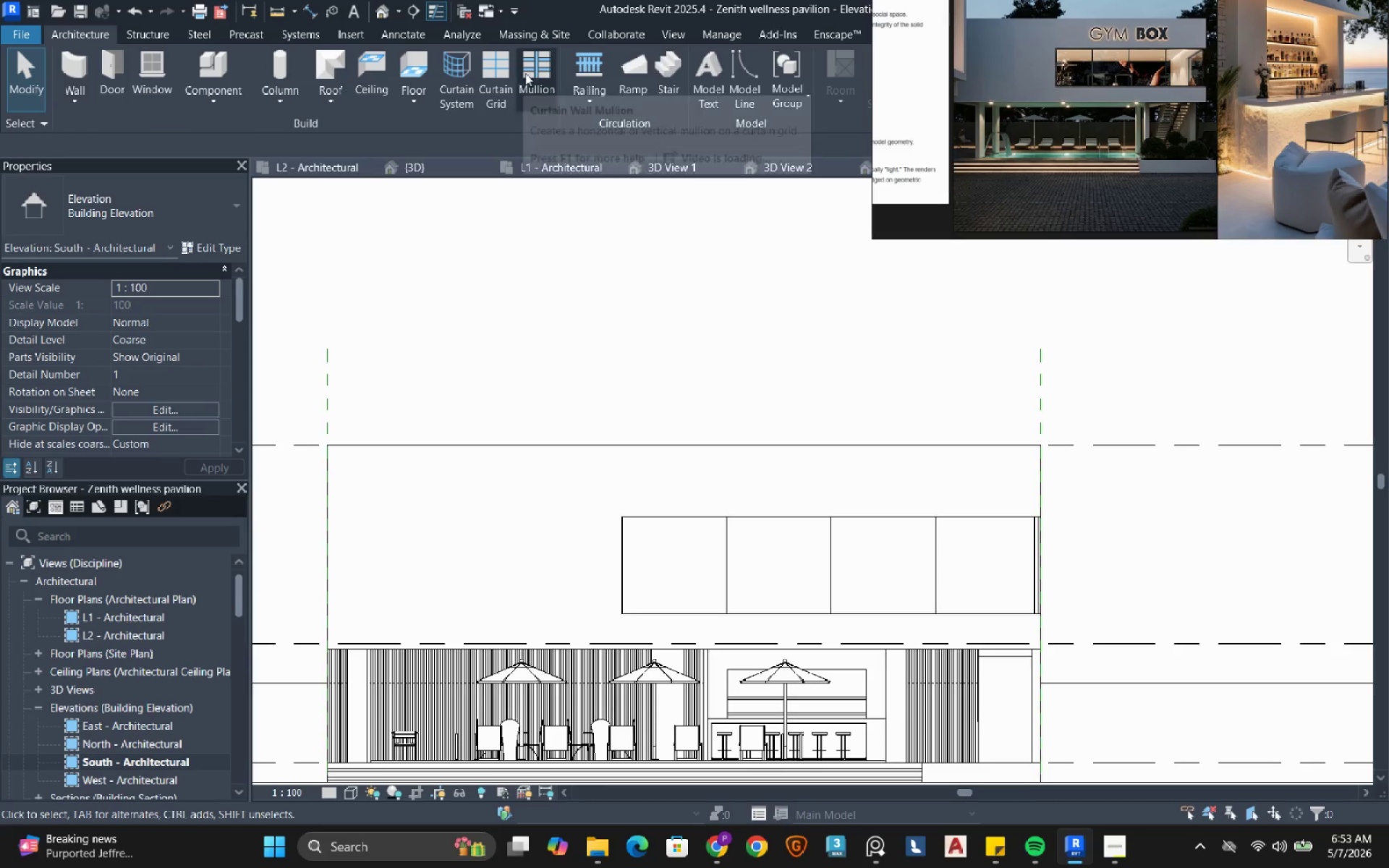 
left_click([532, 71])
 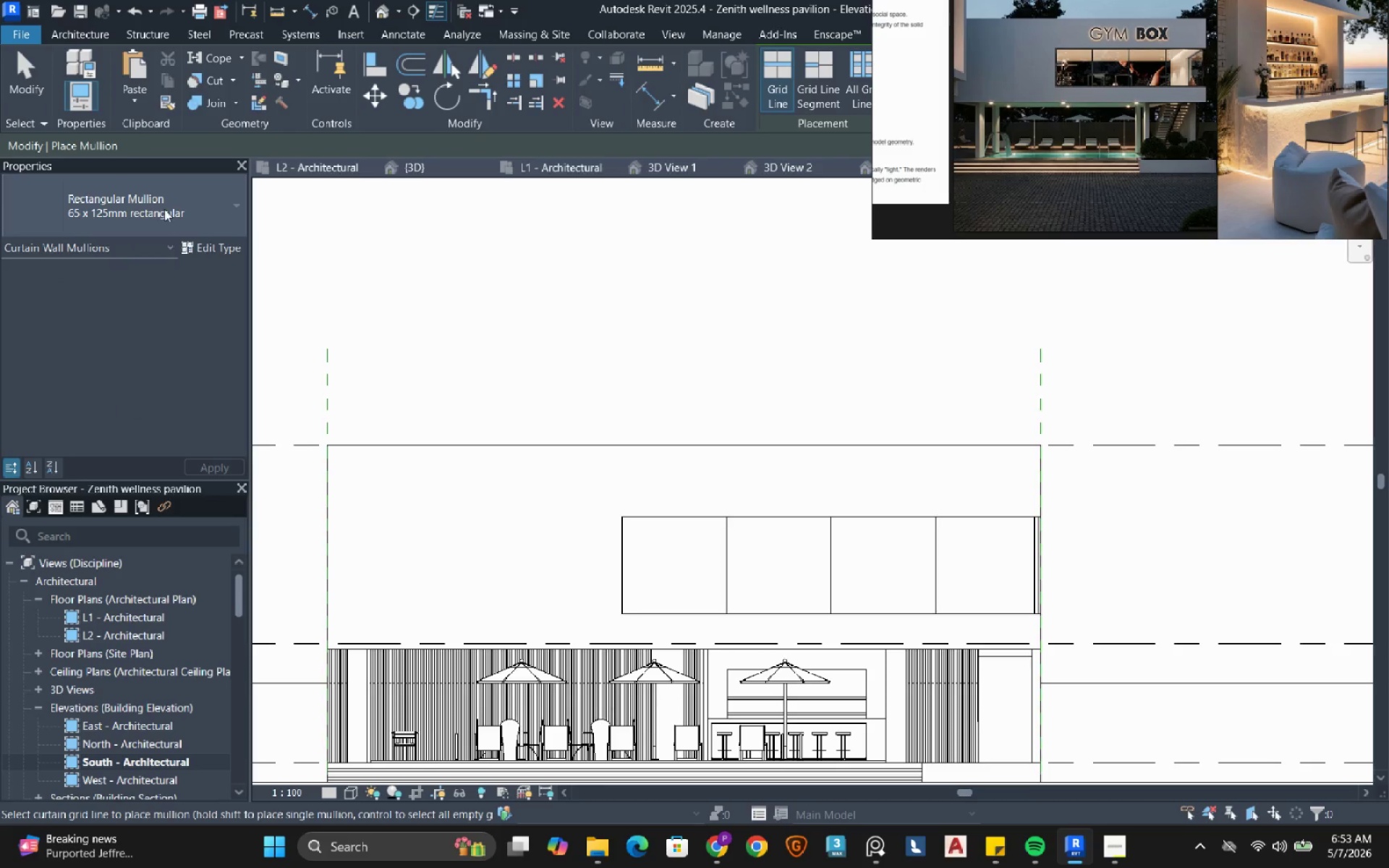 
left_click([164, 203])
 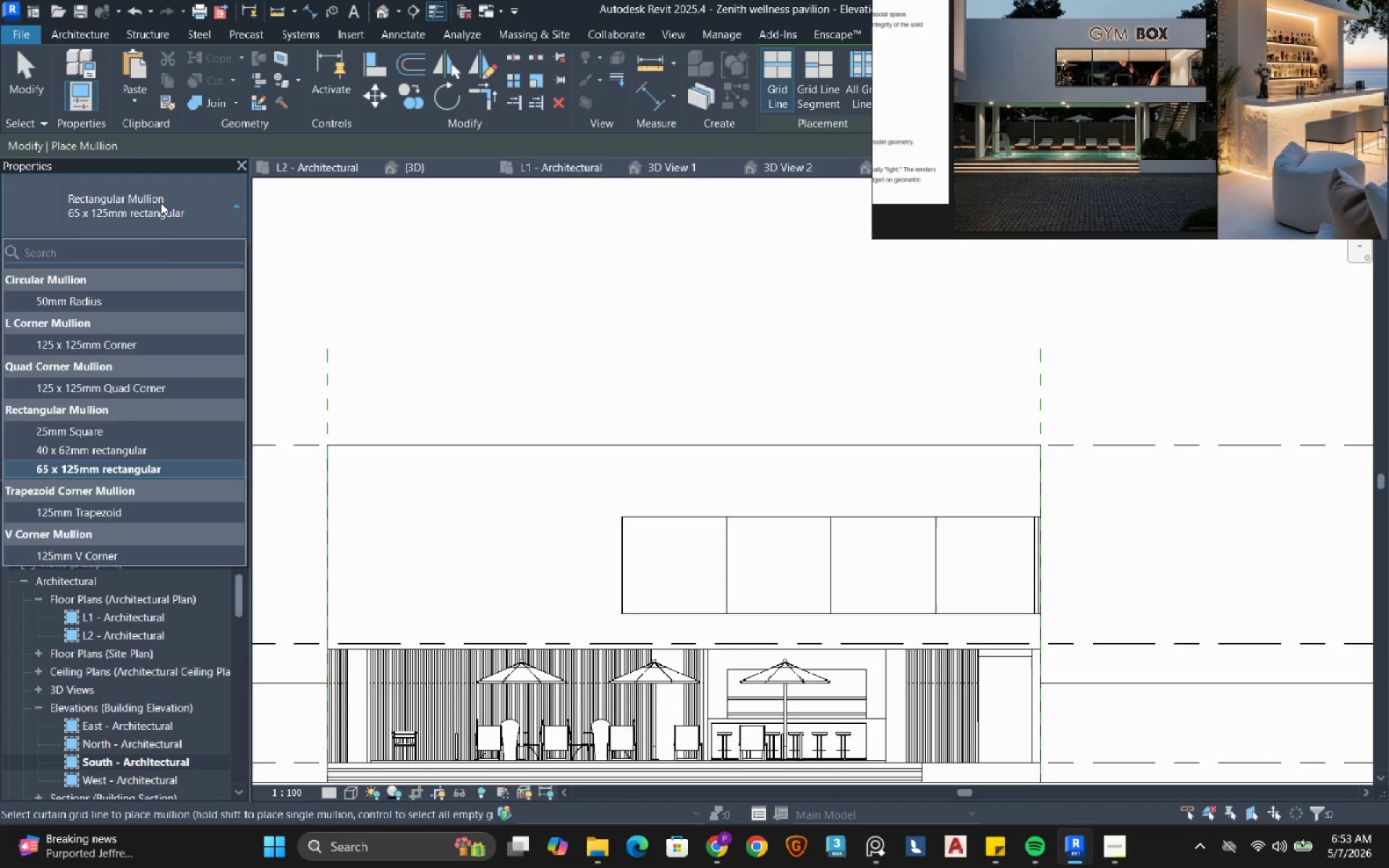 
mouse_move([167, 303])
 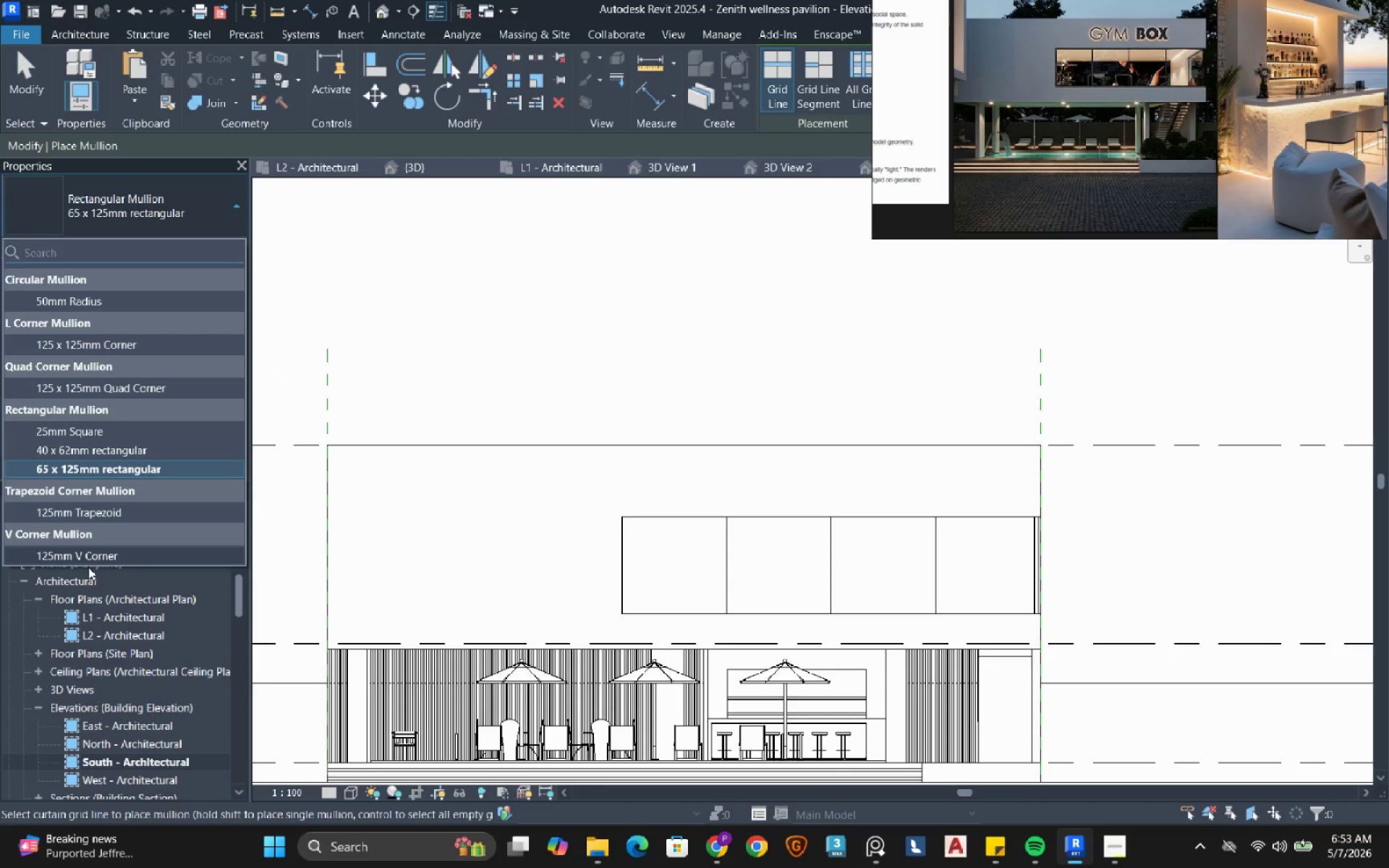 
left_click([95, 557])
 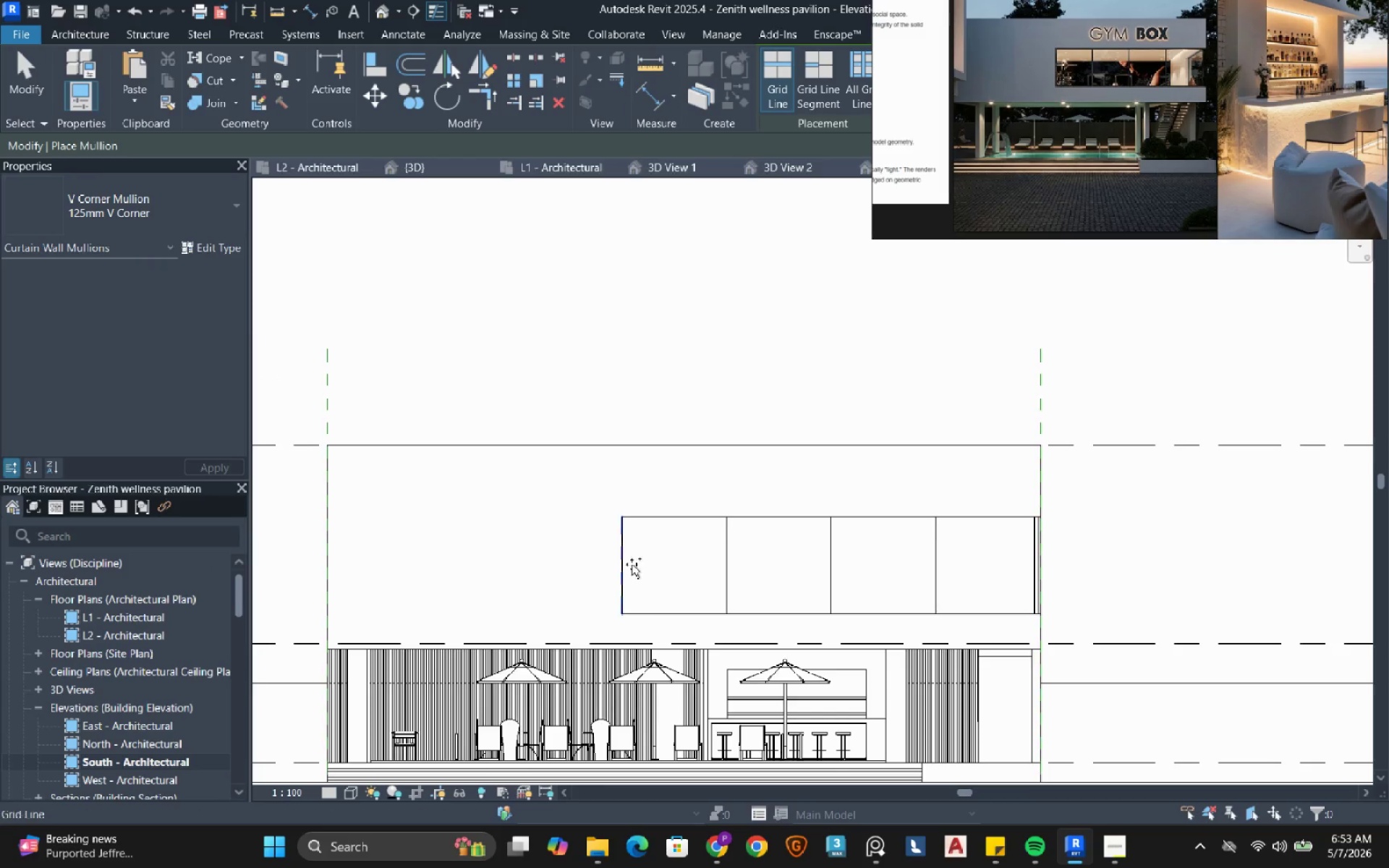 
left_click([626, 566])
 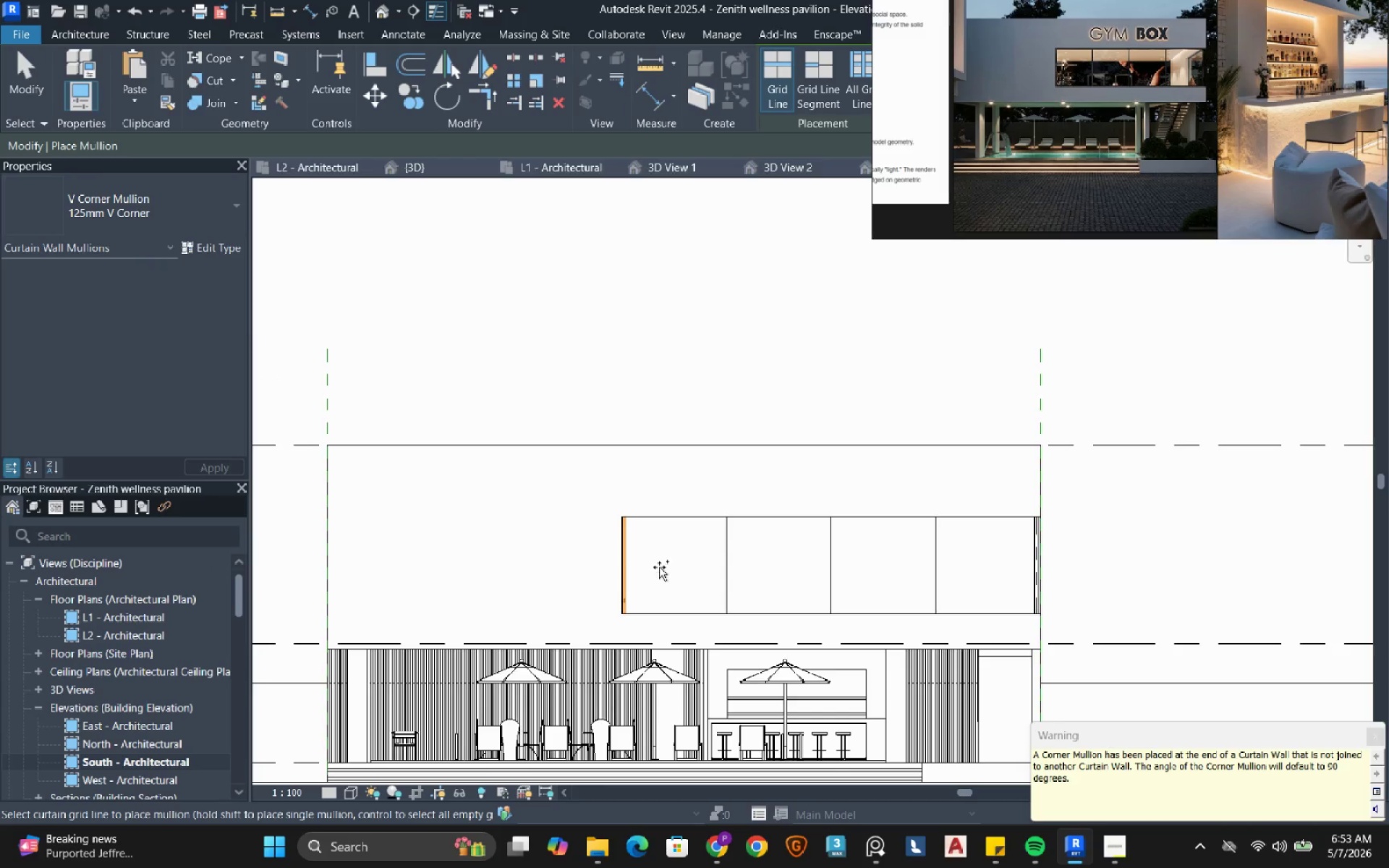 
scroll: coordinate [637, 578], scroll_direction: up, amount: 12.0
 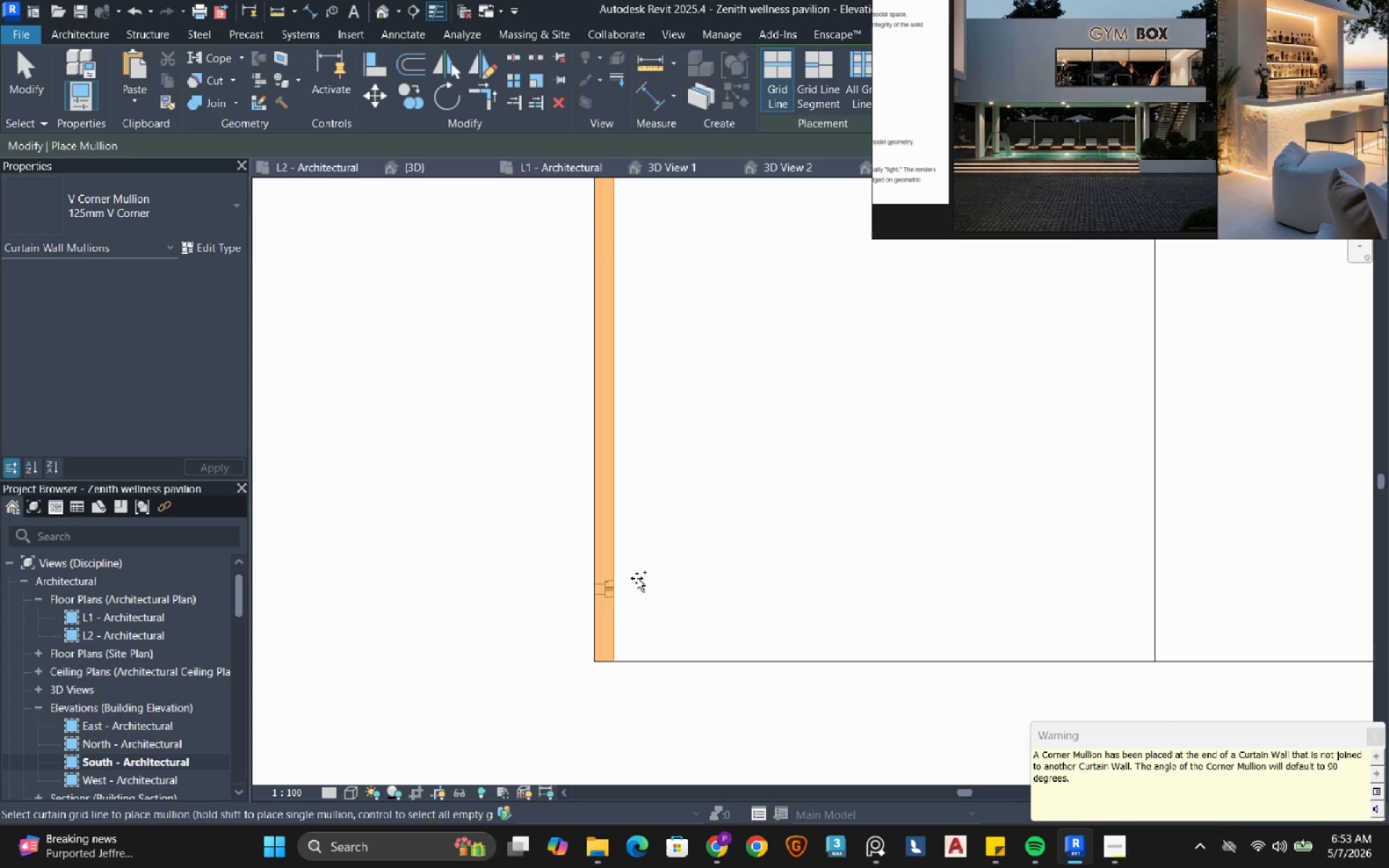 
scroll: coordinate [637, 578], scroll_direction: down, amount: 7.0
 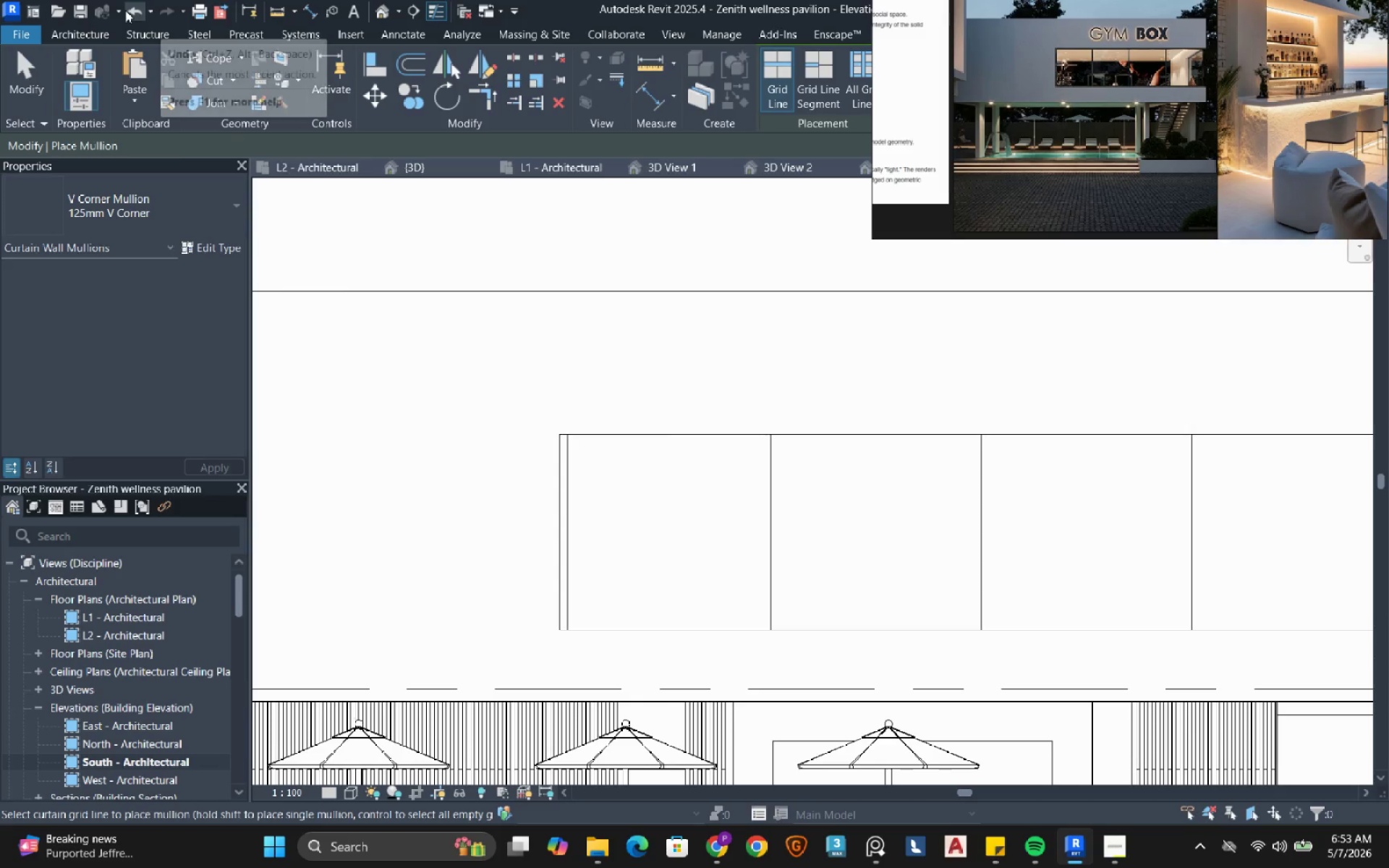 
wait(5.65)
 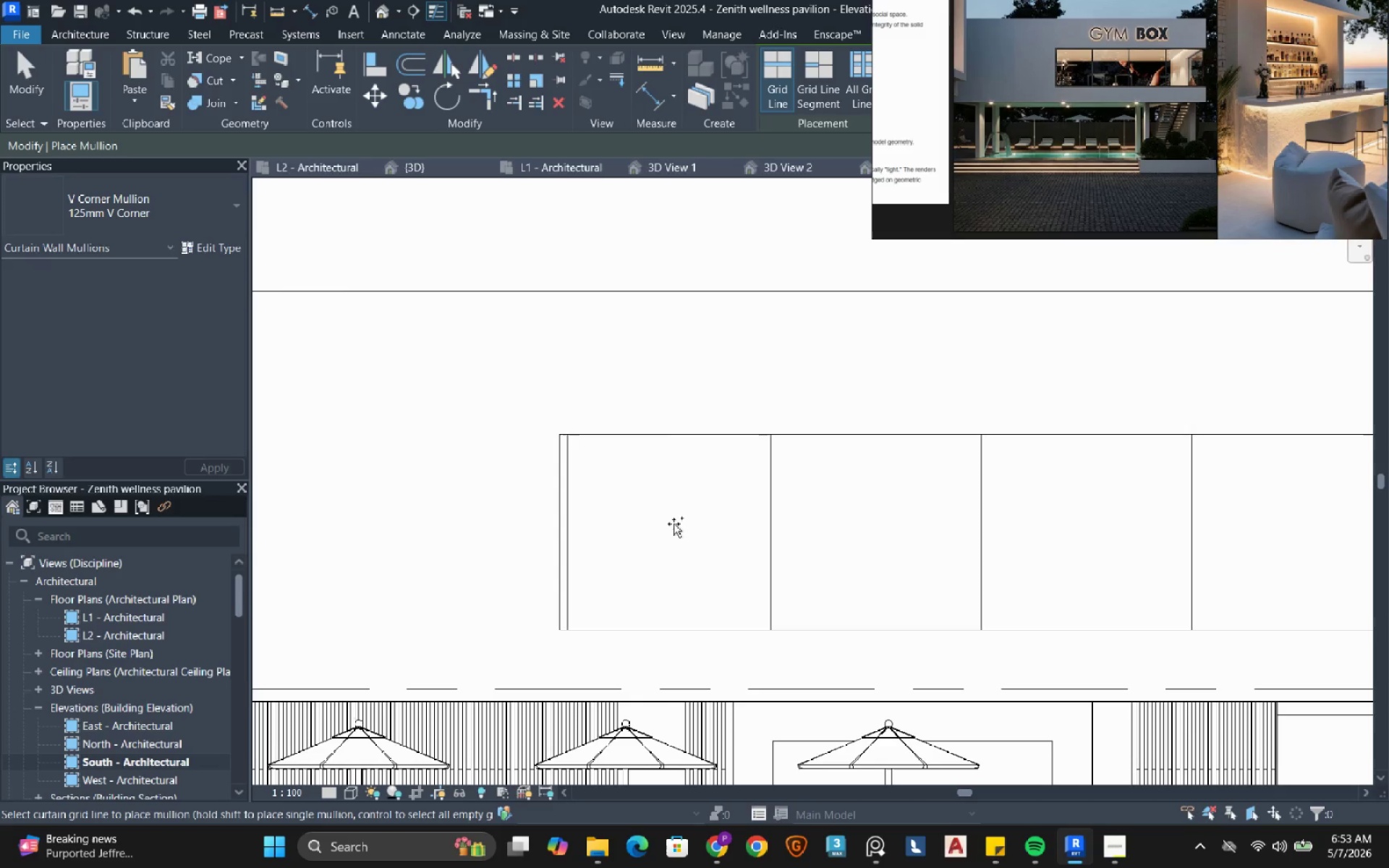 
left_click([124, 205])
 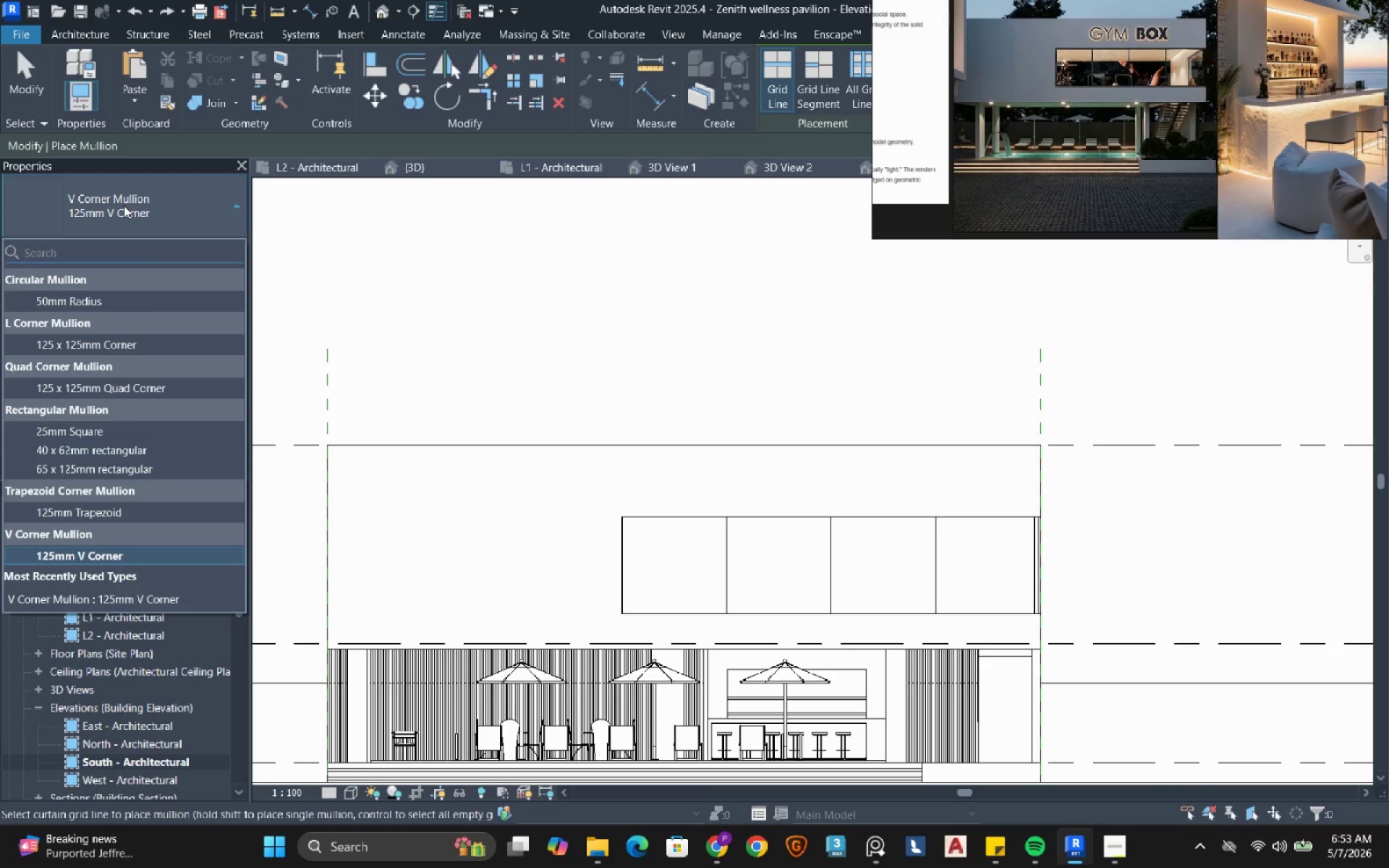 
mouse_move([69, 409])
 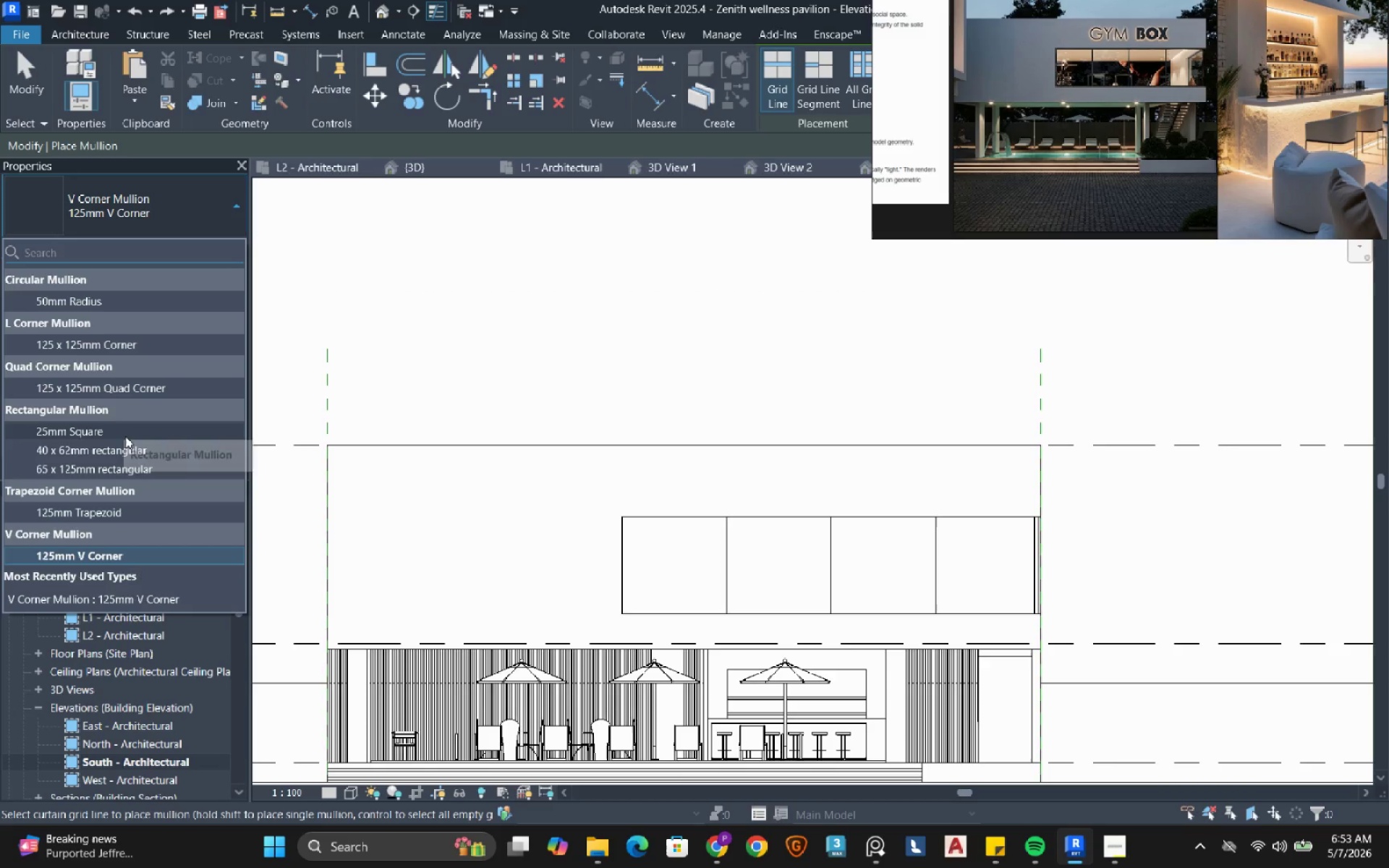 
left_click([125, 436])
 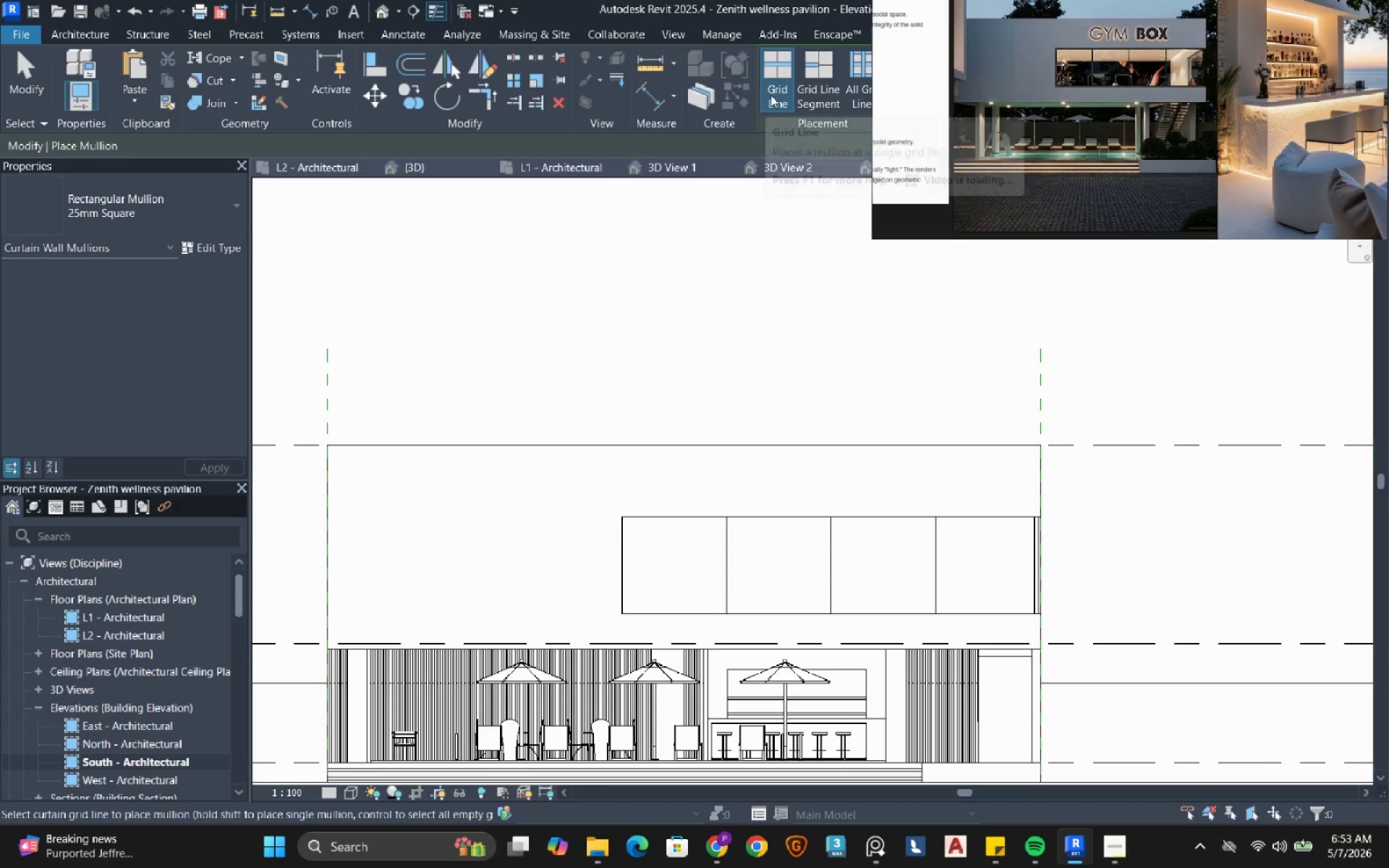 
left_click([868, 80])
 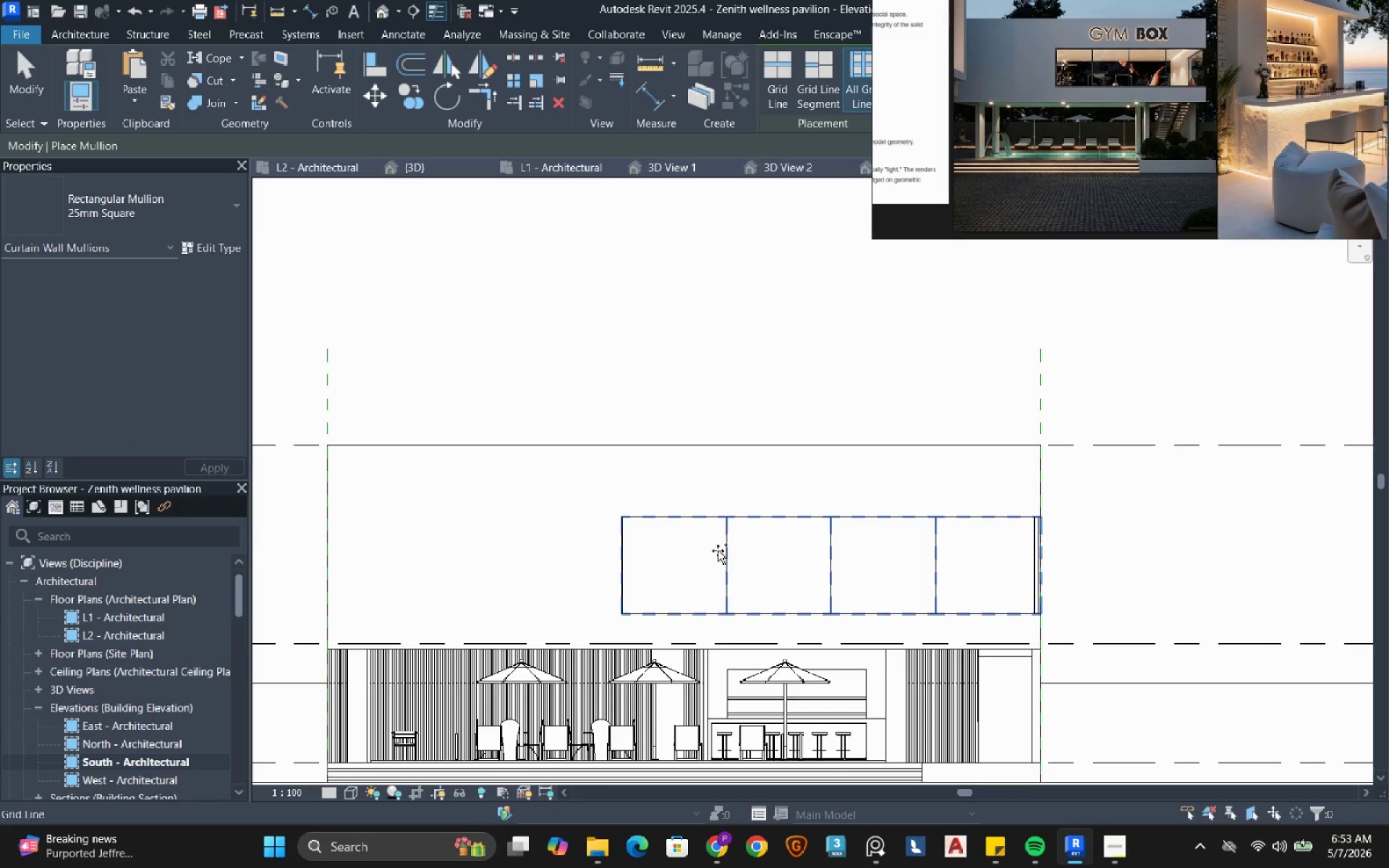 
left_click([719, 550])
 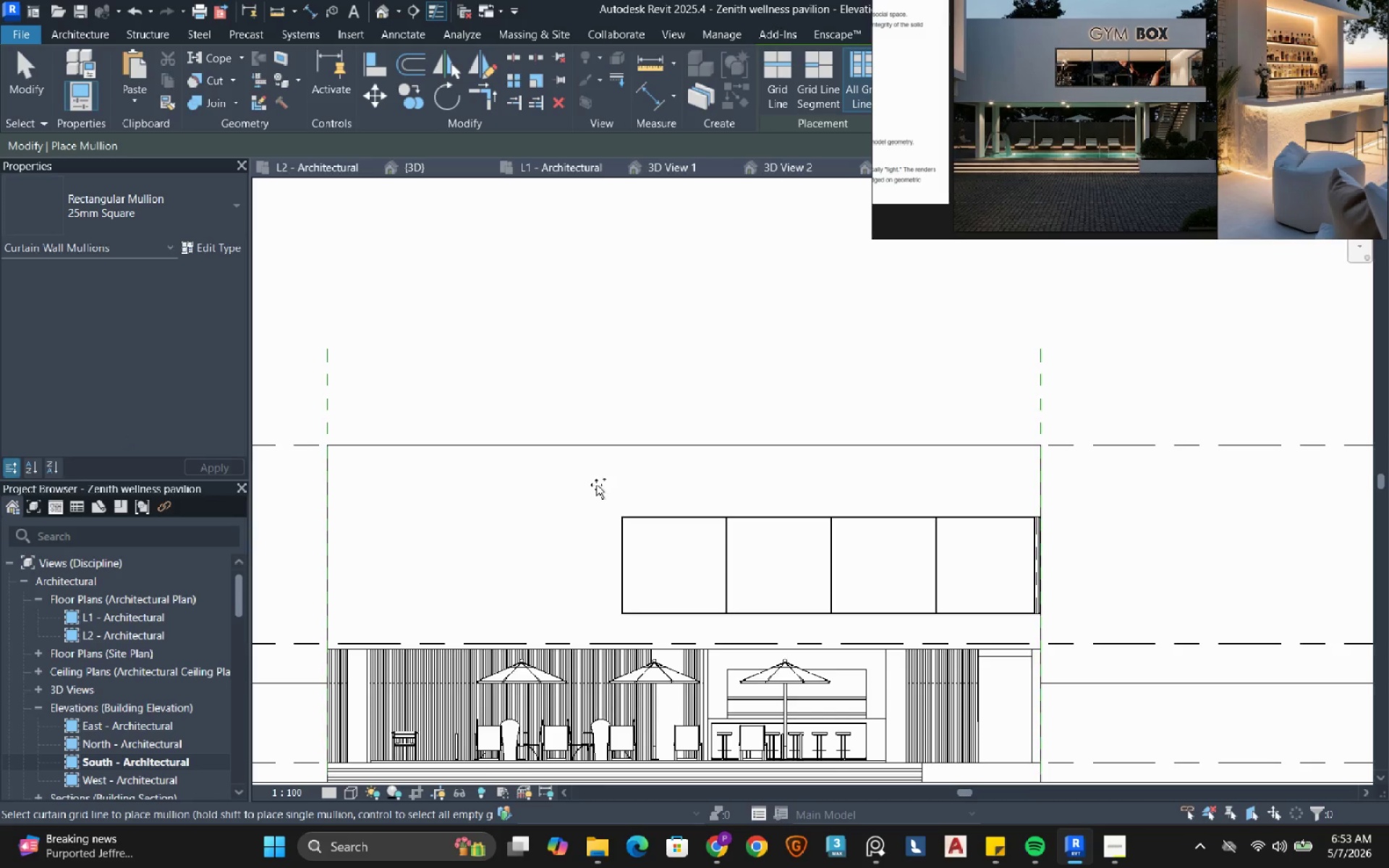 
scroll: coordinate [648, 581], scroll_direction: up, amount: 8.0
 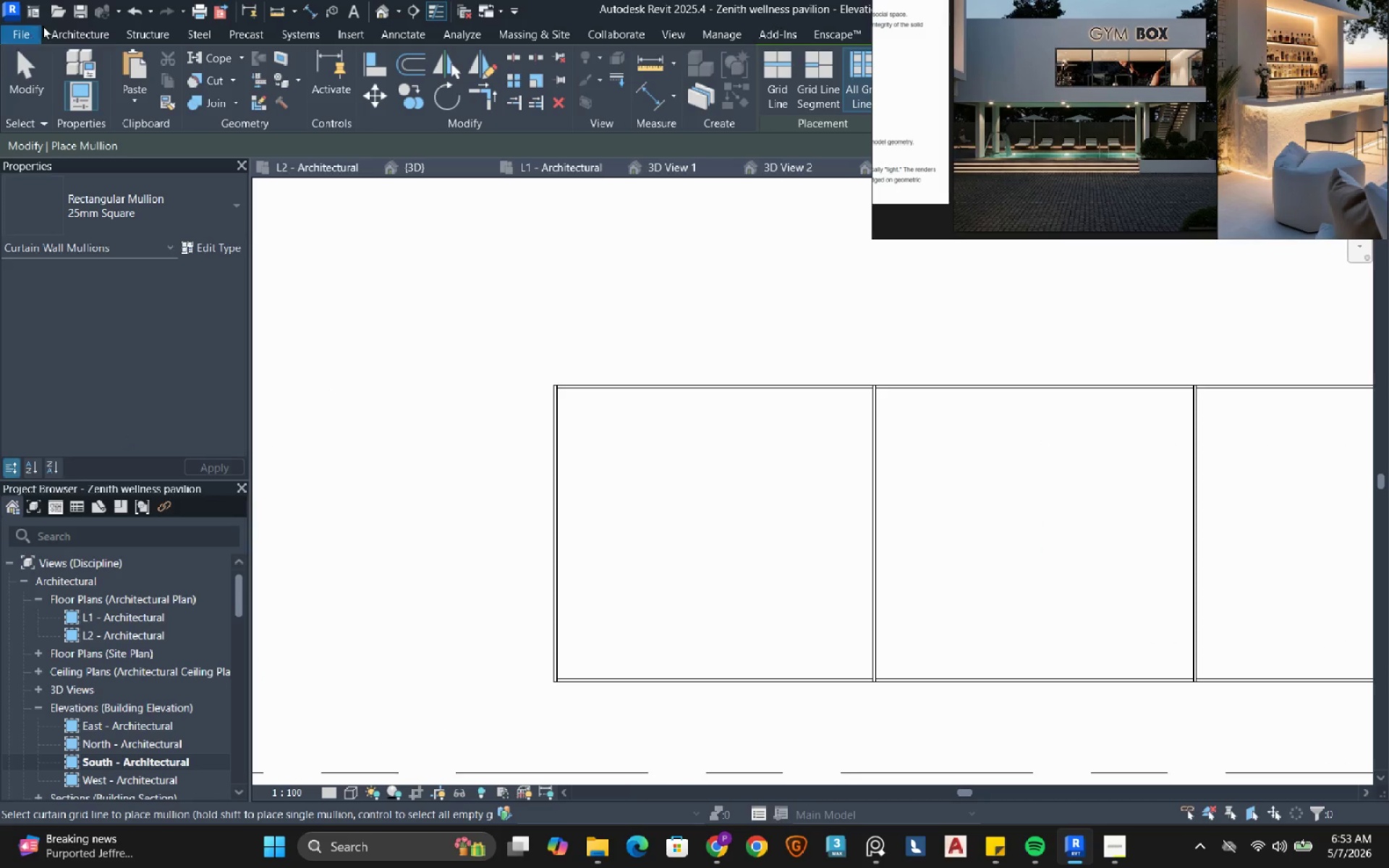 
left_click([125, 16])
 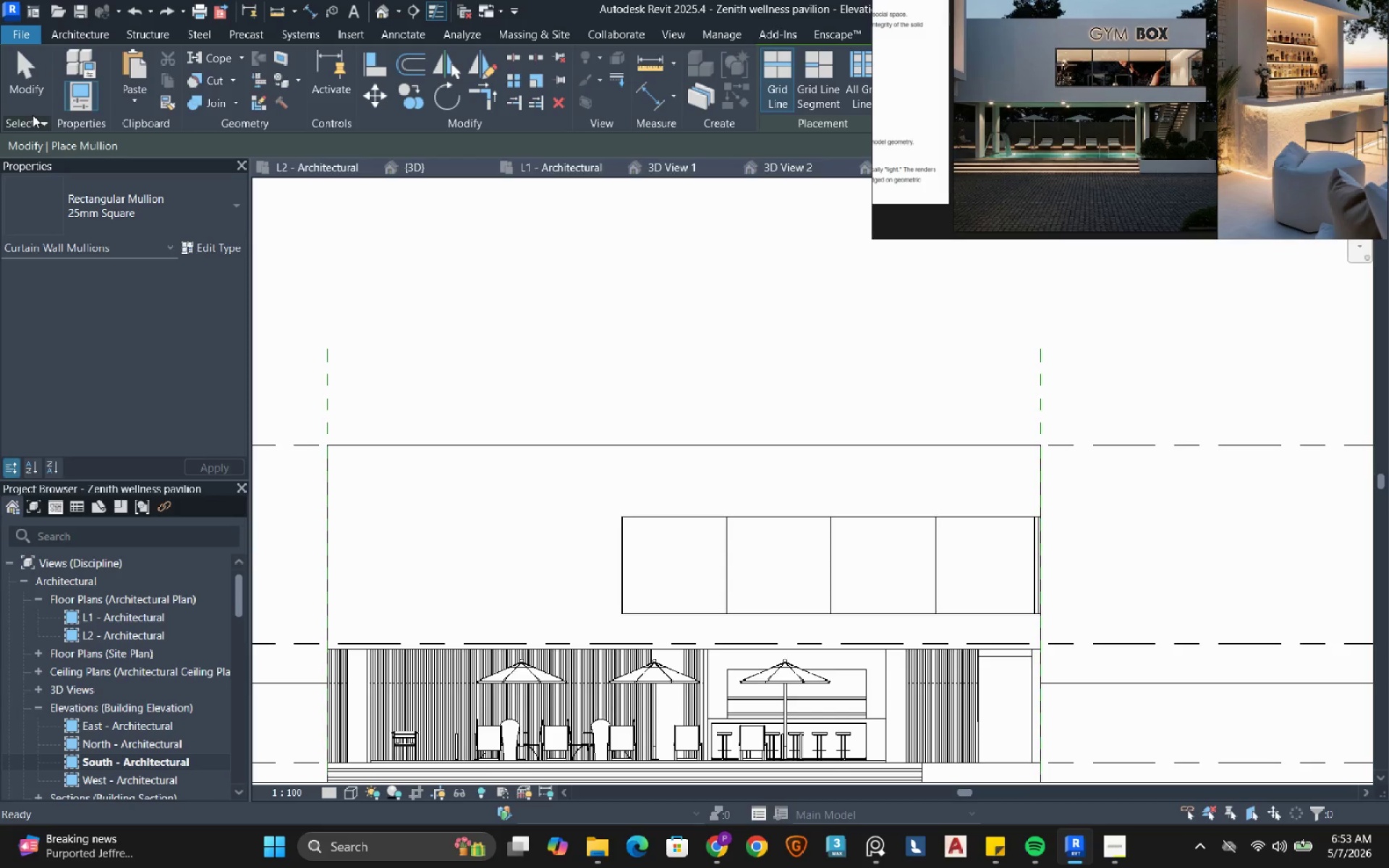 
mouse_move([132, 200])
 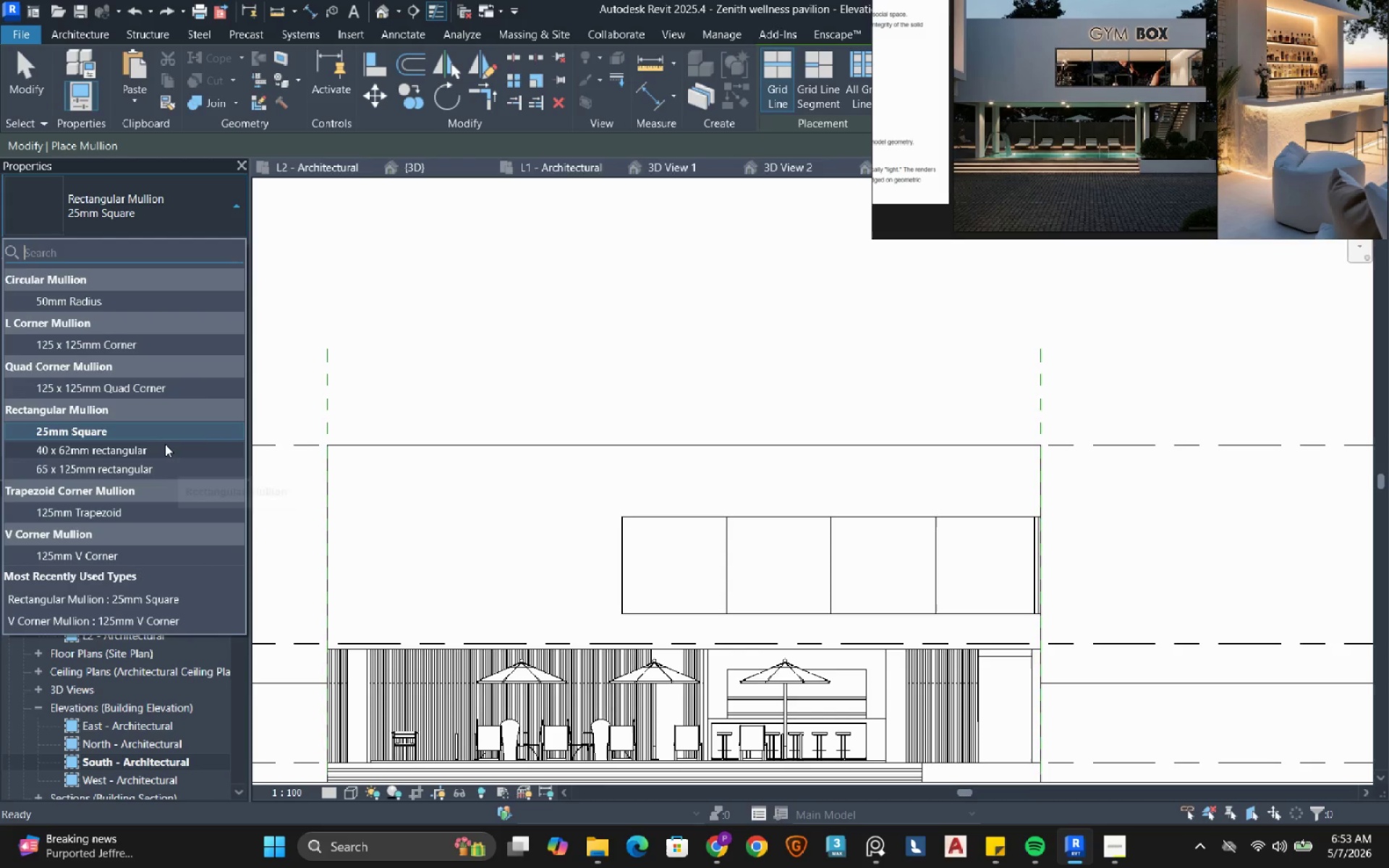 
left_click([165, 444])
 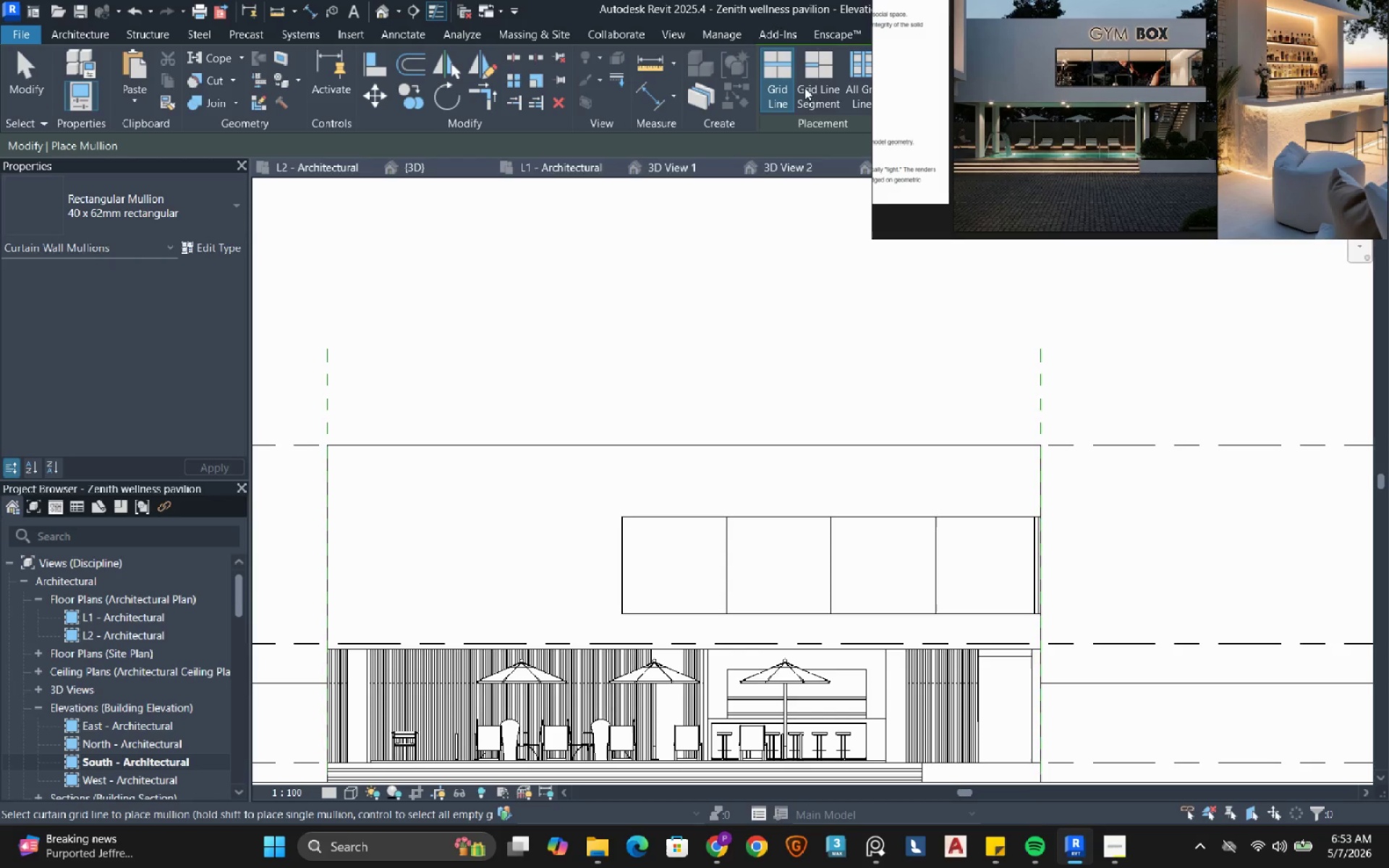 
left_click([868, 88])
 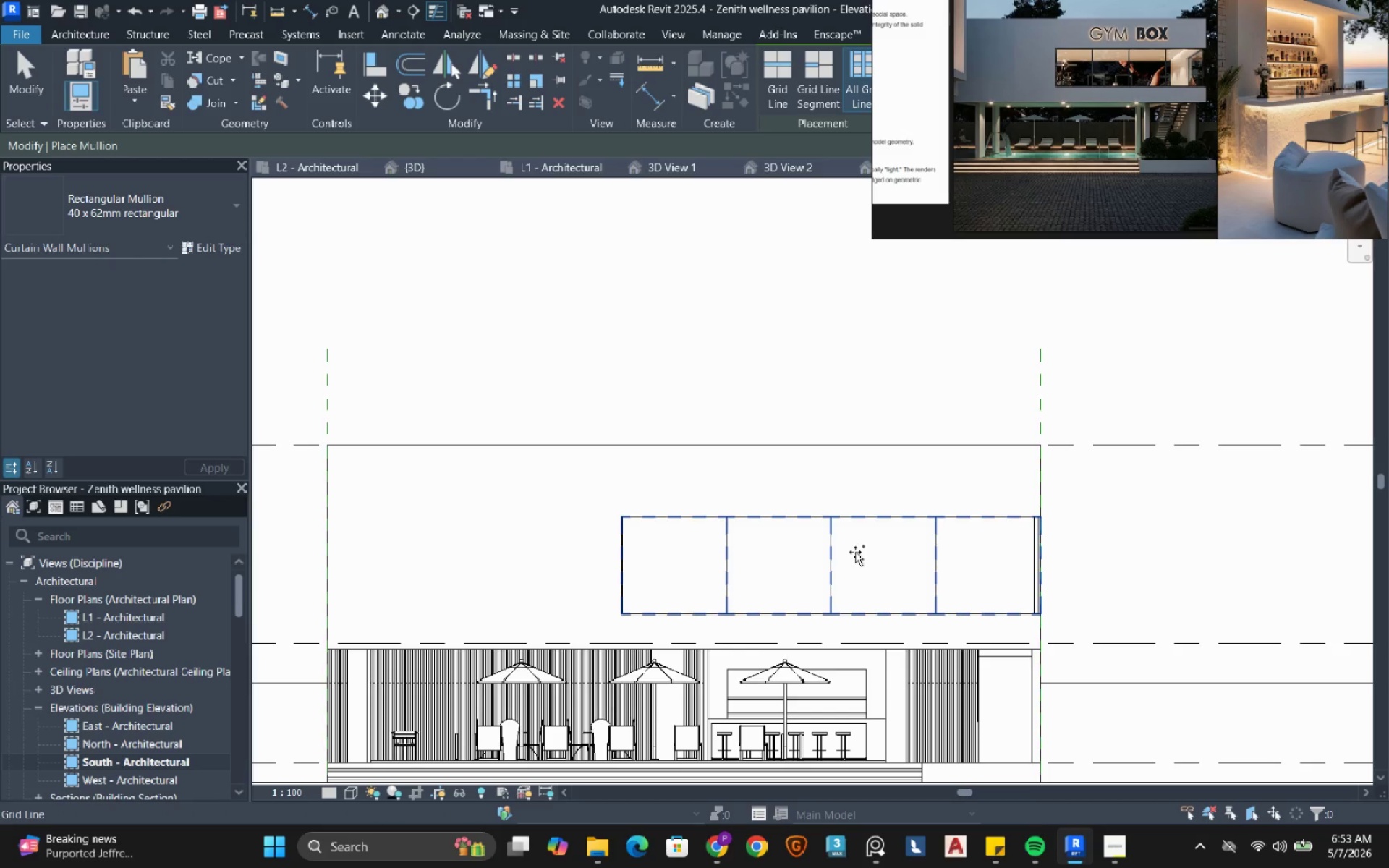 
left_click([855, 552])
 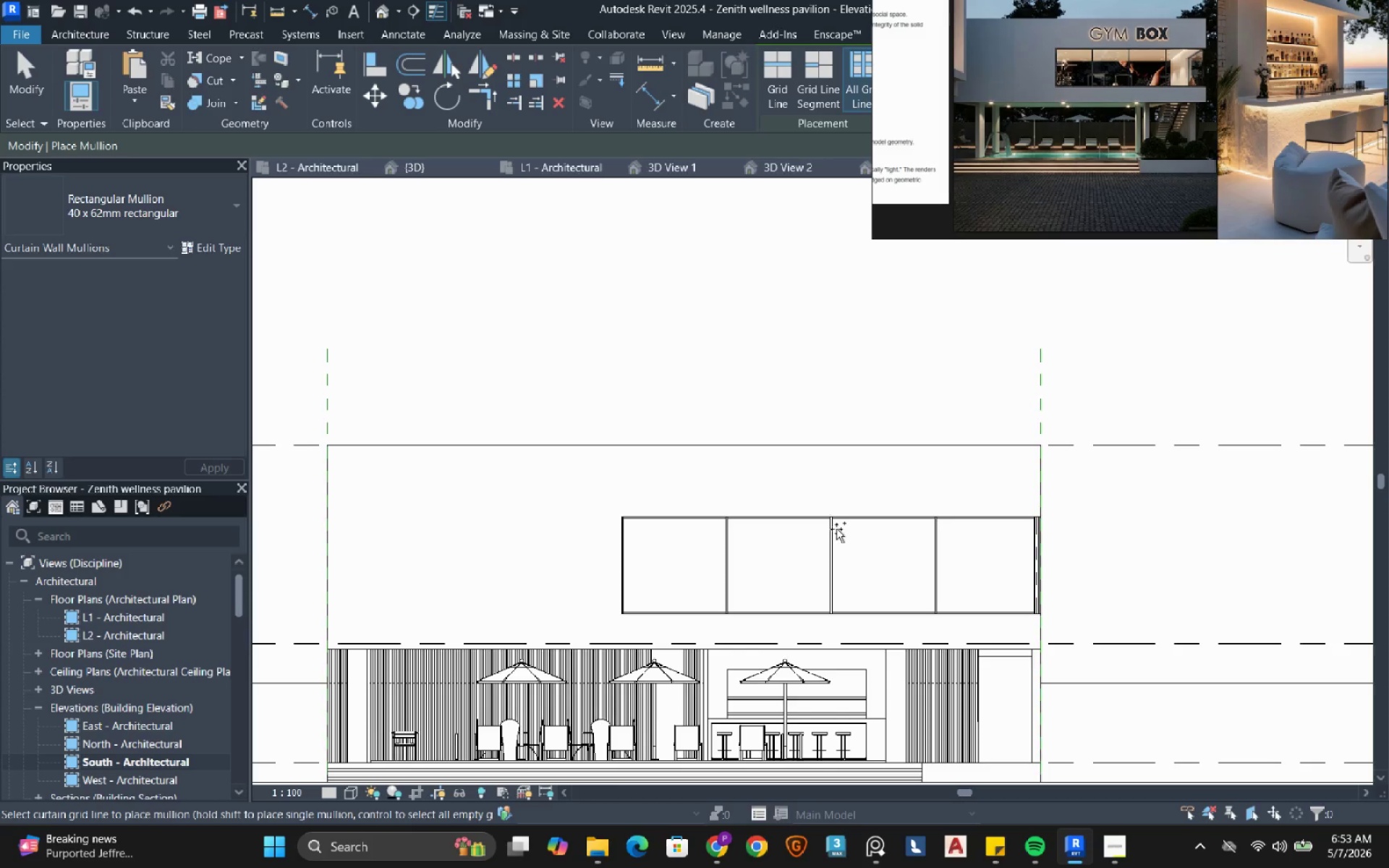 
scroll: coordinate [839, 535], scroll_direction: down, amount: 1.0
 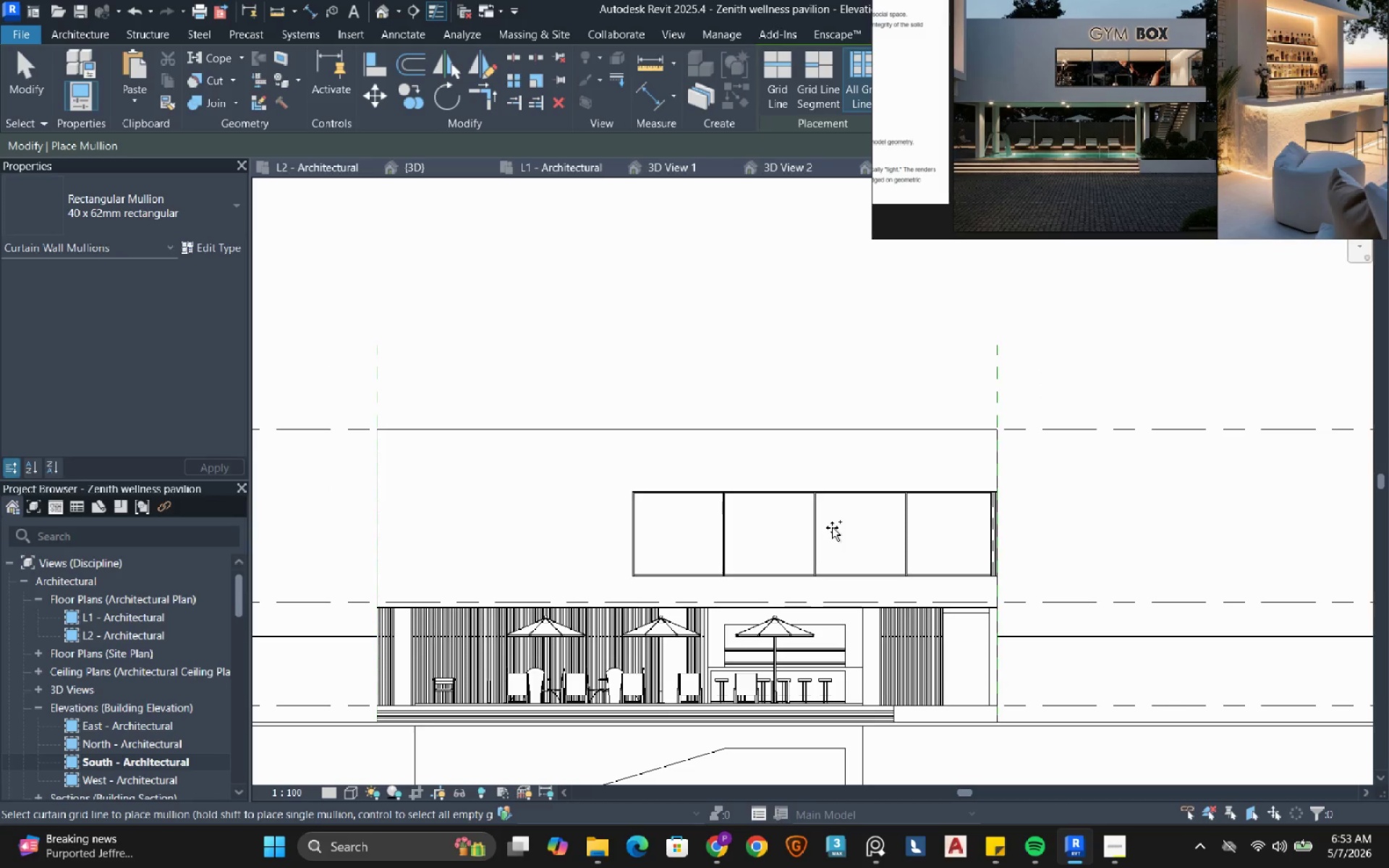 
left_click([396, 798])
 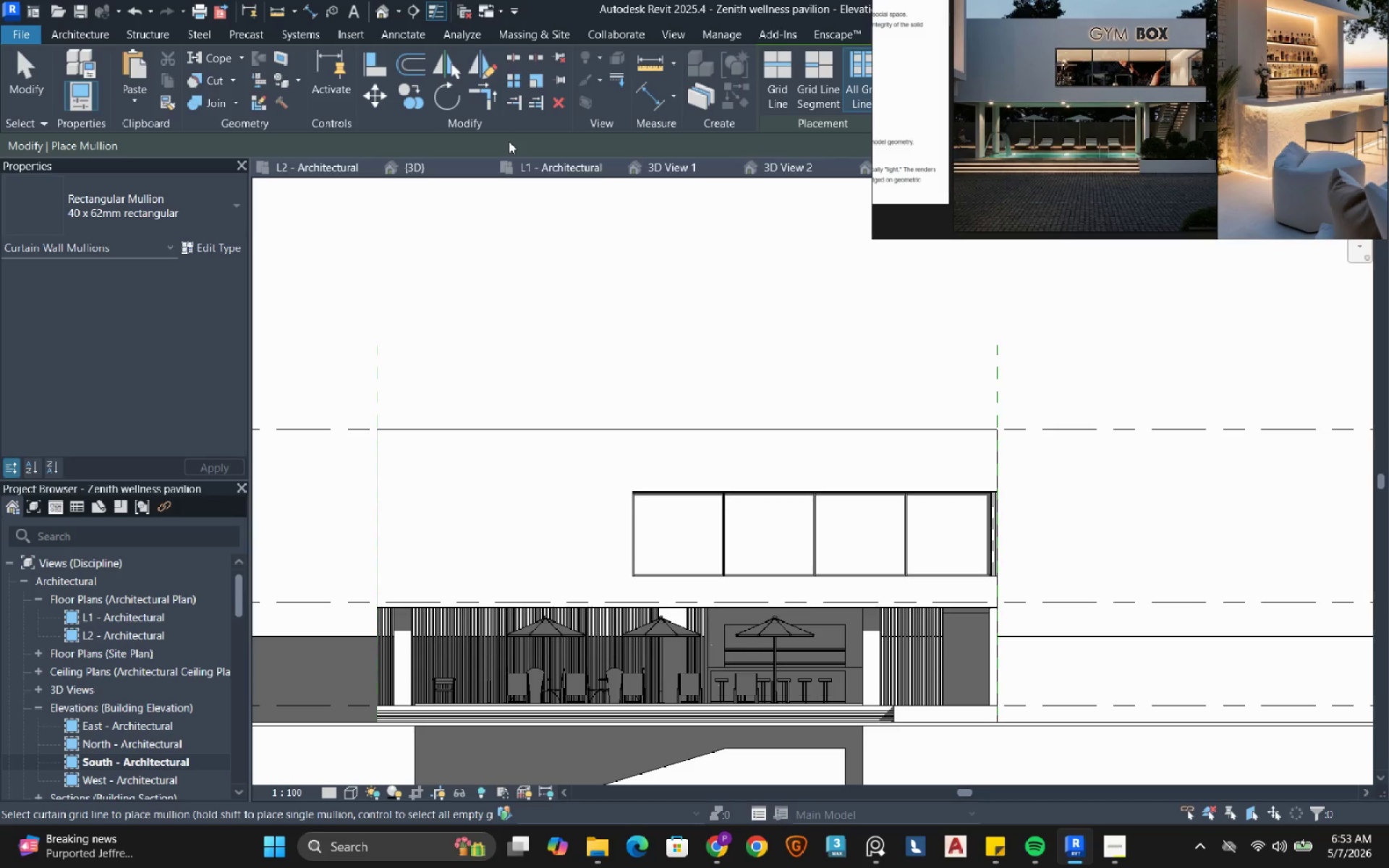 
wait(6.34)
 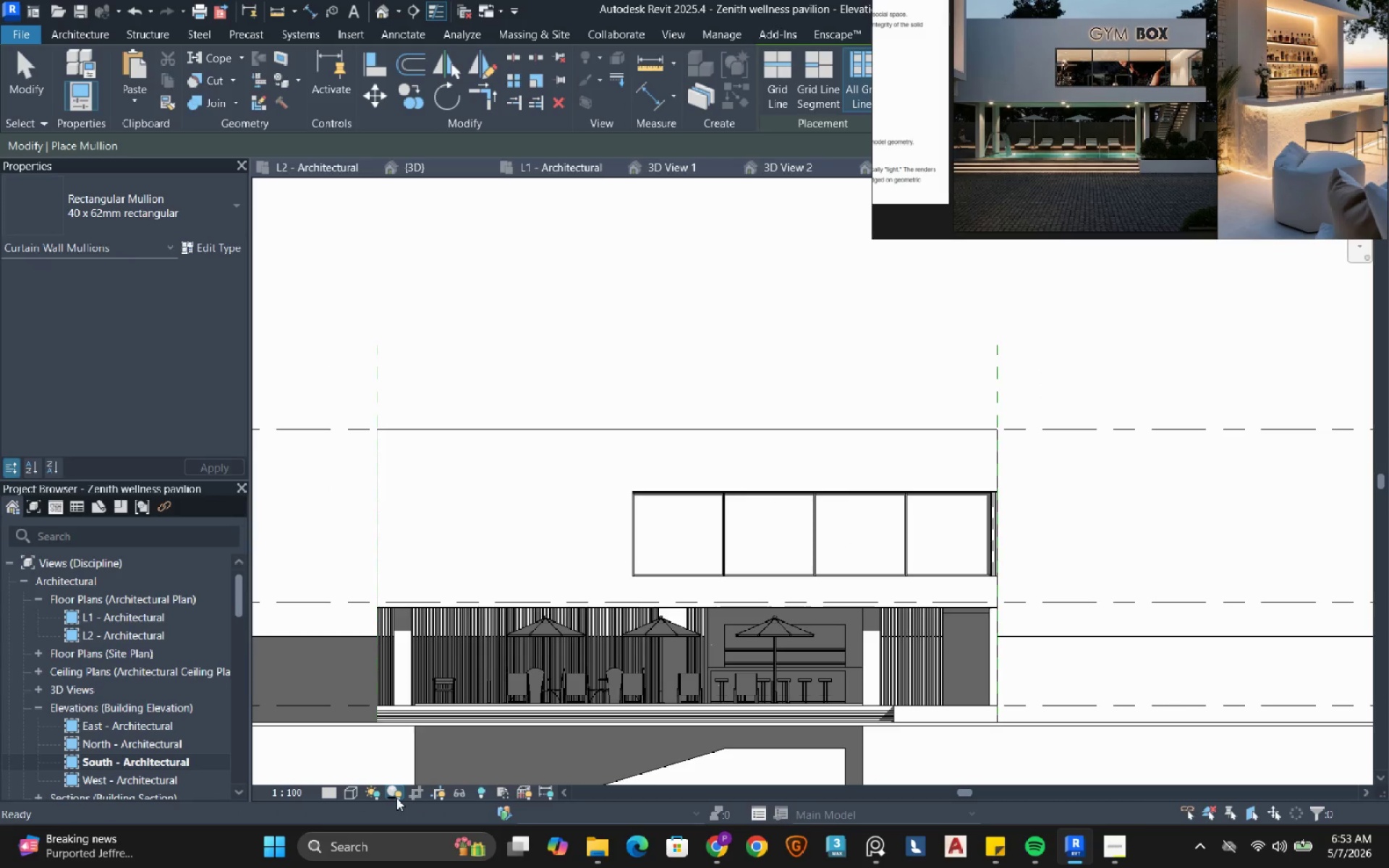 
scroll: coordinate [705, 399], scroll_direction: down, amount: 4.0
 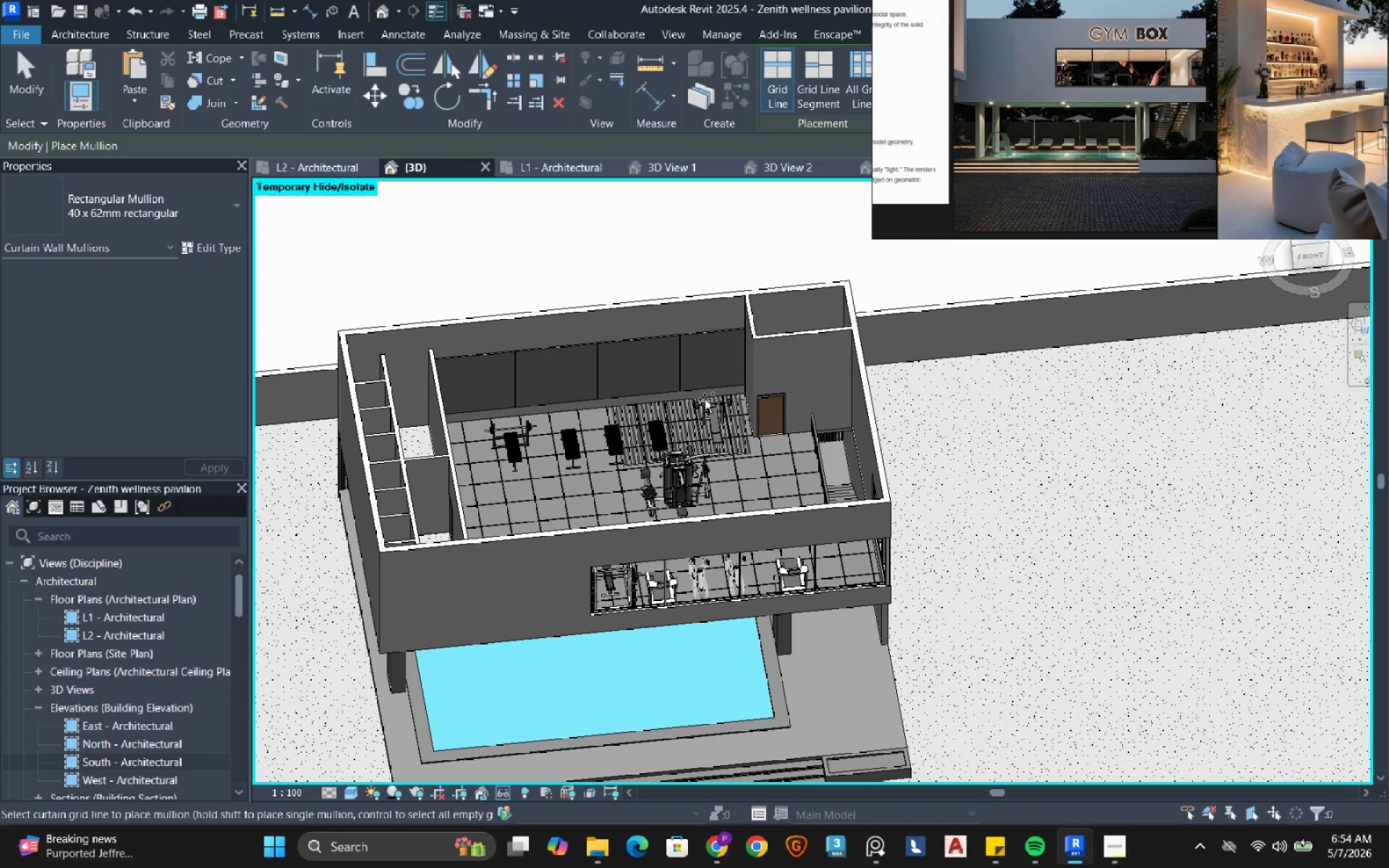 
hold_key(key=ShiftRight, duration=1.23)
 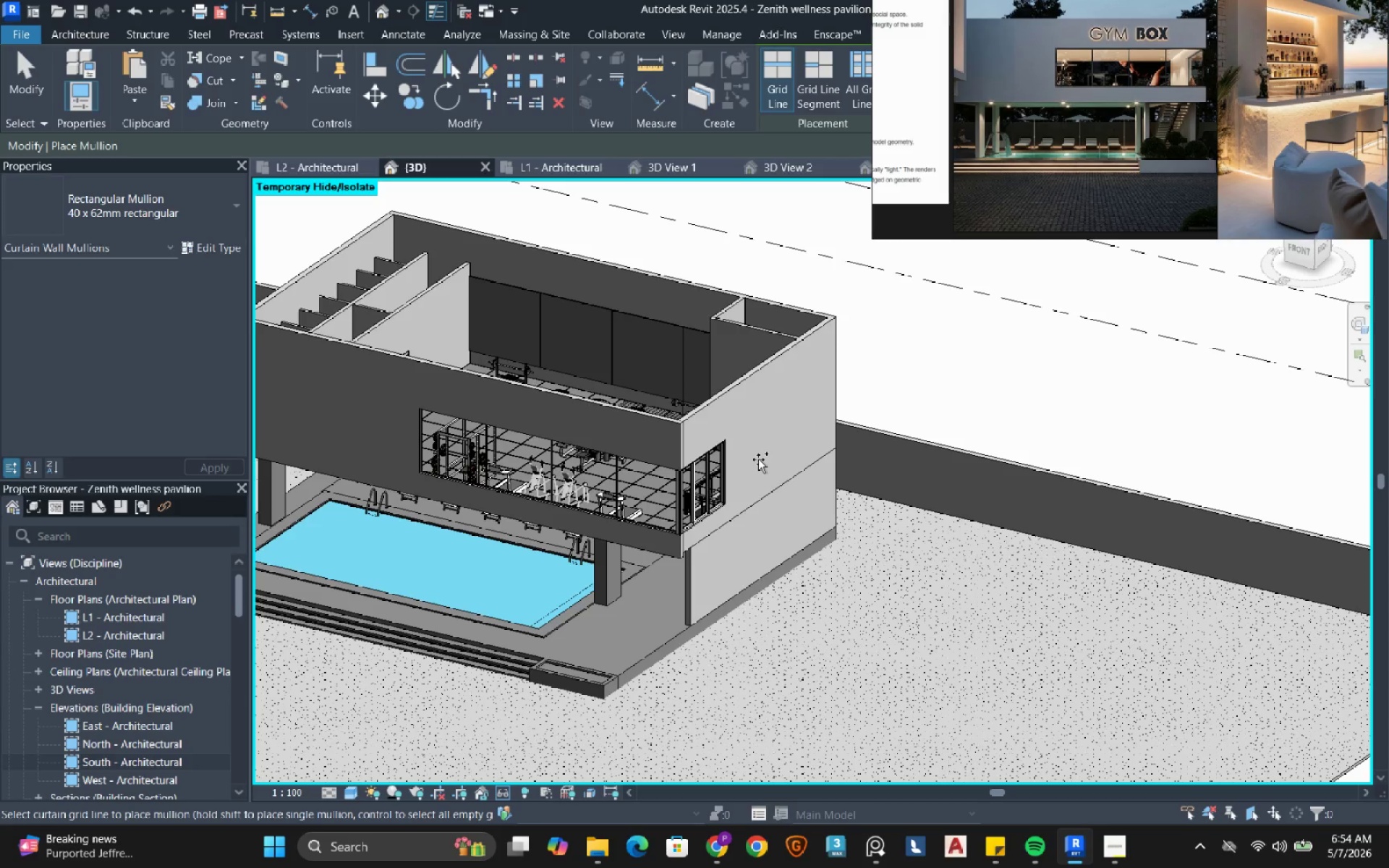 
hold_key(key=ShiftRight, duration=1.27)
 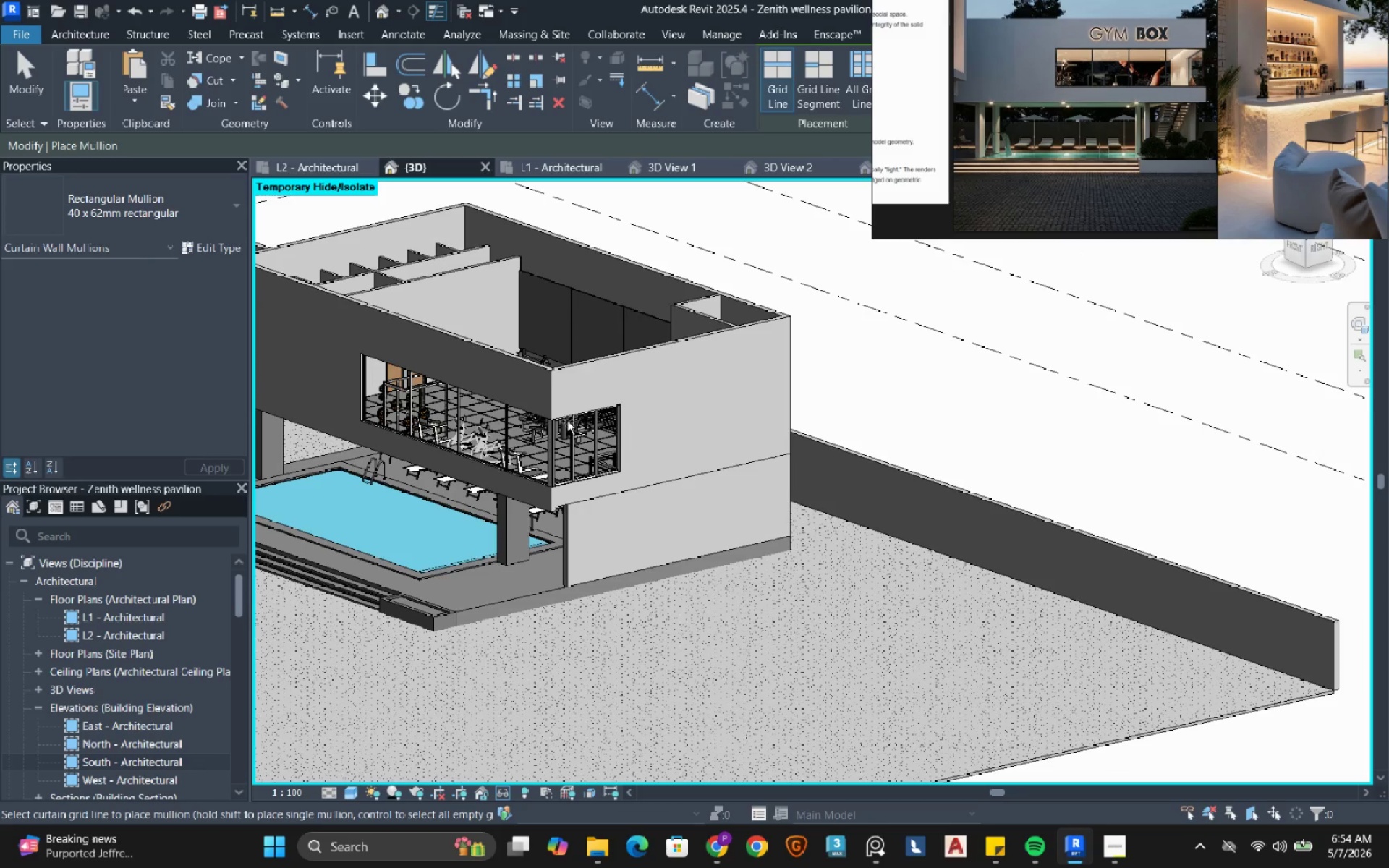 
scroll: coordinate [546, 420], scroll_direction: up, amount: 5.0
 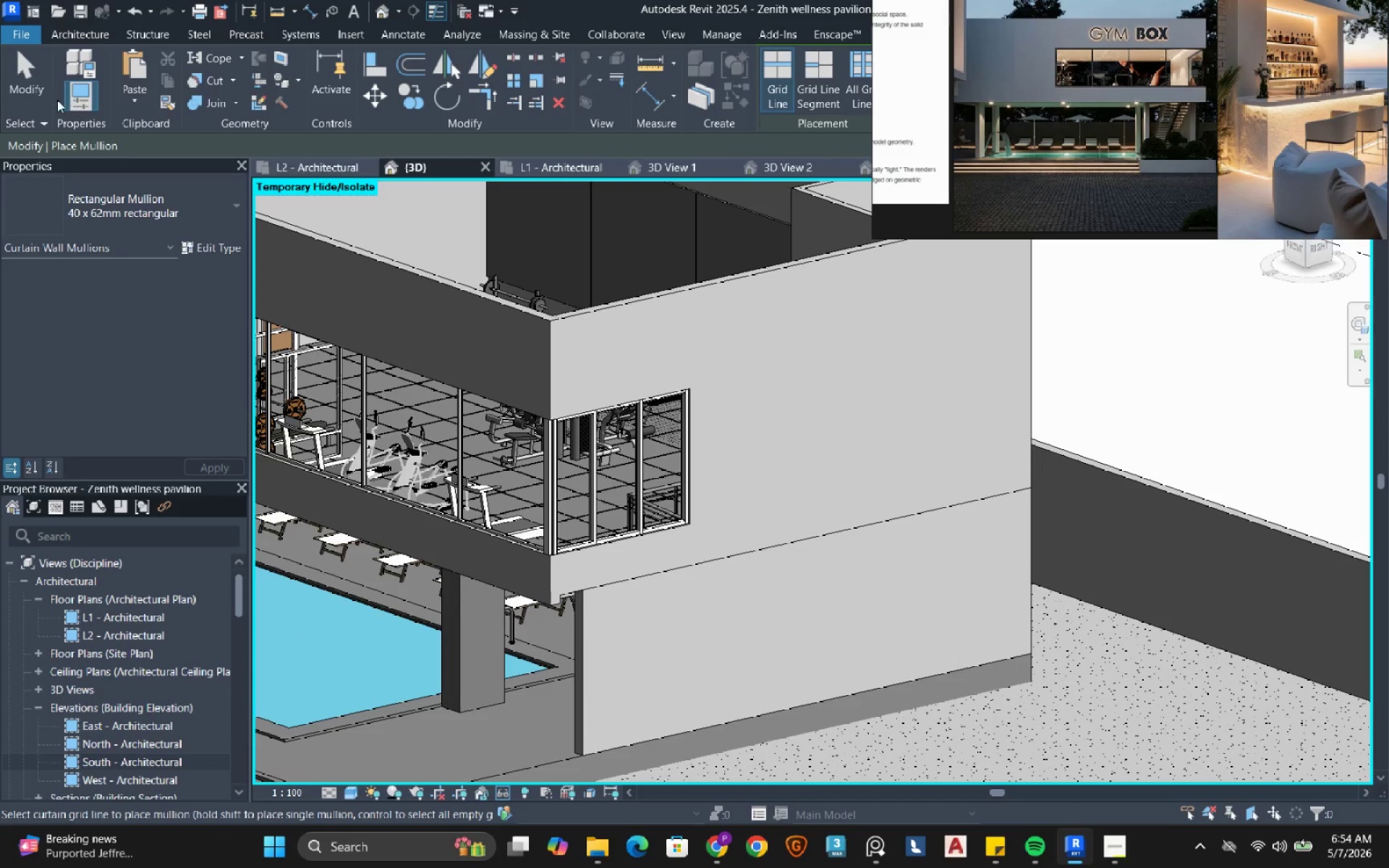 
left_click([23, 88])
 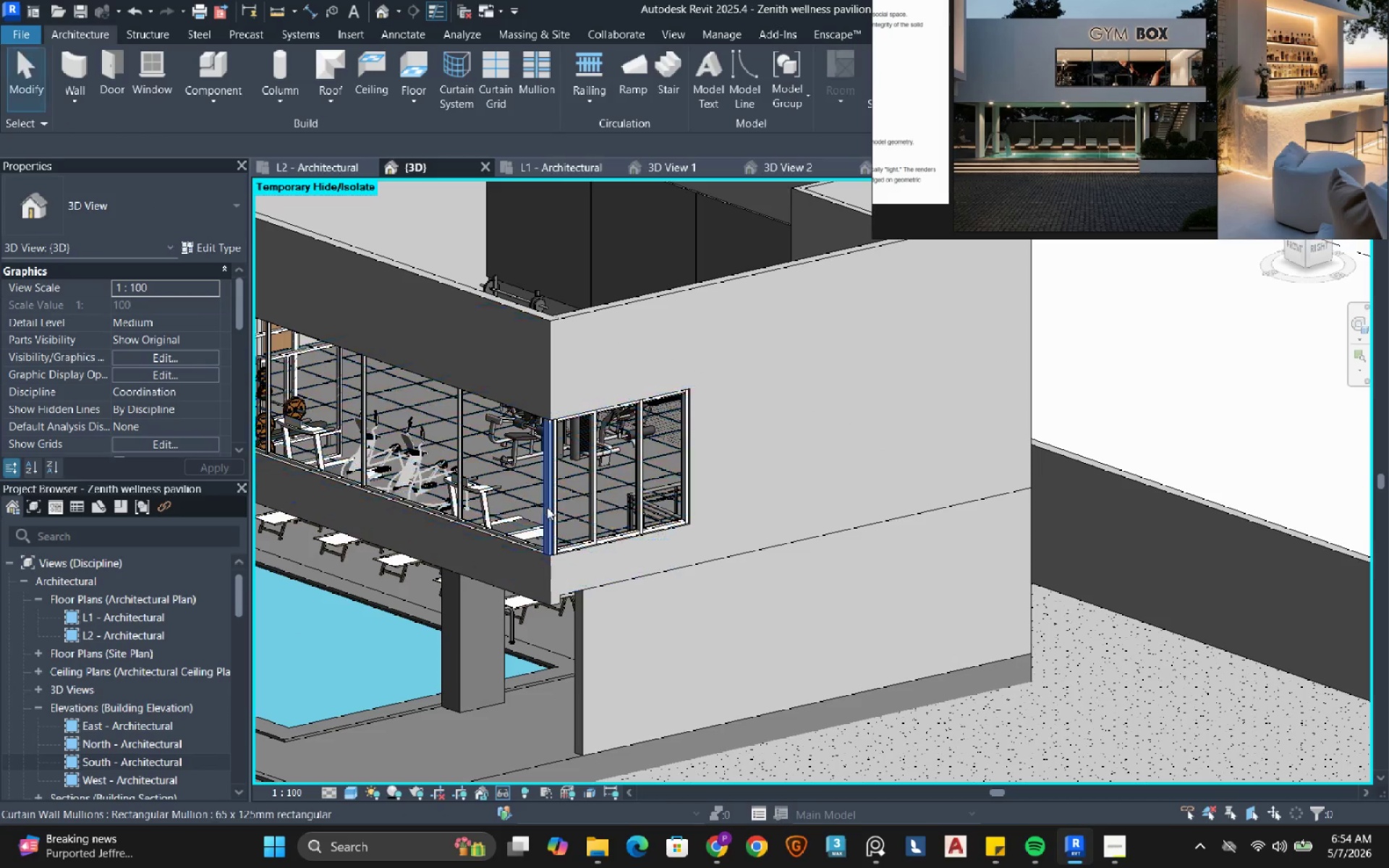 
scroll: coordinate [549, 509], scroll_direction: up, amount: 3.0
 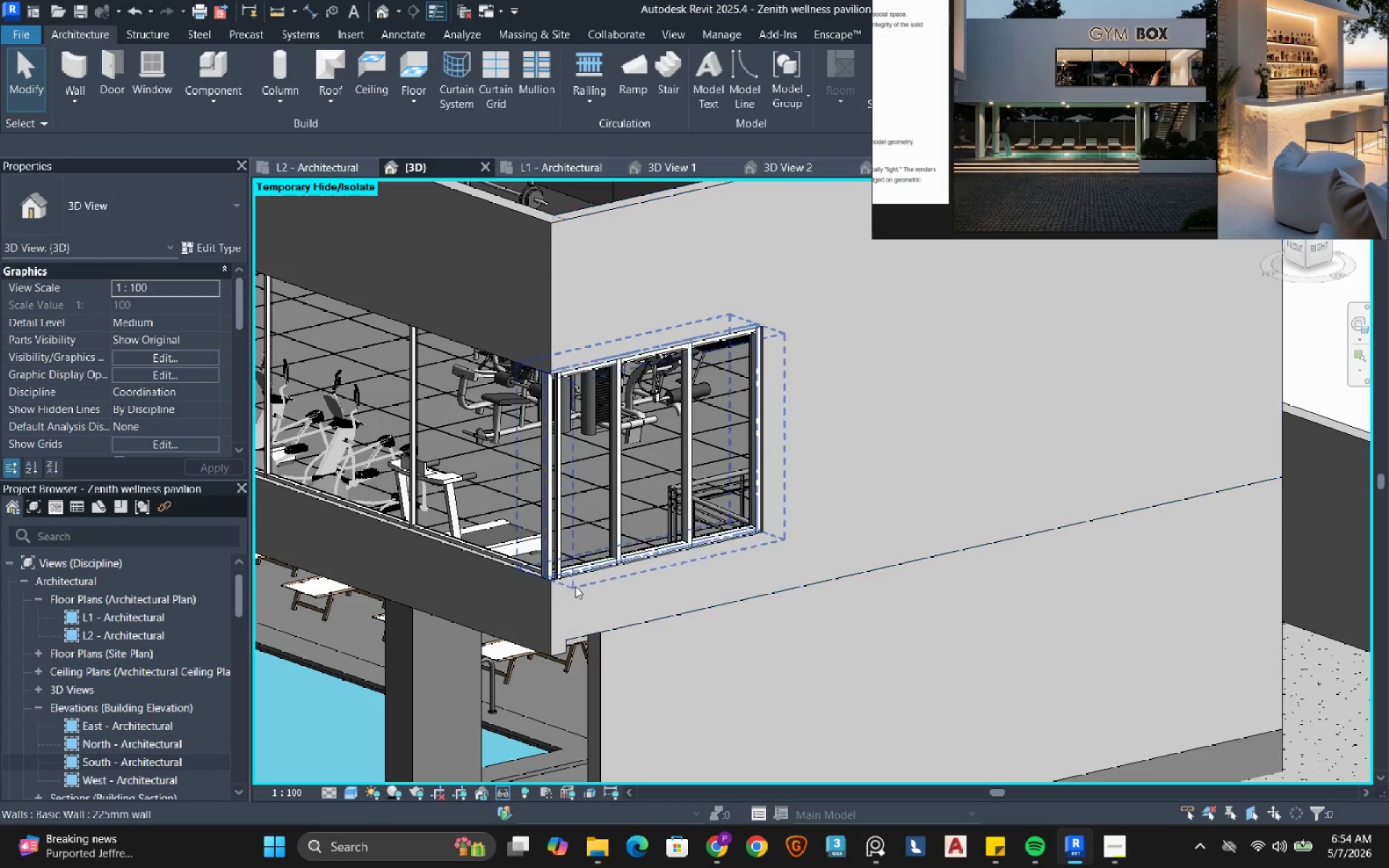 
left_click([575, 586])
 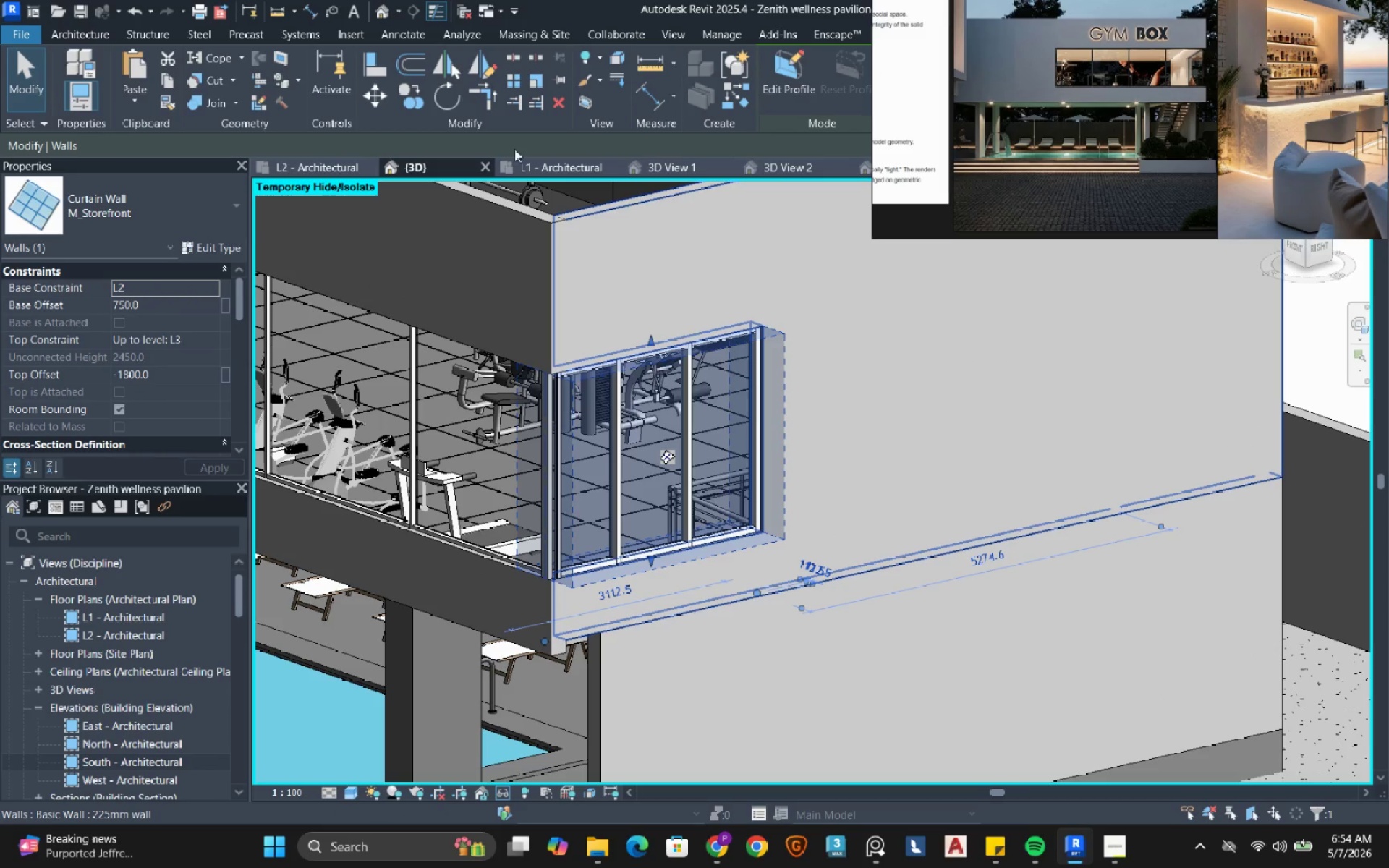 
left_click([102, 224])
 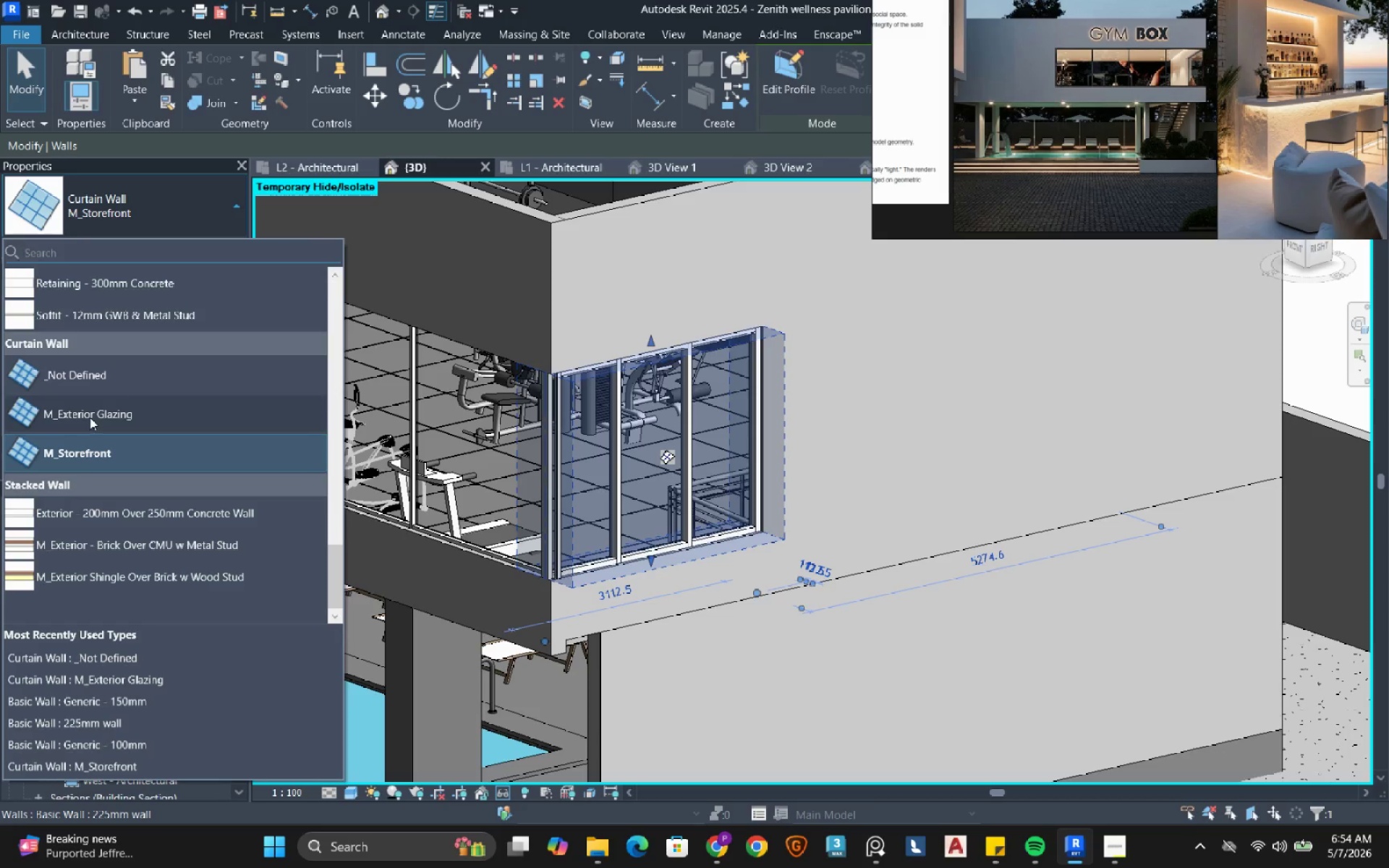 
left_click([109, 370])
 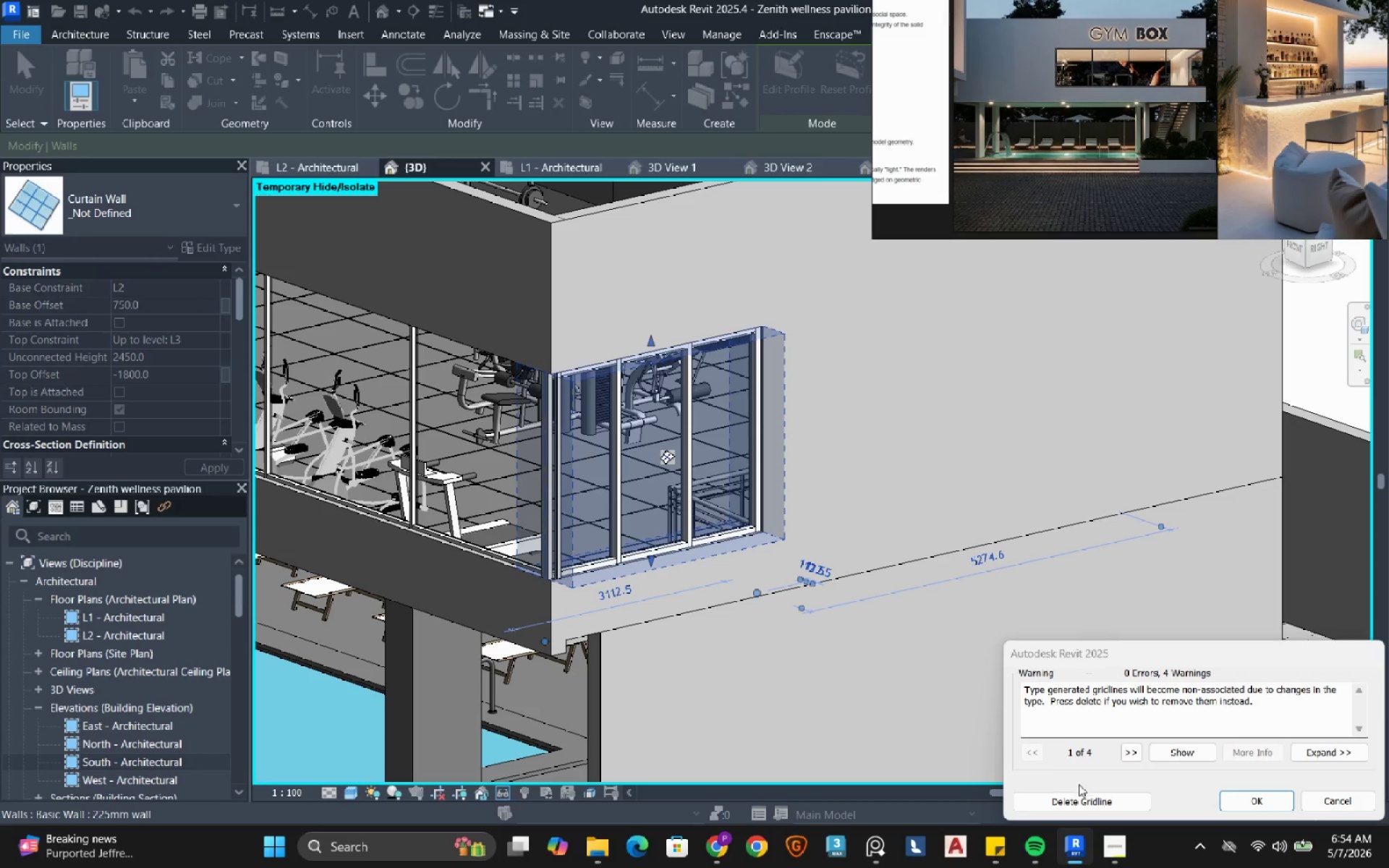 
left_click([1076, 799])
 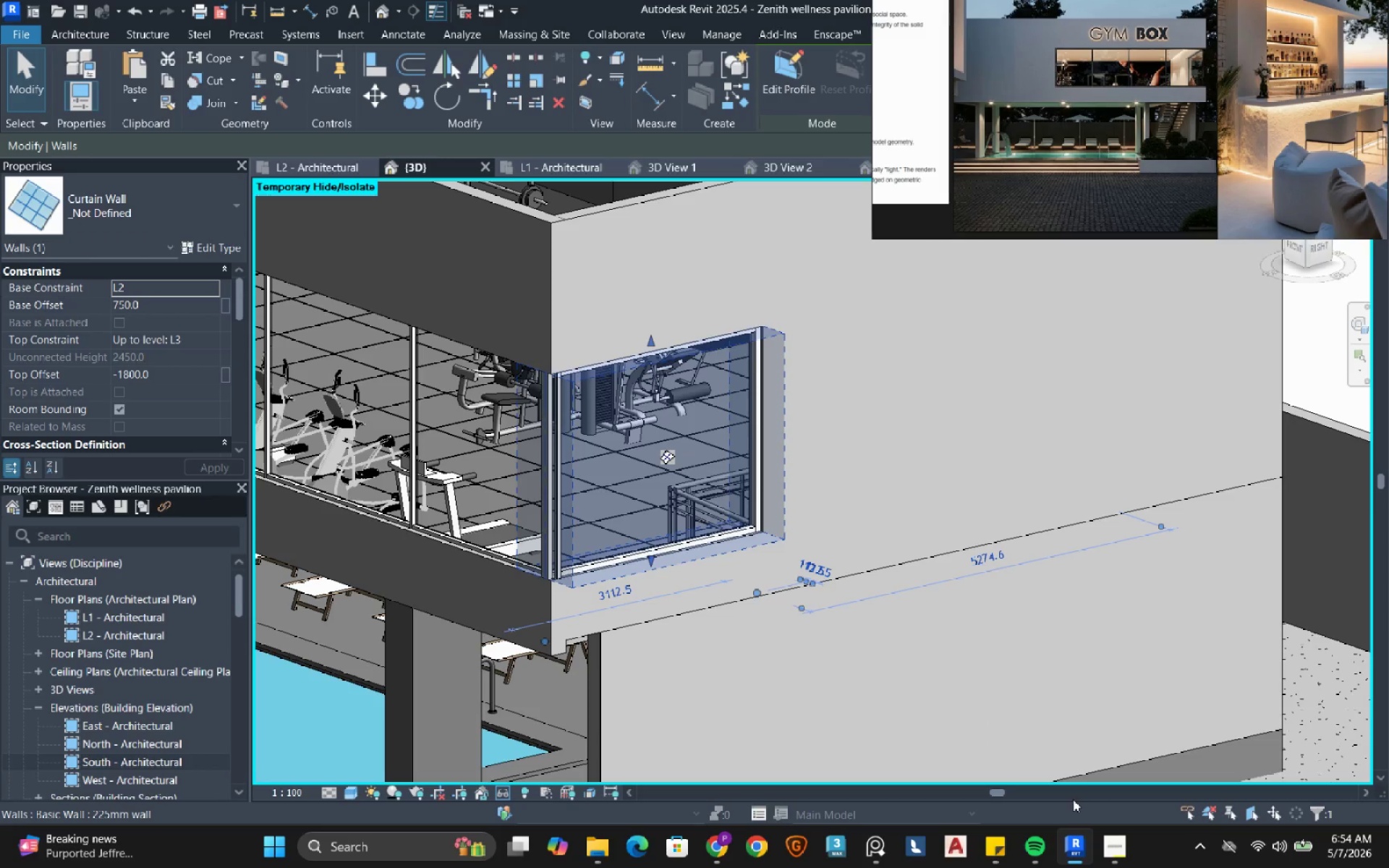 
wait(9.89)
 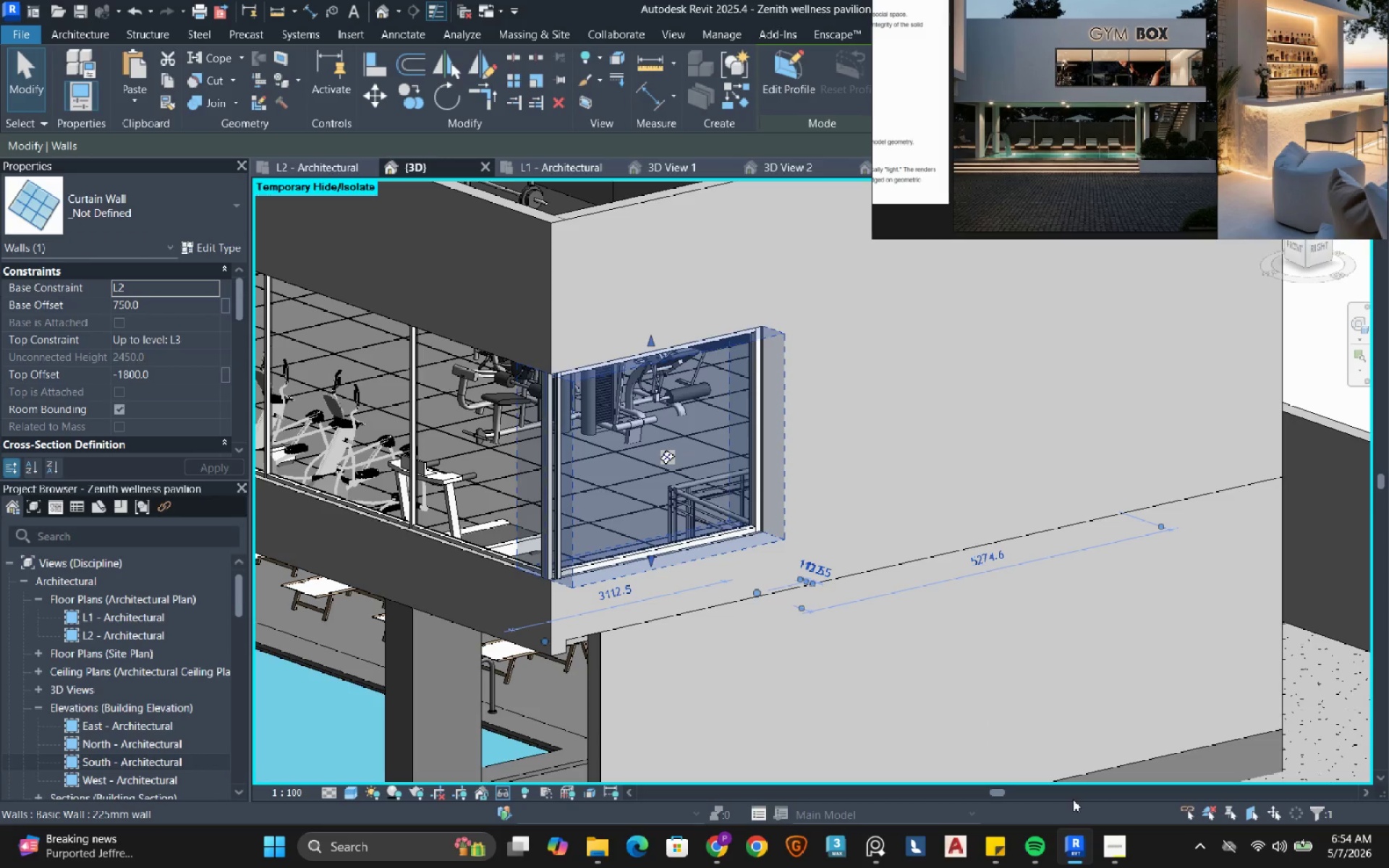 
left_click([1307, 340])
 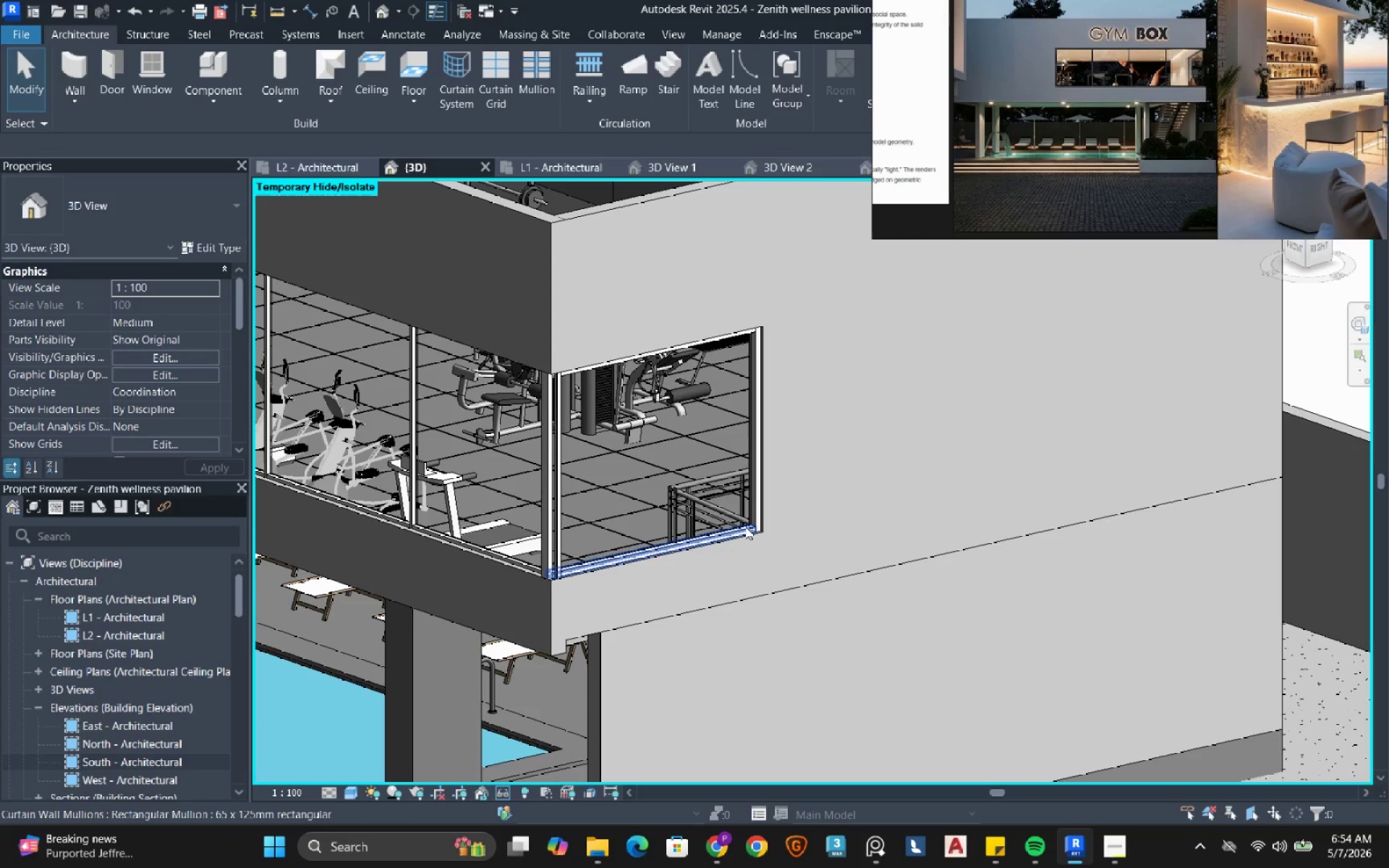 
left_click([745, 527])
 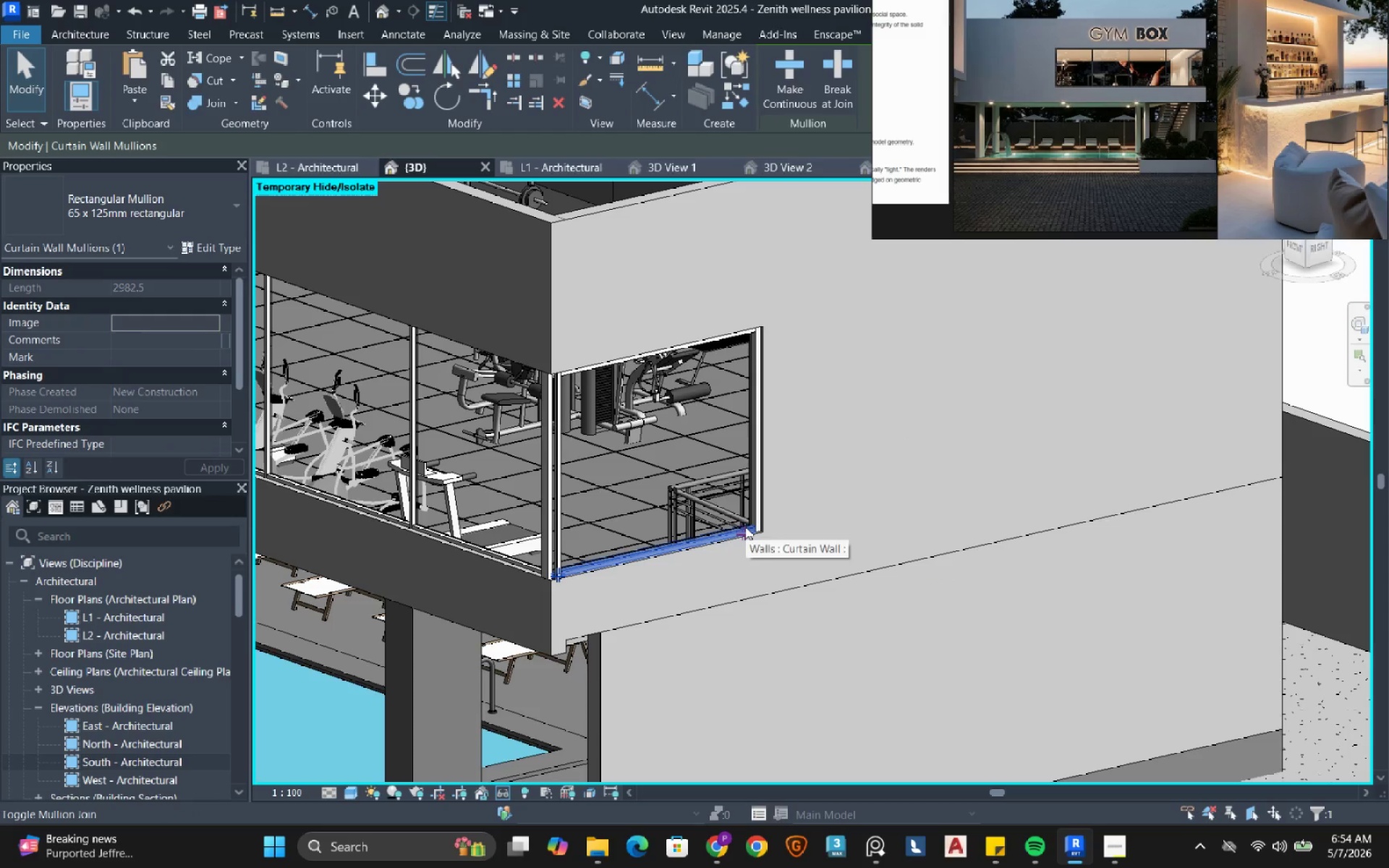 
key(Delete)
 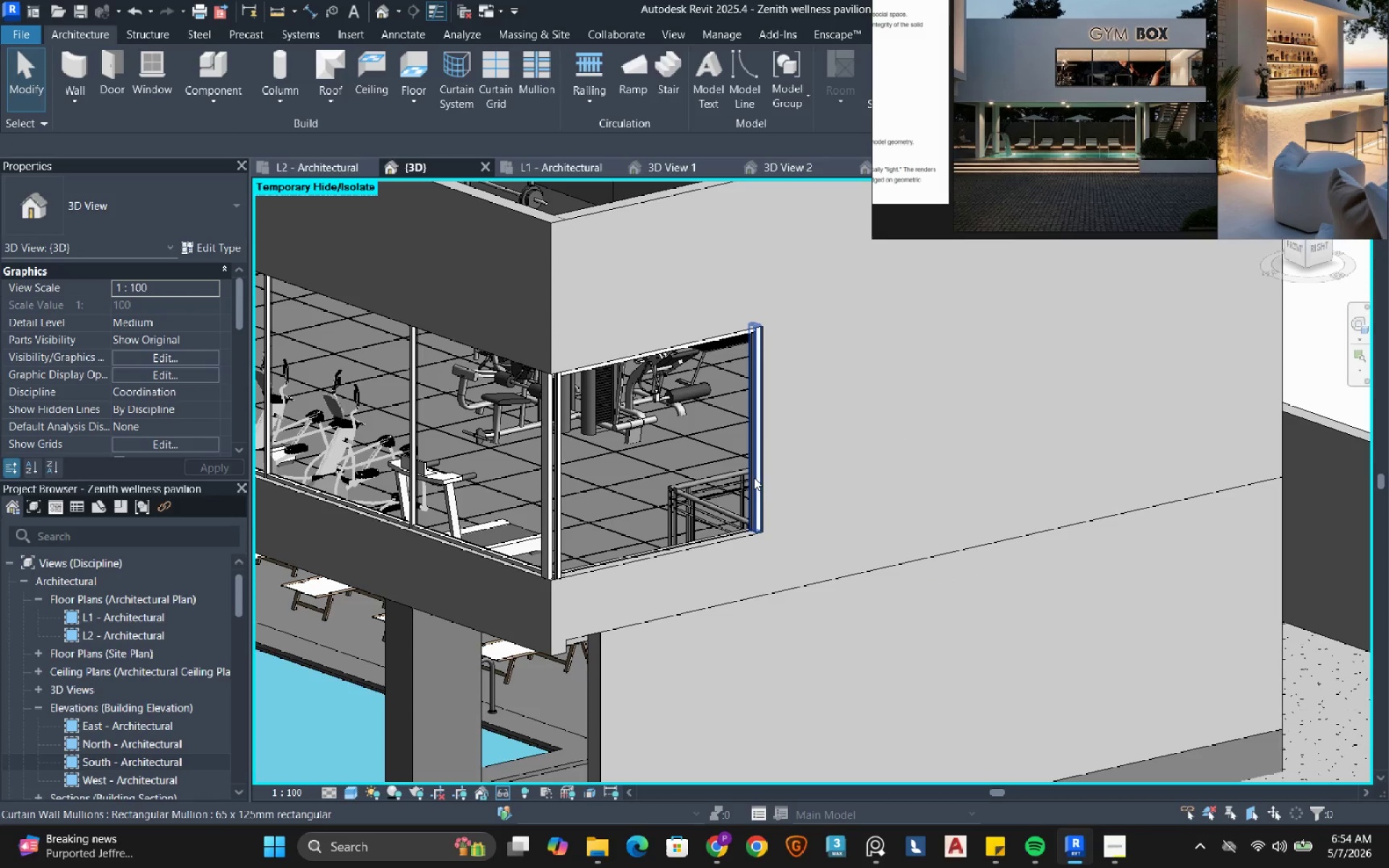 
left_click([754, 477])
 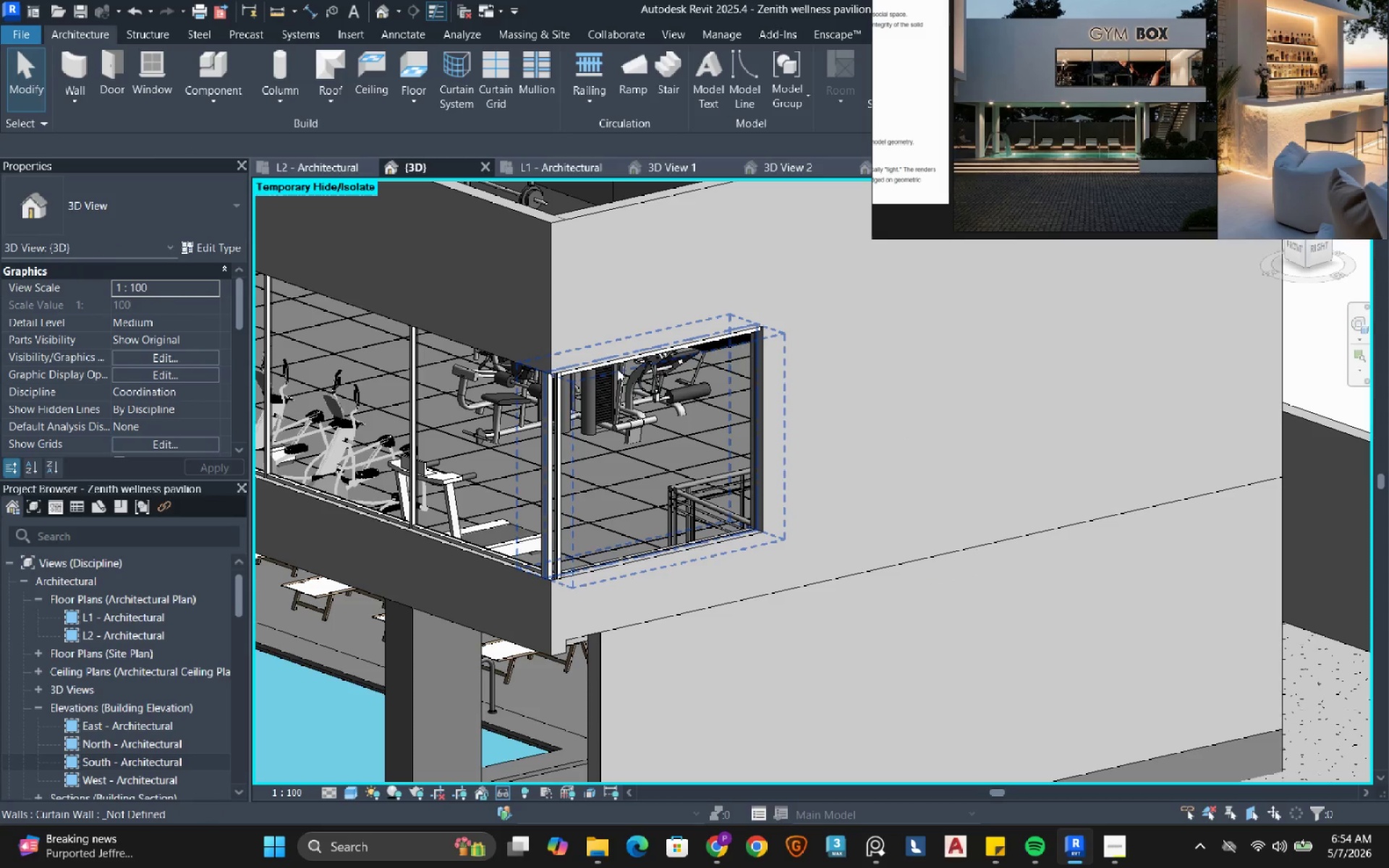 
scroll: coordinate [574, 423], scroll_direction: up, amount: 9.0
 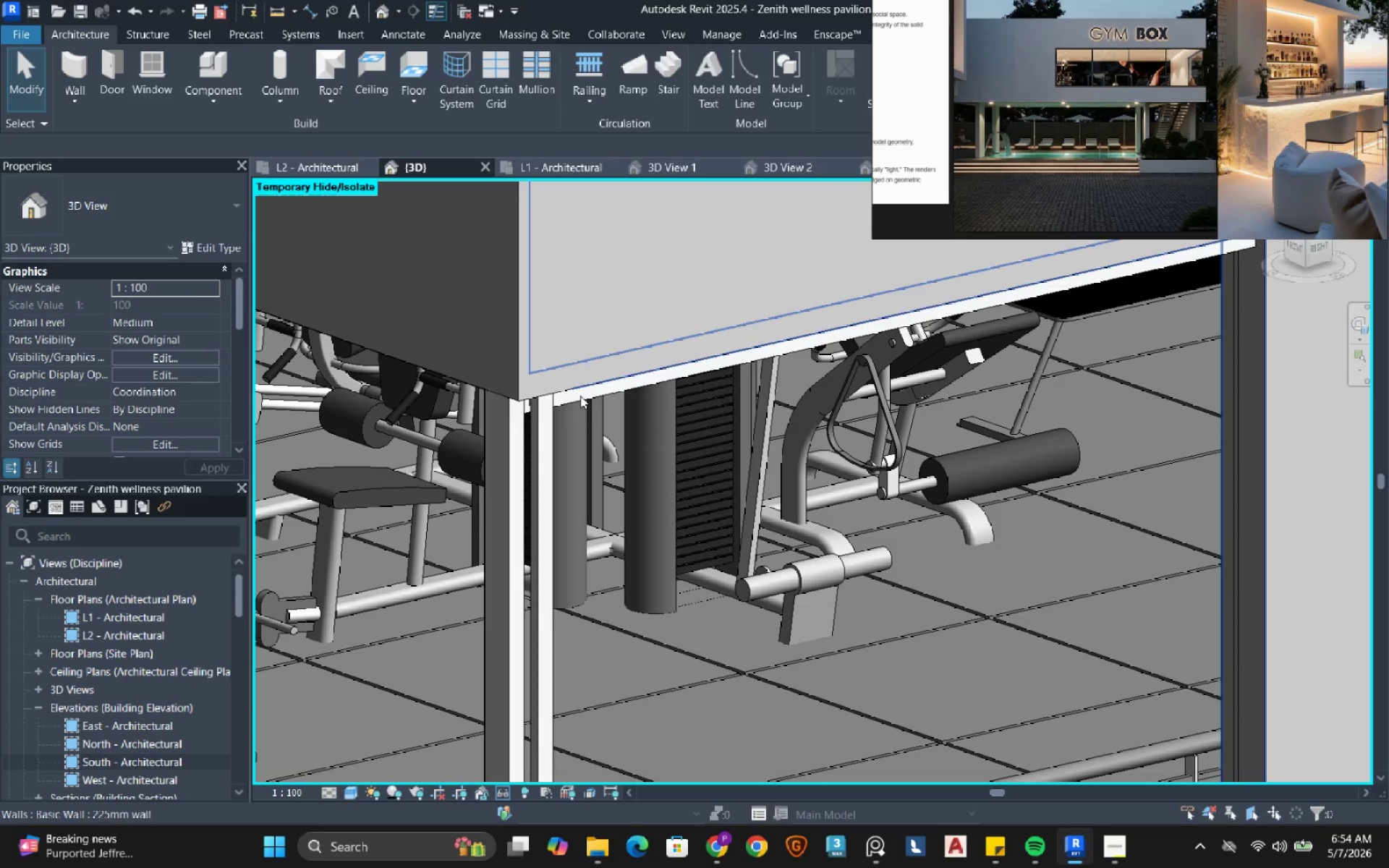 
left_click([580, 401])
 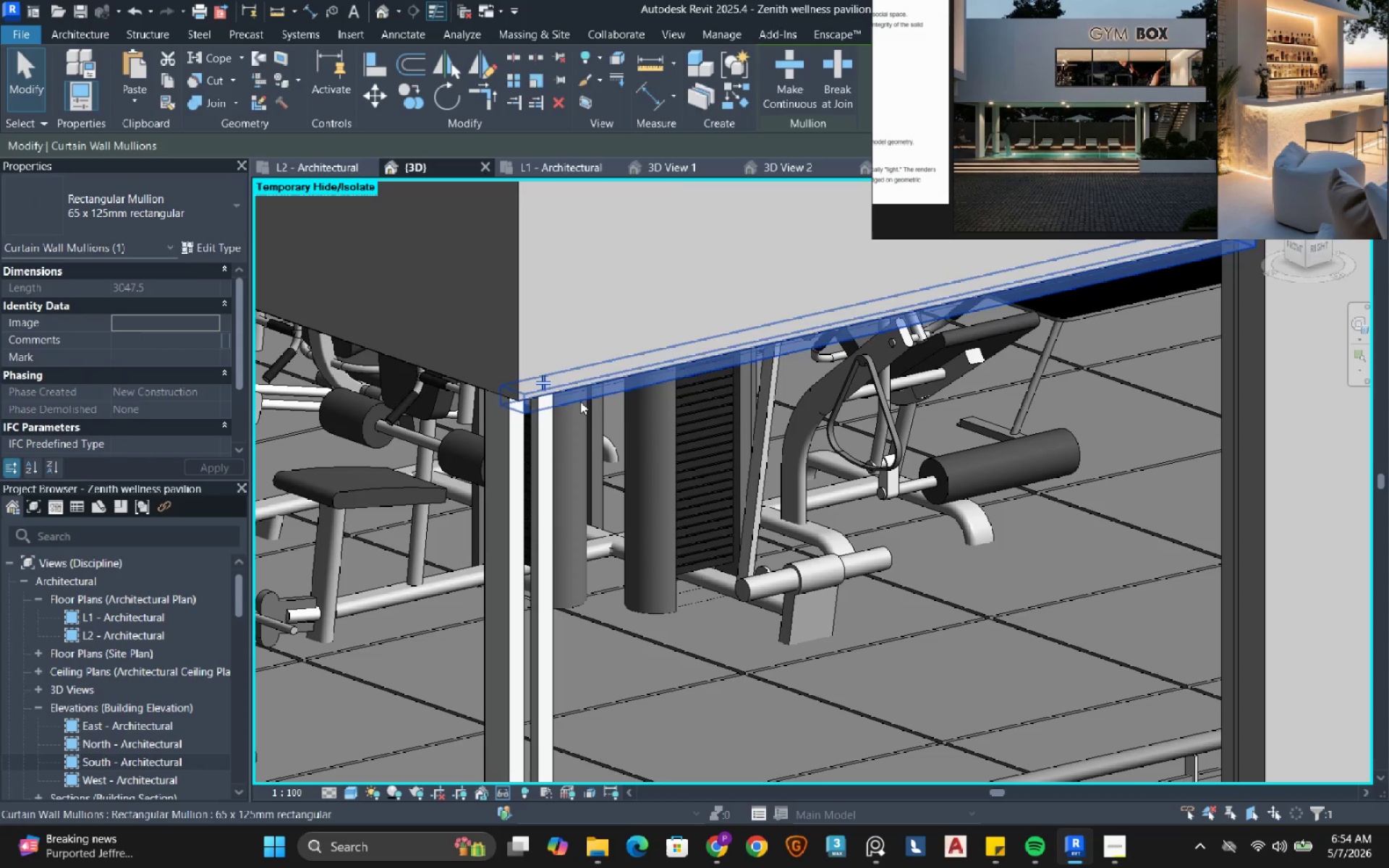 
key(Delete)
 